 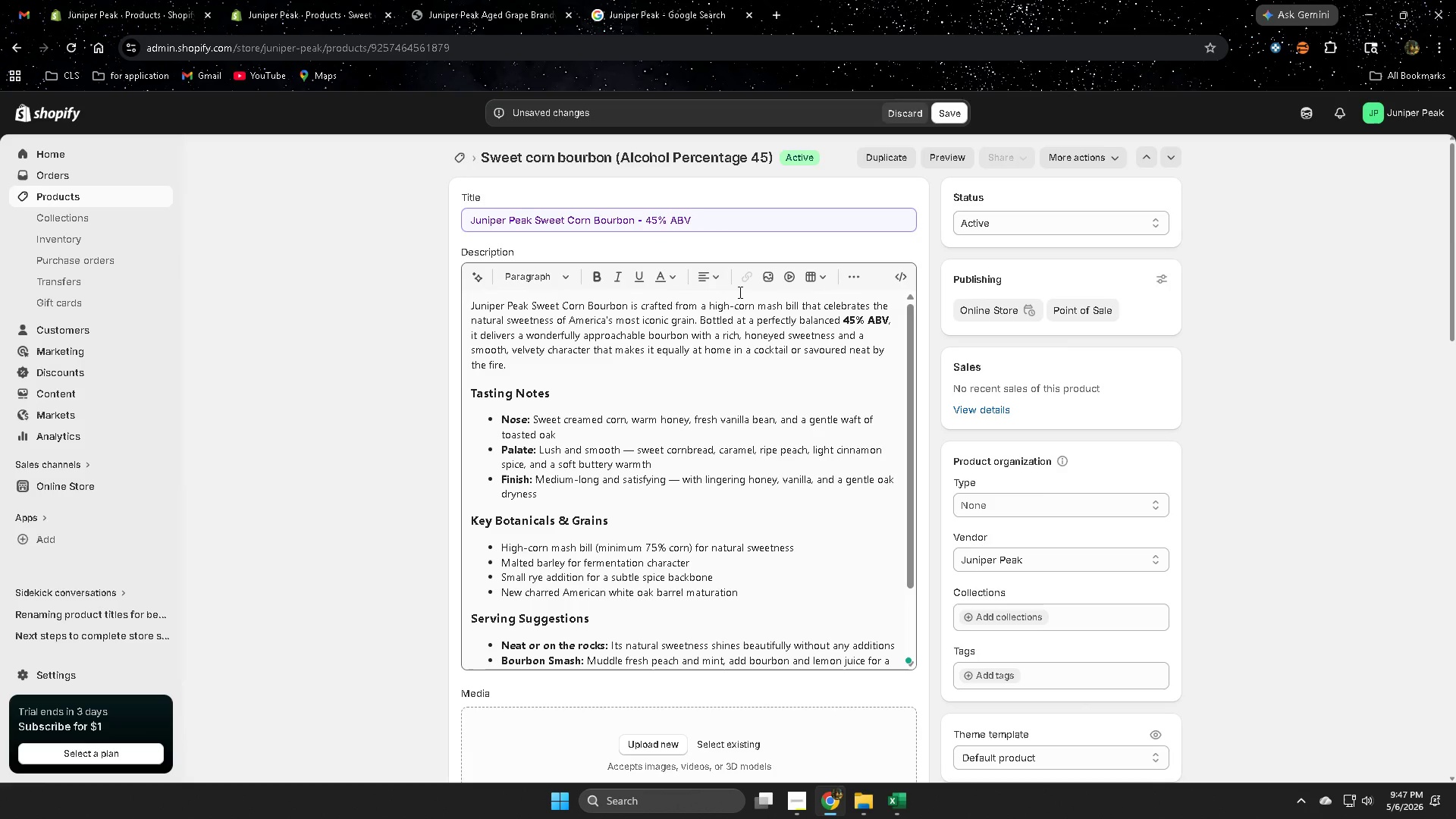 
scroll: coordinate [651, 423], scroll_direction: down, amount: 1.0
 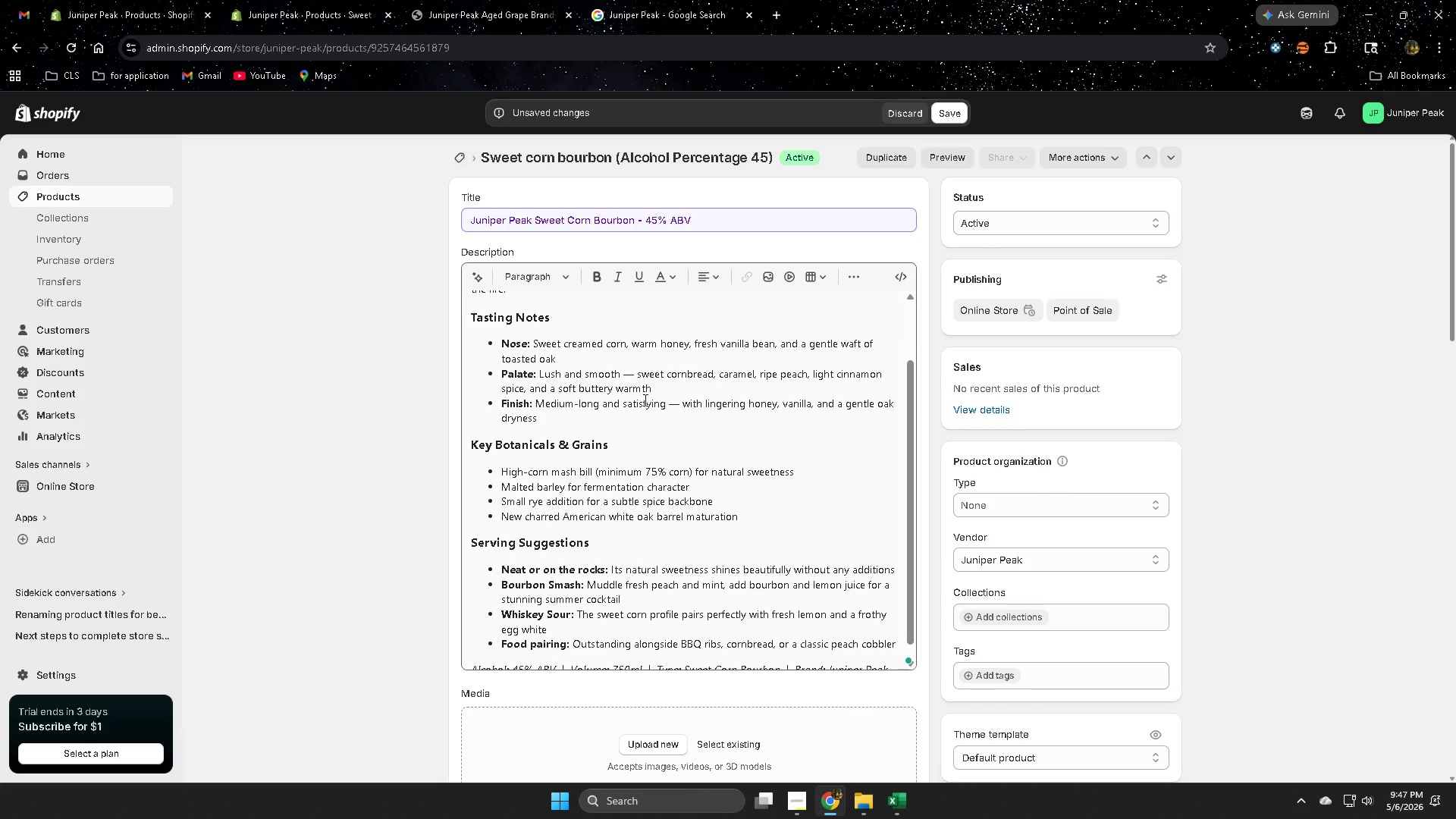 
left_click_drag(start_coordinate=[644, 400], to_coordinate=[679, 404])
 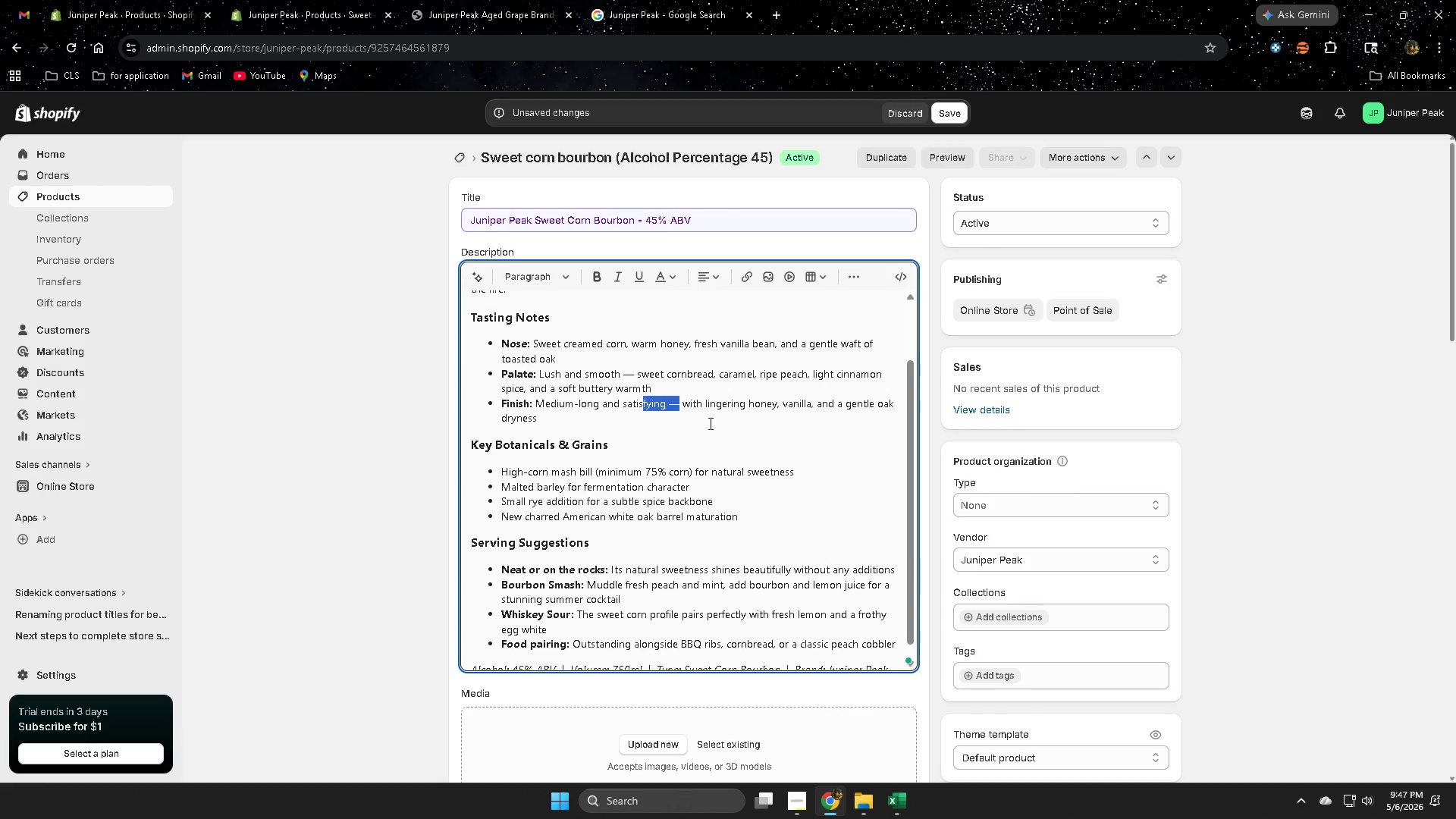 
scroll: coordinate [649, 424], scroll_direction: up, amount: 3.0
 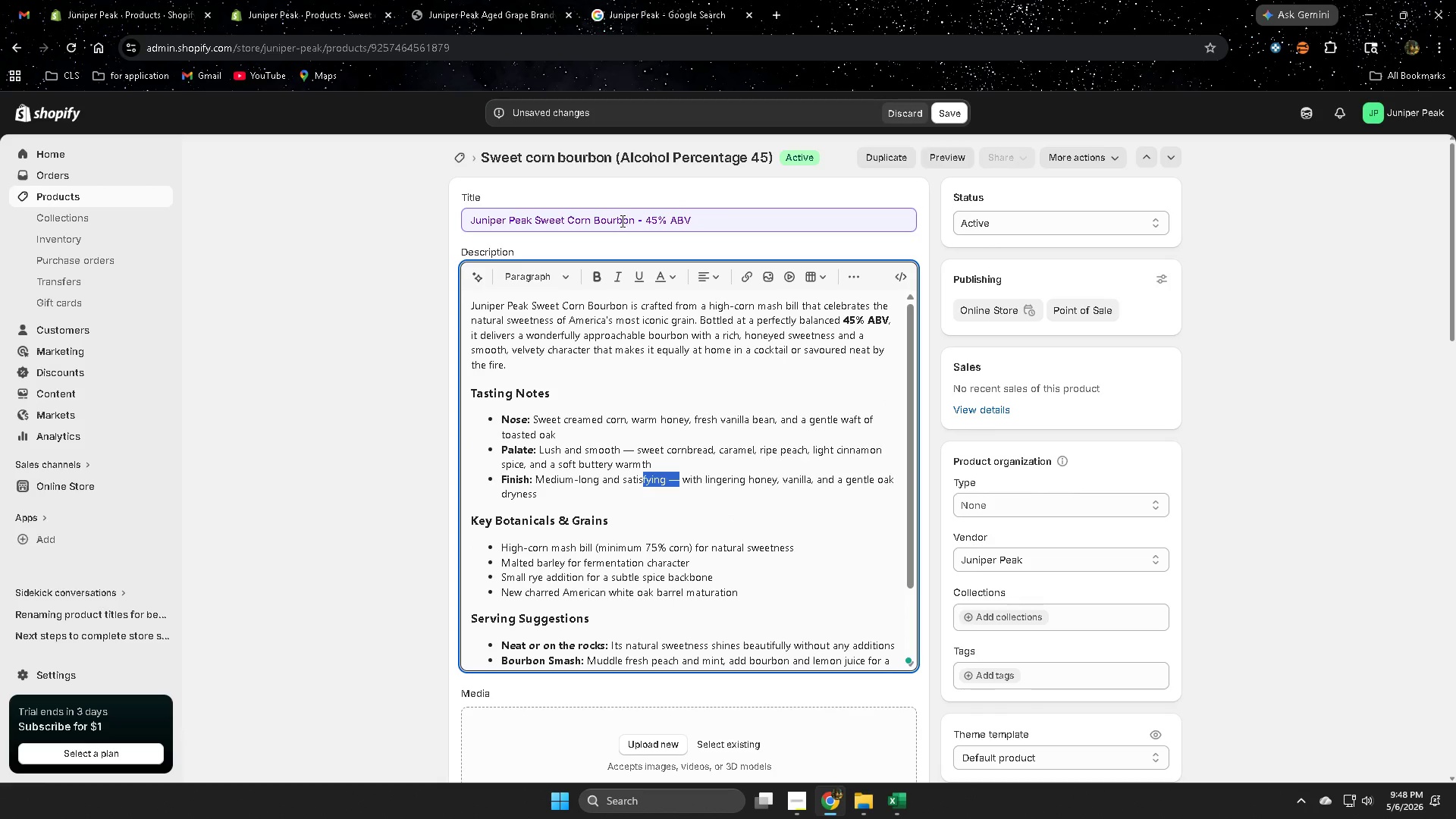 
scroll: coordinate [1173, 461], scroll_direction: down, amount: 4.0
 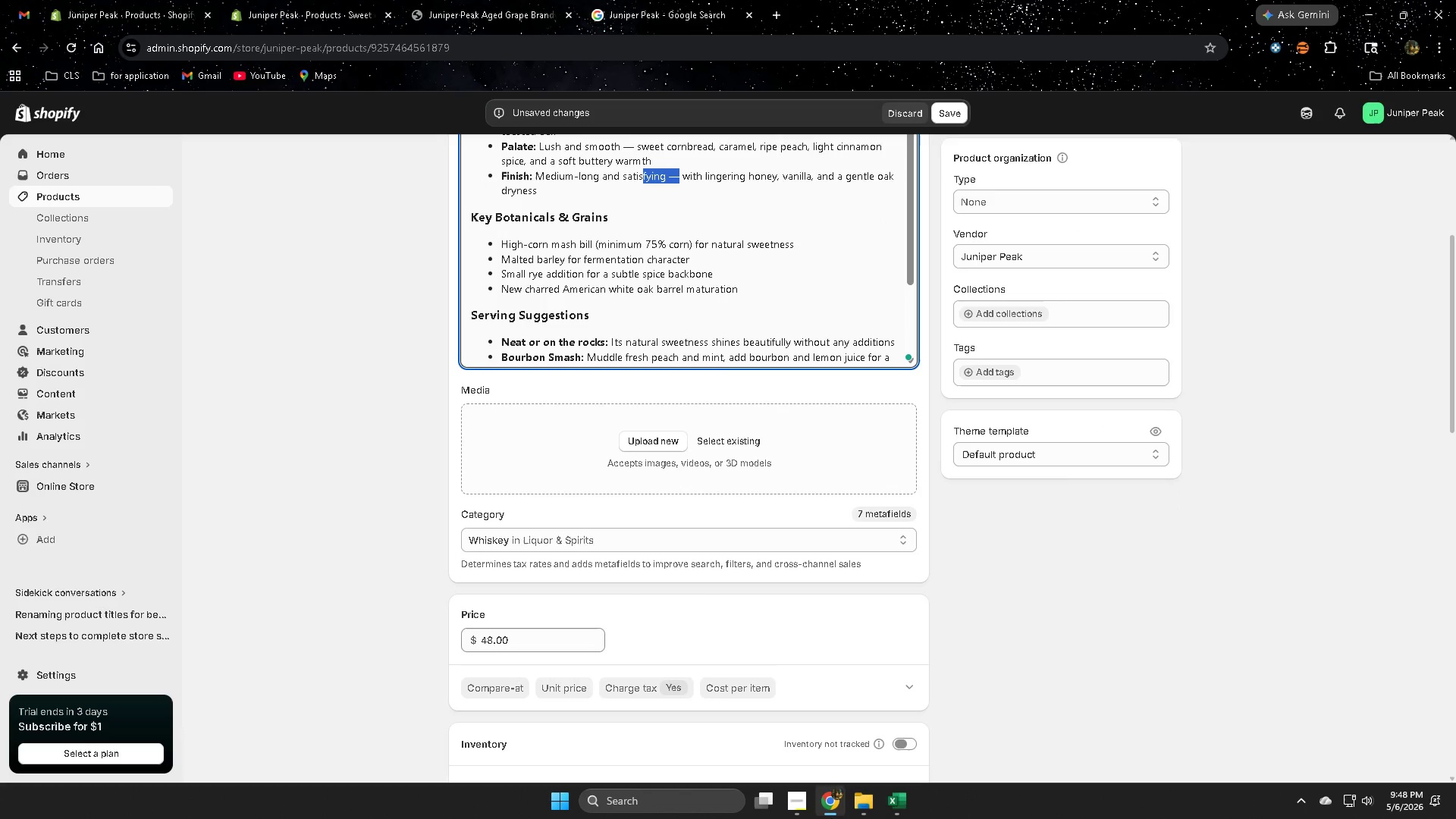 
left_click([906, 801])
 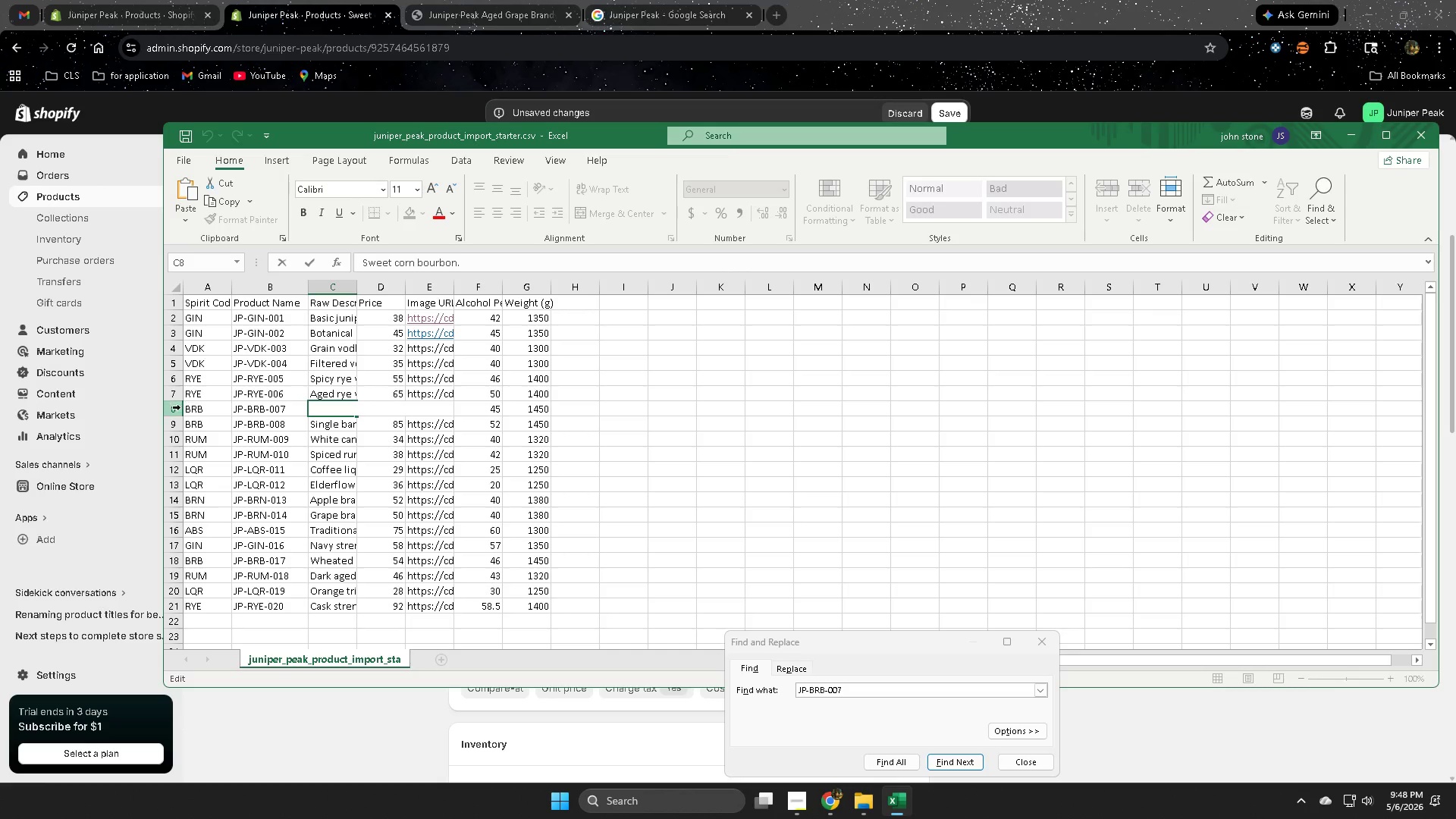 
left_click([174, 408])
 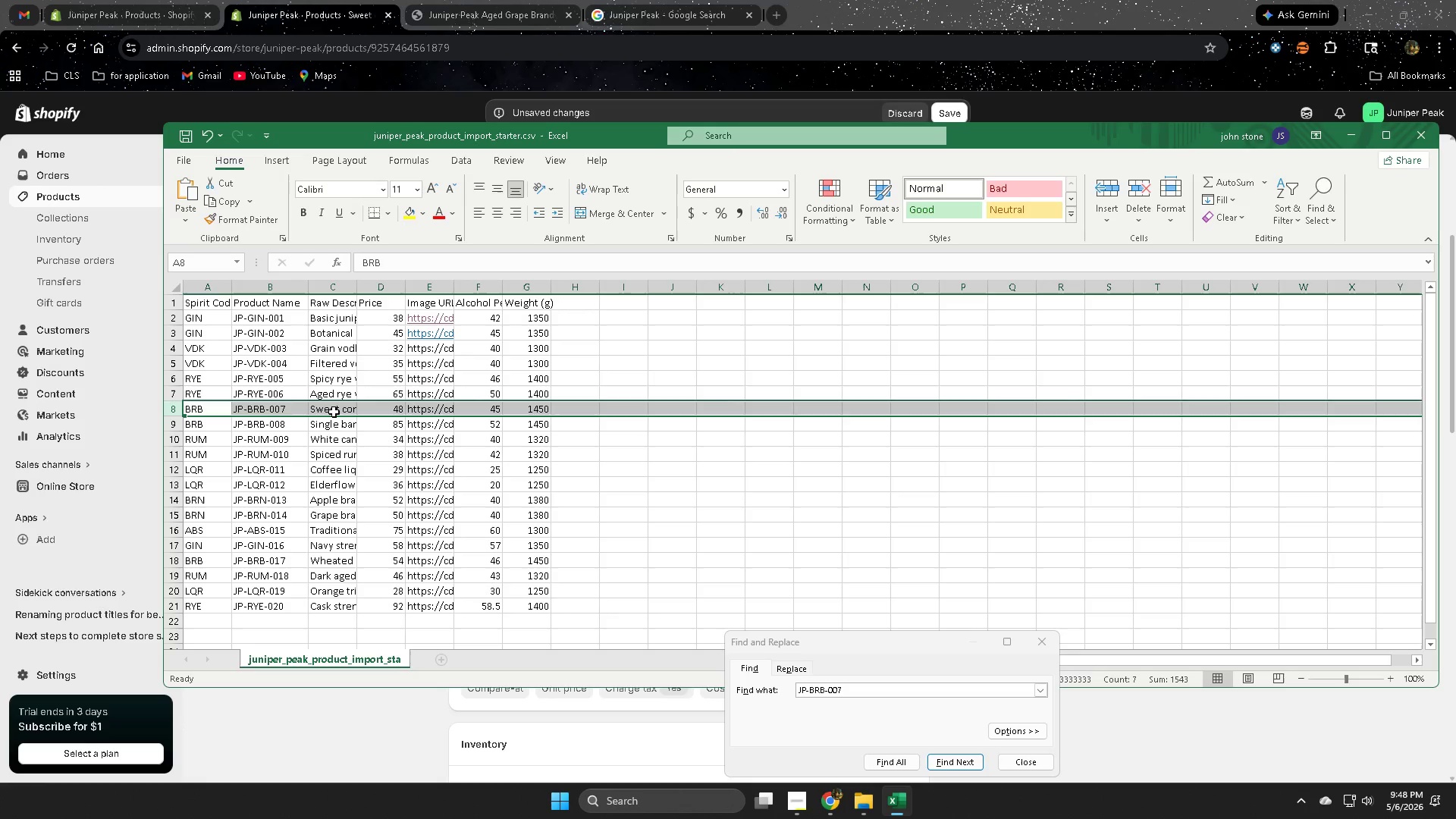 
double_click([334, 412])
 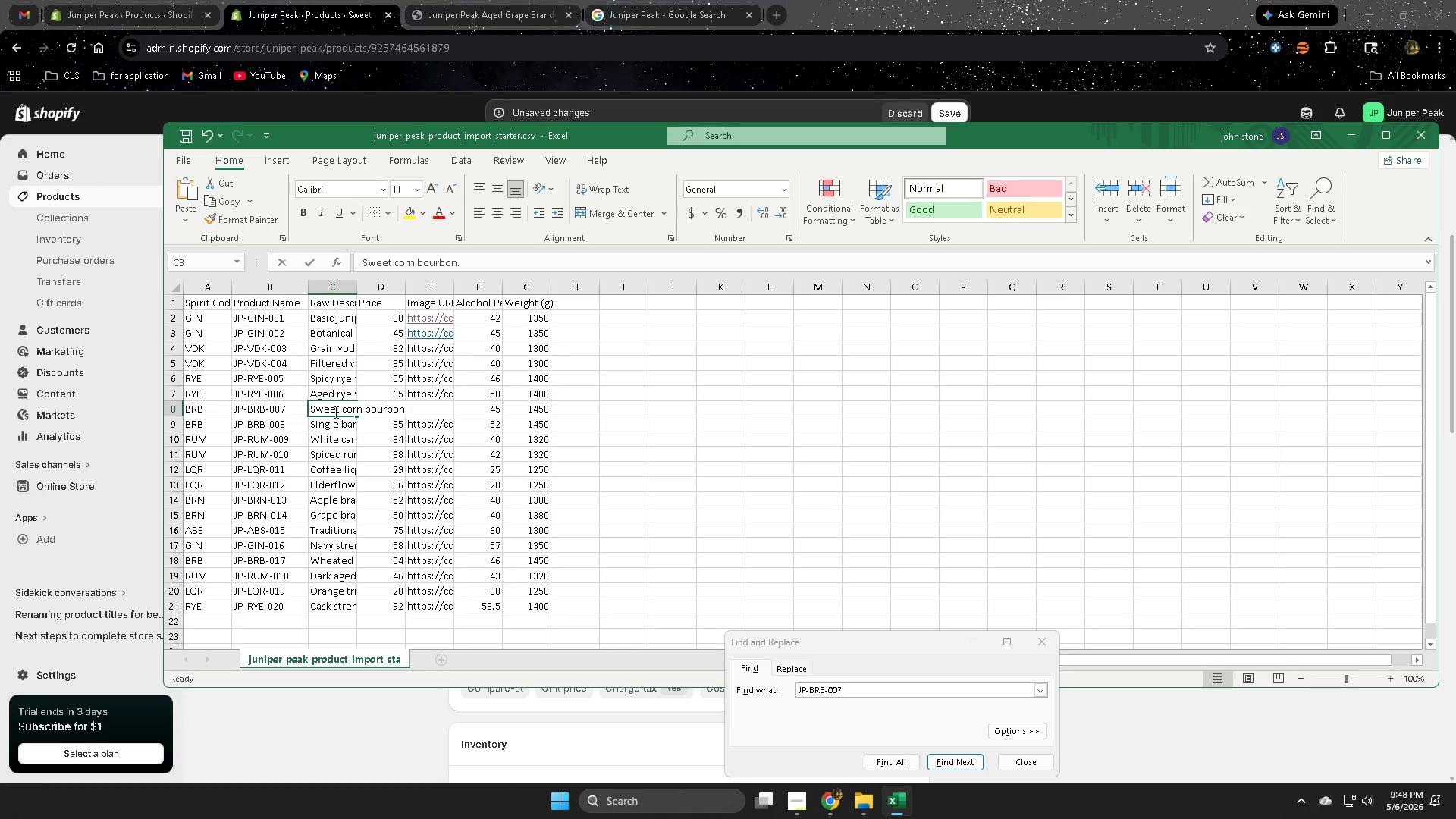 
triple_click([334, 412])
 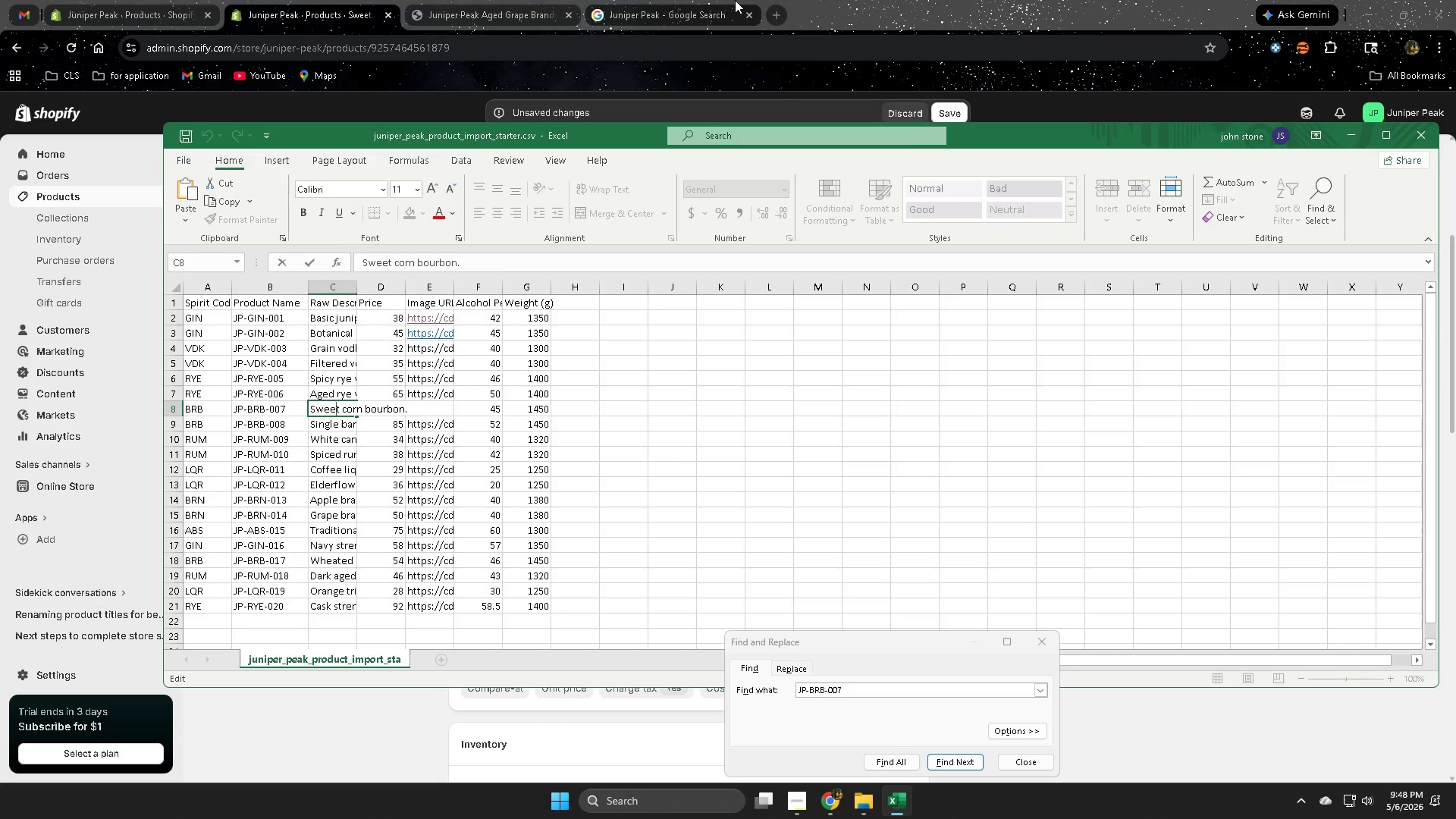 
left_click([736, 0])
 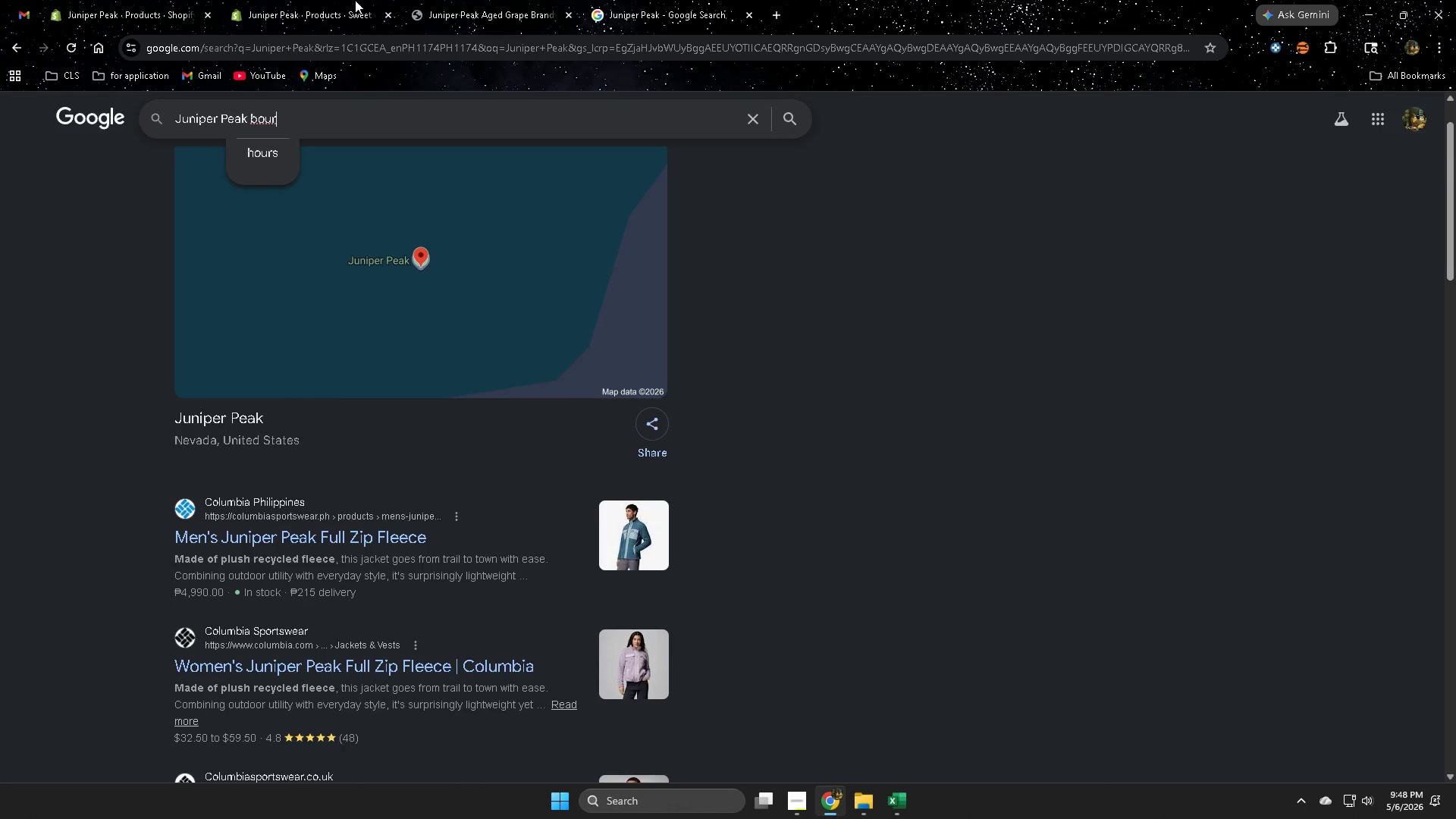 
left_click([655, 0])
 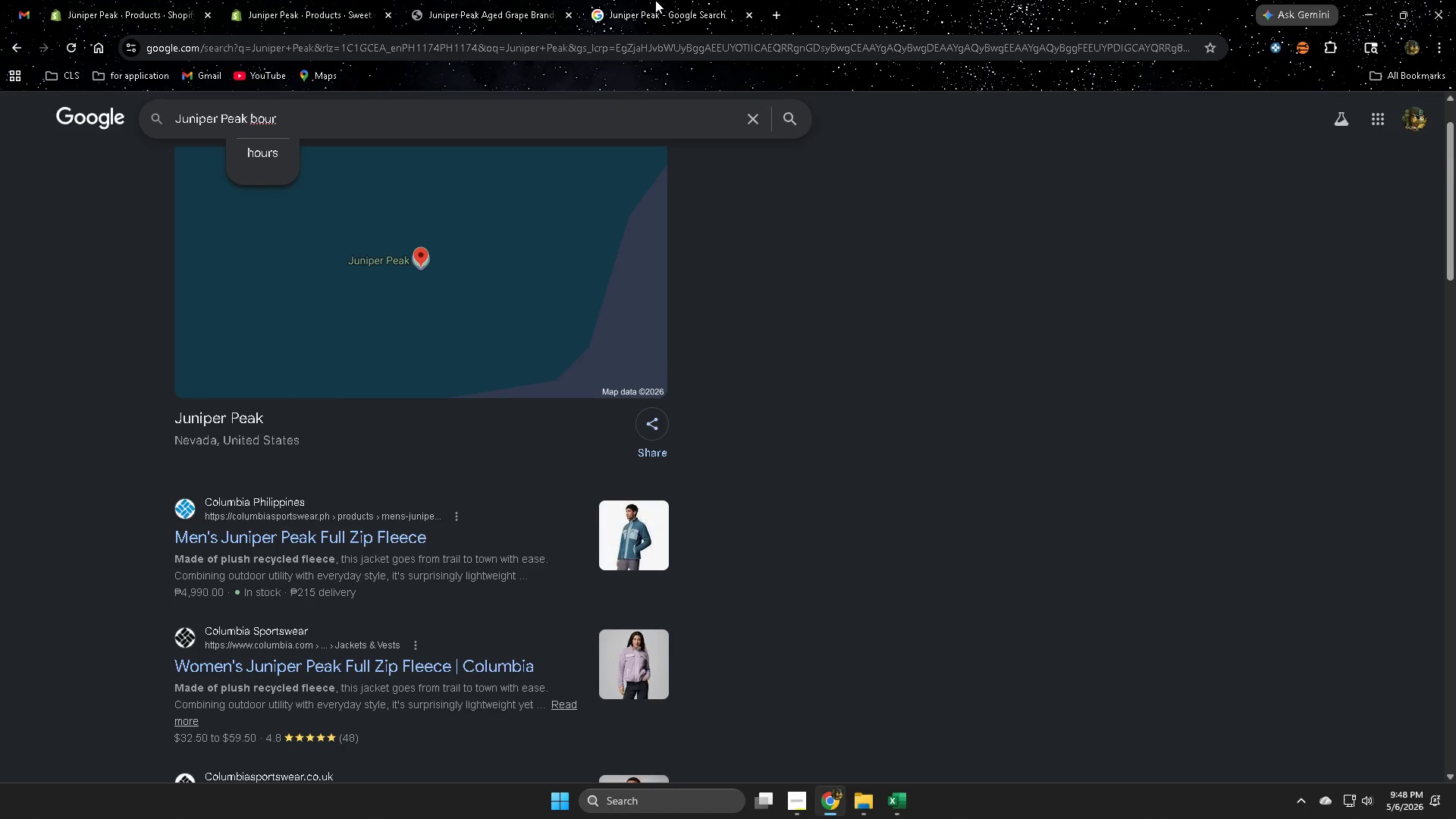 
key(Control+ControlLeft)
 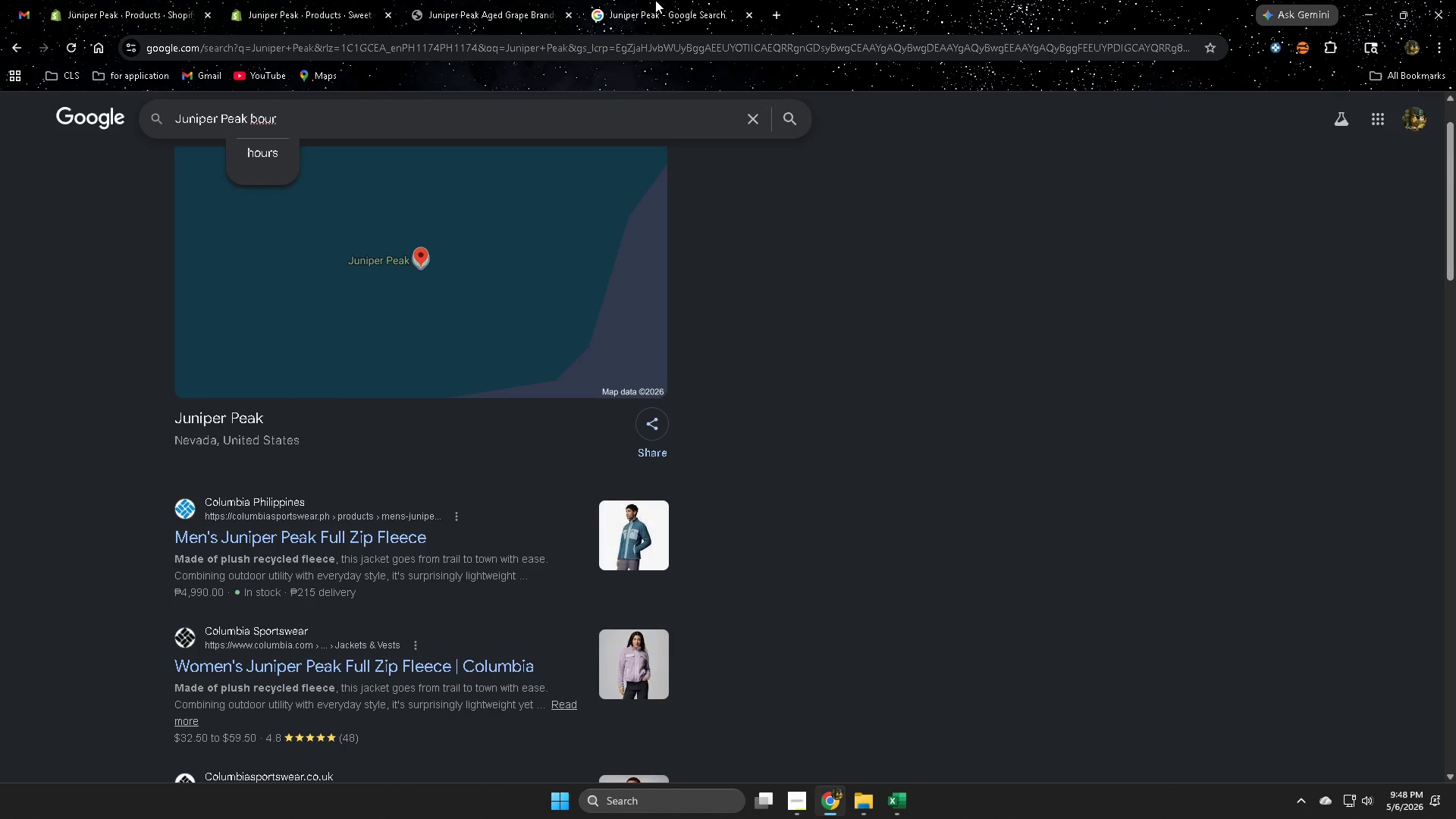 
key(Control+W)
 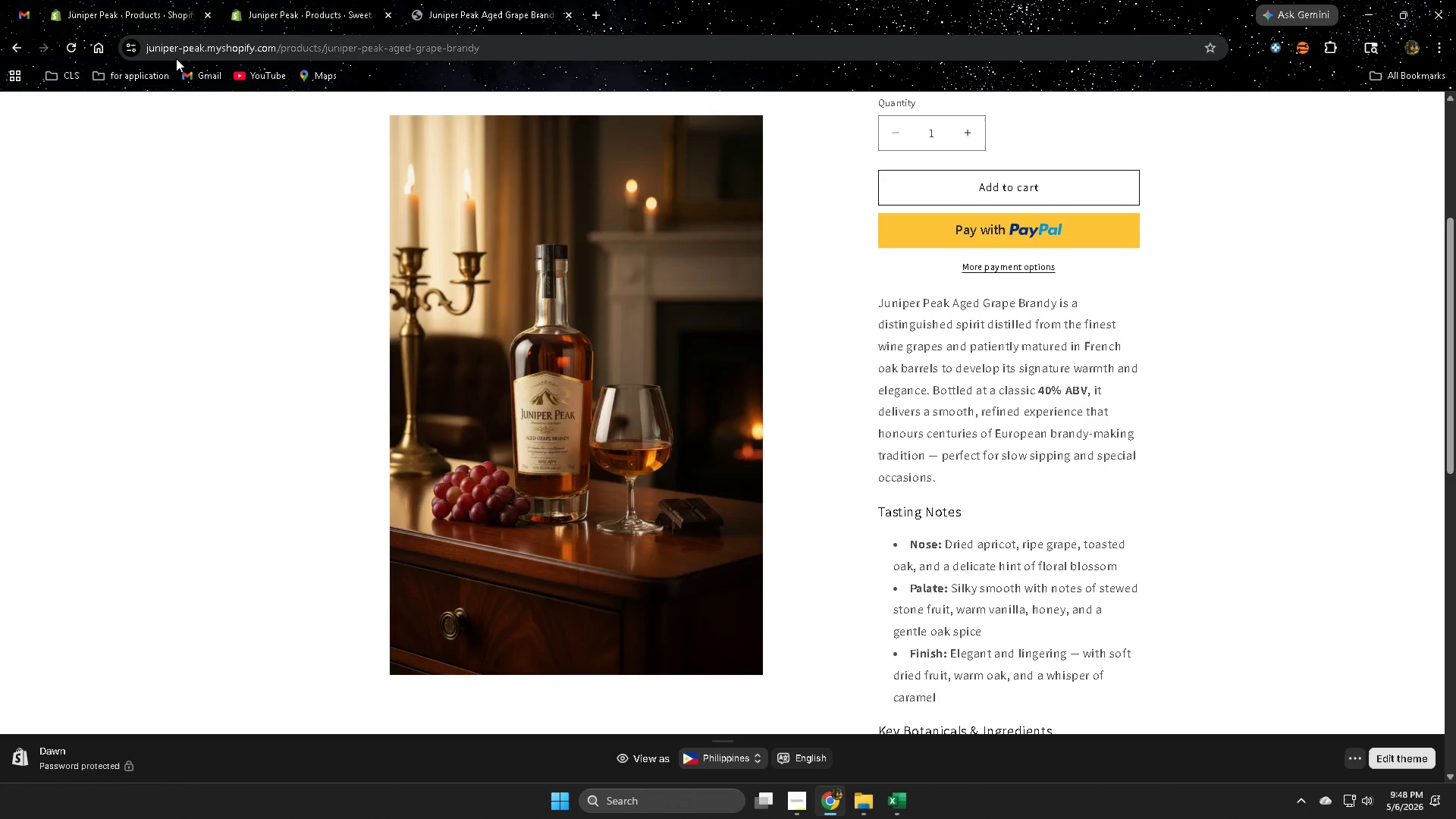 
left_click([152, 3])
 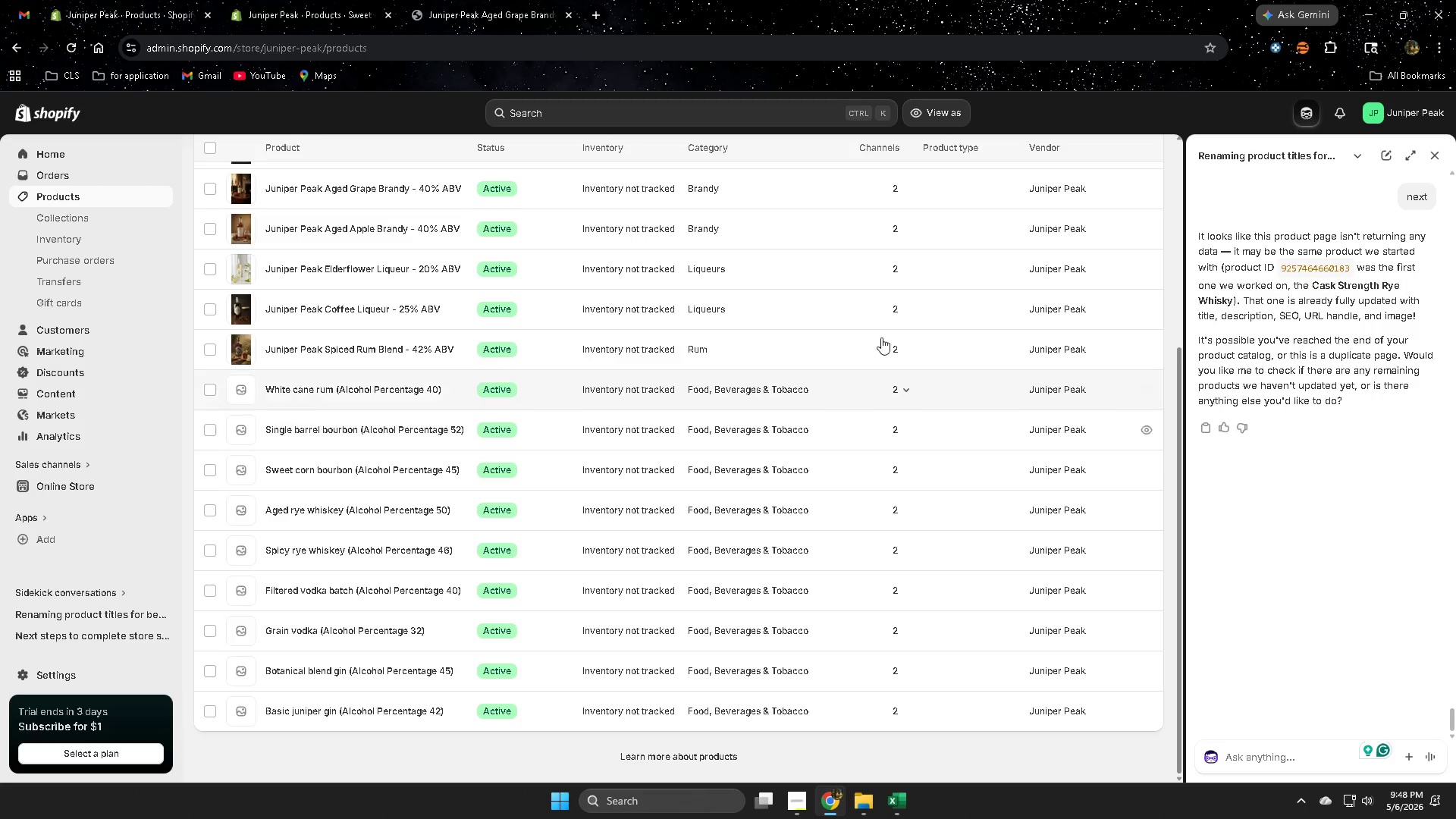 
left_click([325, 0])
 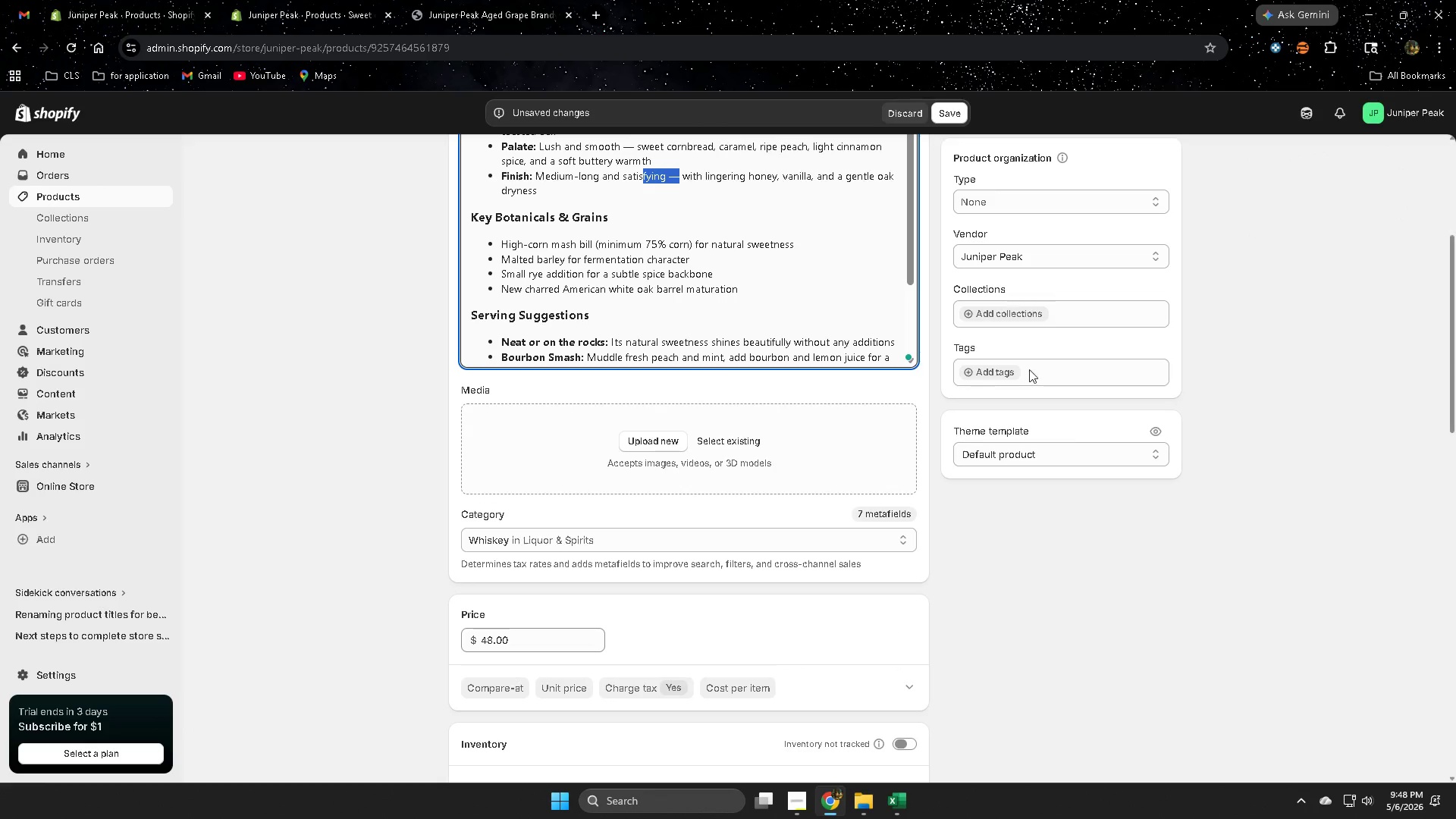 
scroll: coordinate [1057, 608], scroll_direction: up, amount: 2.0
 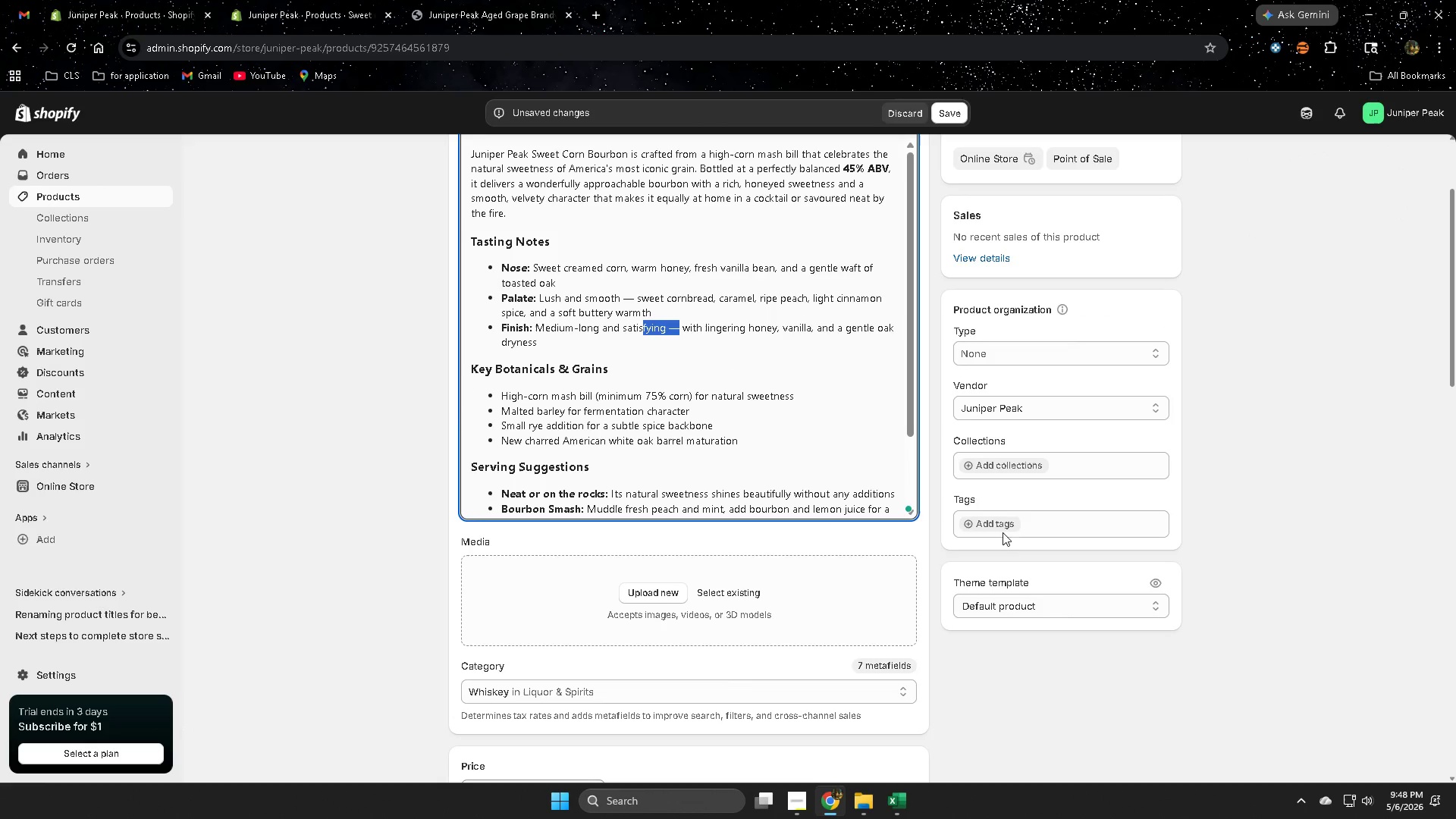 
left_click([999, 526])
 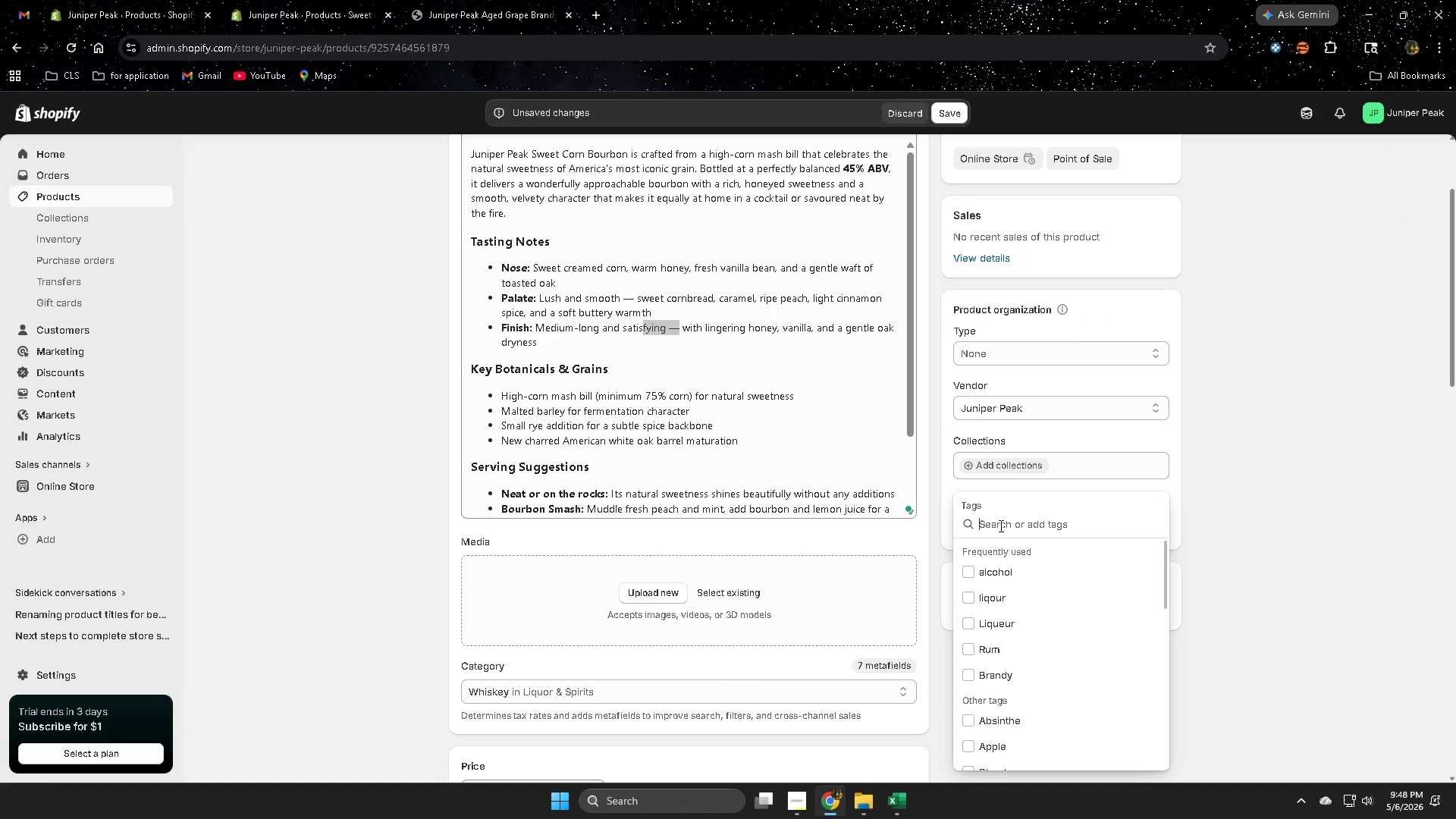 
scroll: coordinate [1072, 560], scroll_direction: down, amount: 2.0
 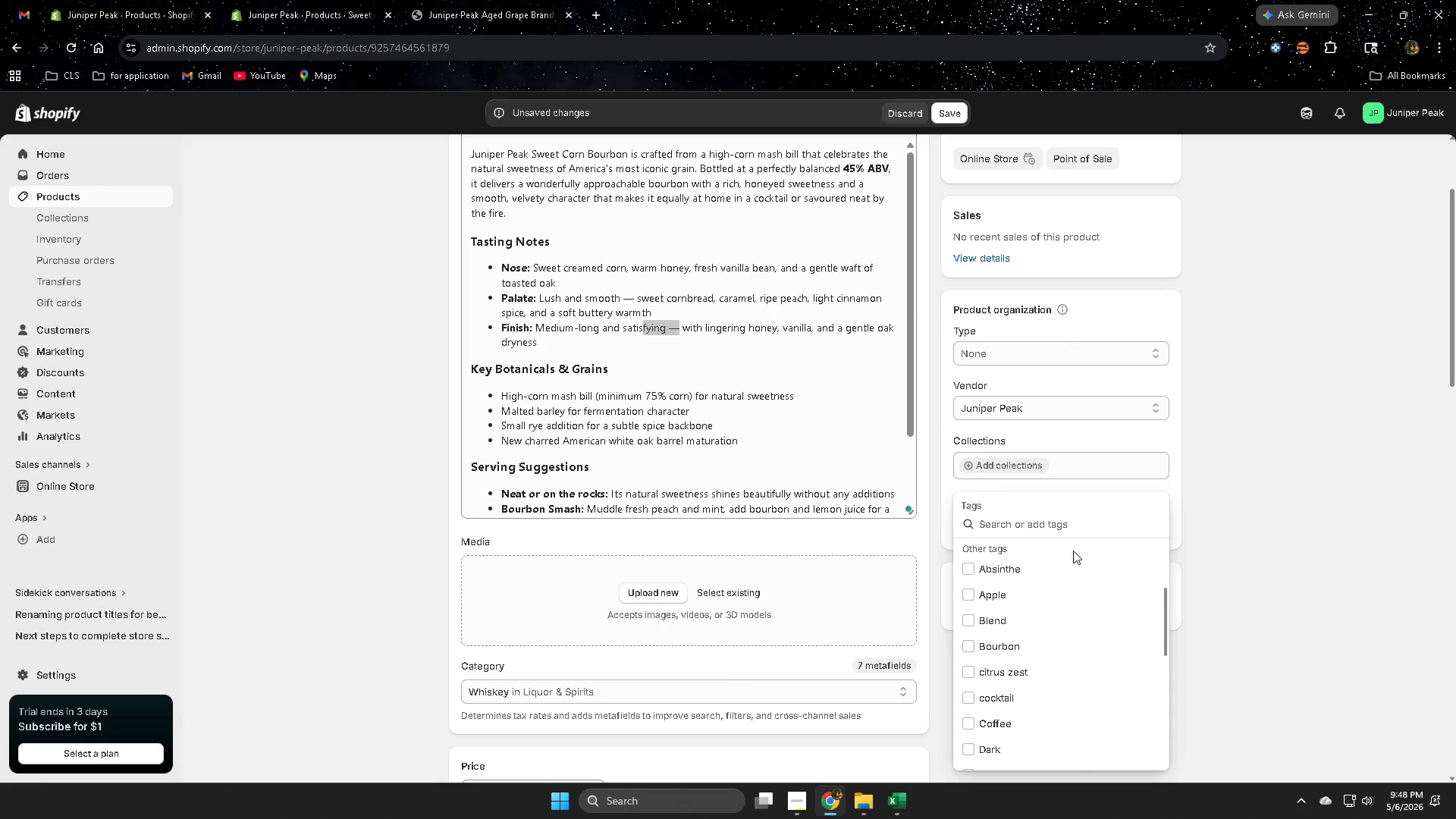 
scroll: coordinate [1059, 597], scroll_direction: up, amount: 2.0
 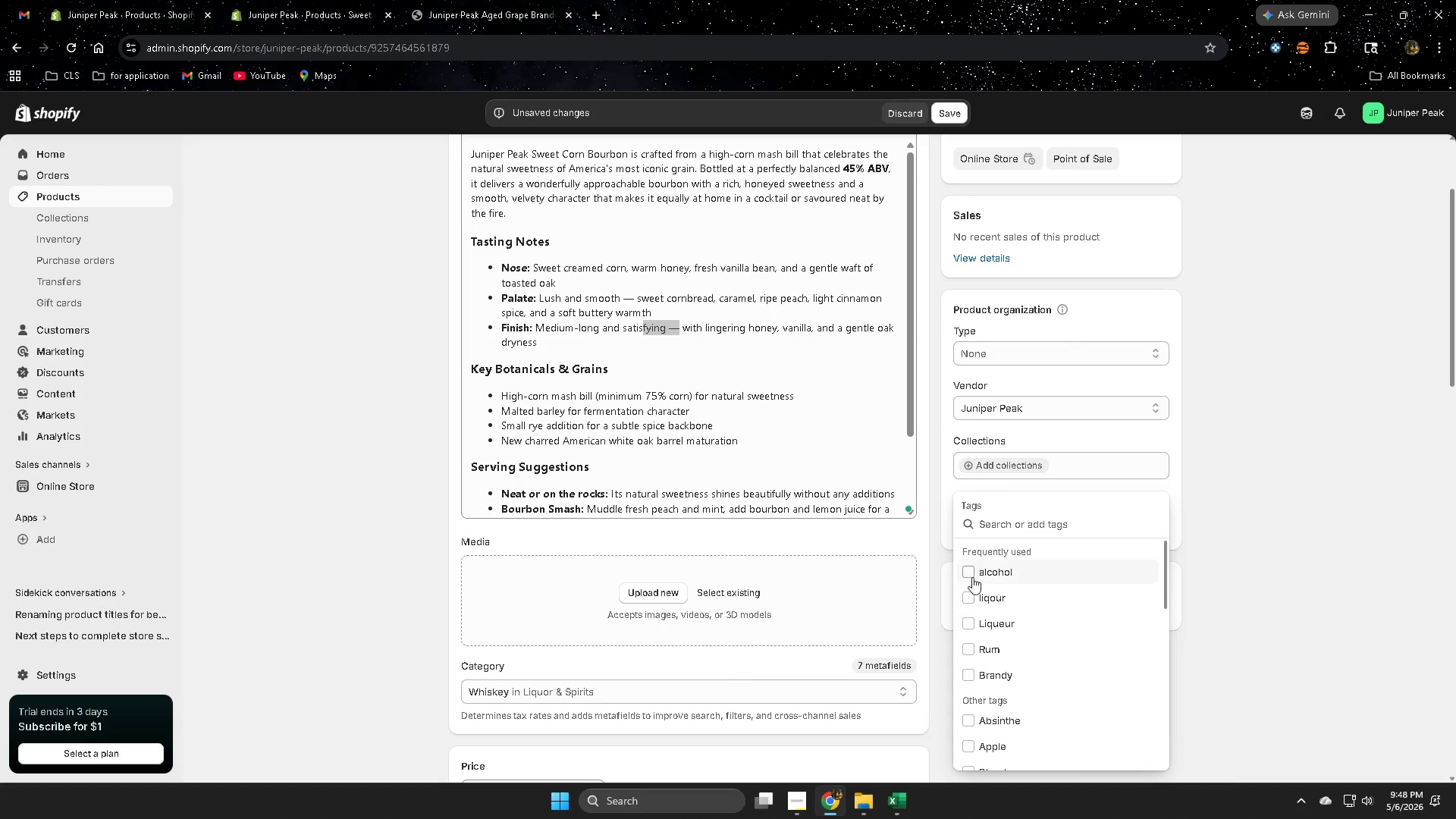 
left_click([969, 572])
 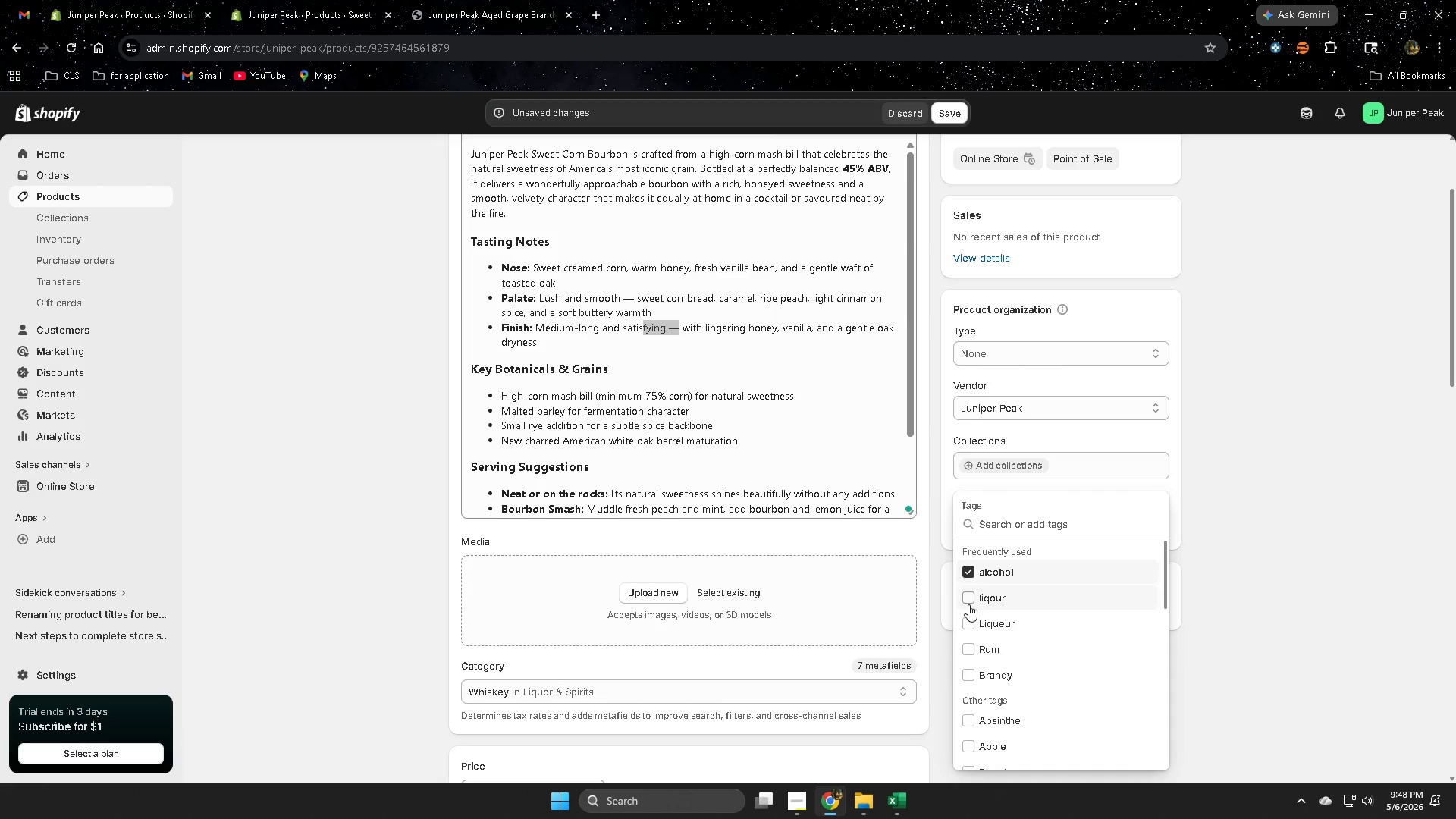 
left_click([968, 599])
 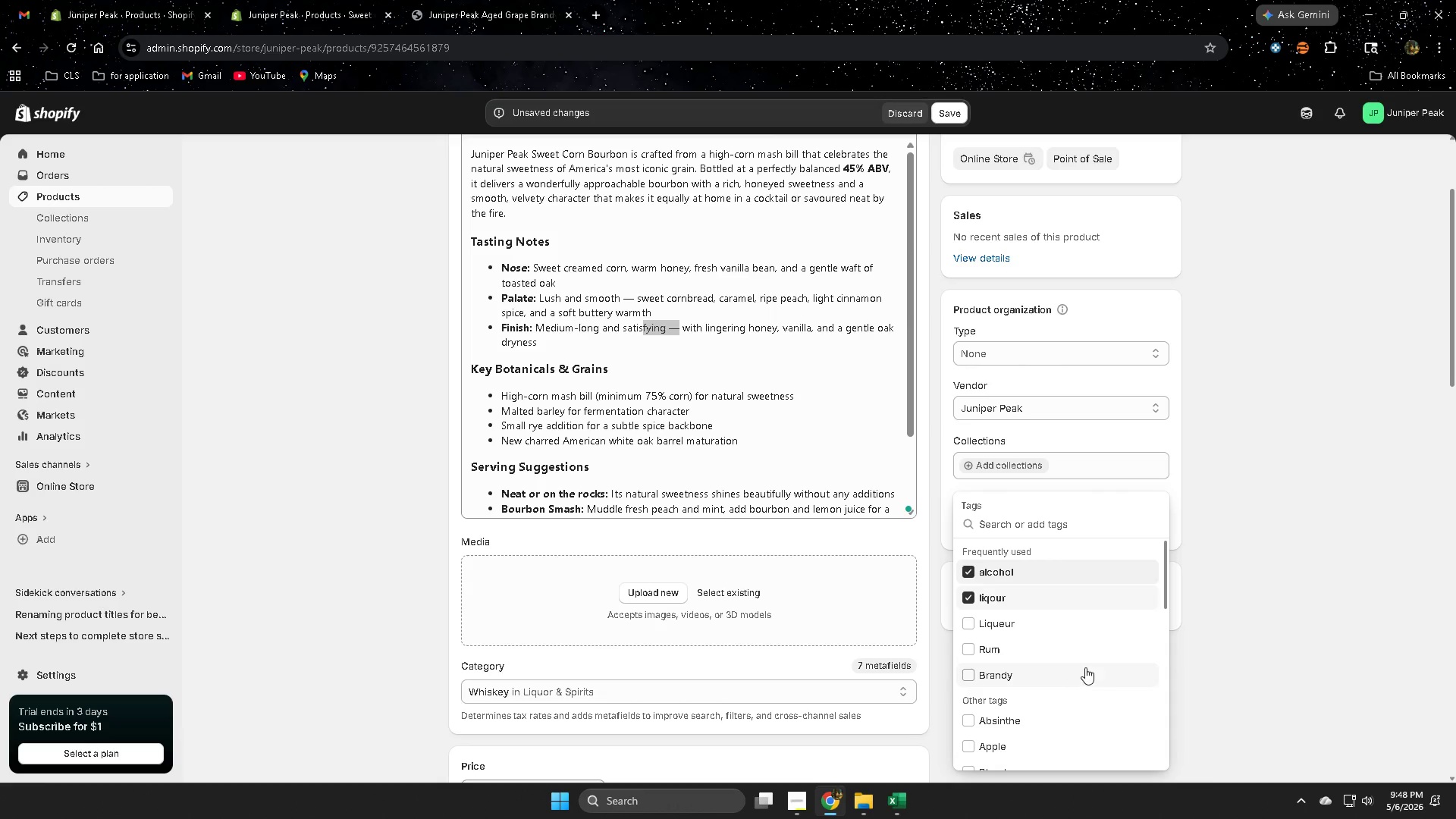 
scroll: coordinate [998, 644], scroll_direction: down, amount: 2.0
 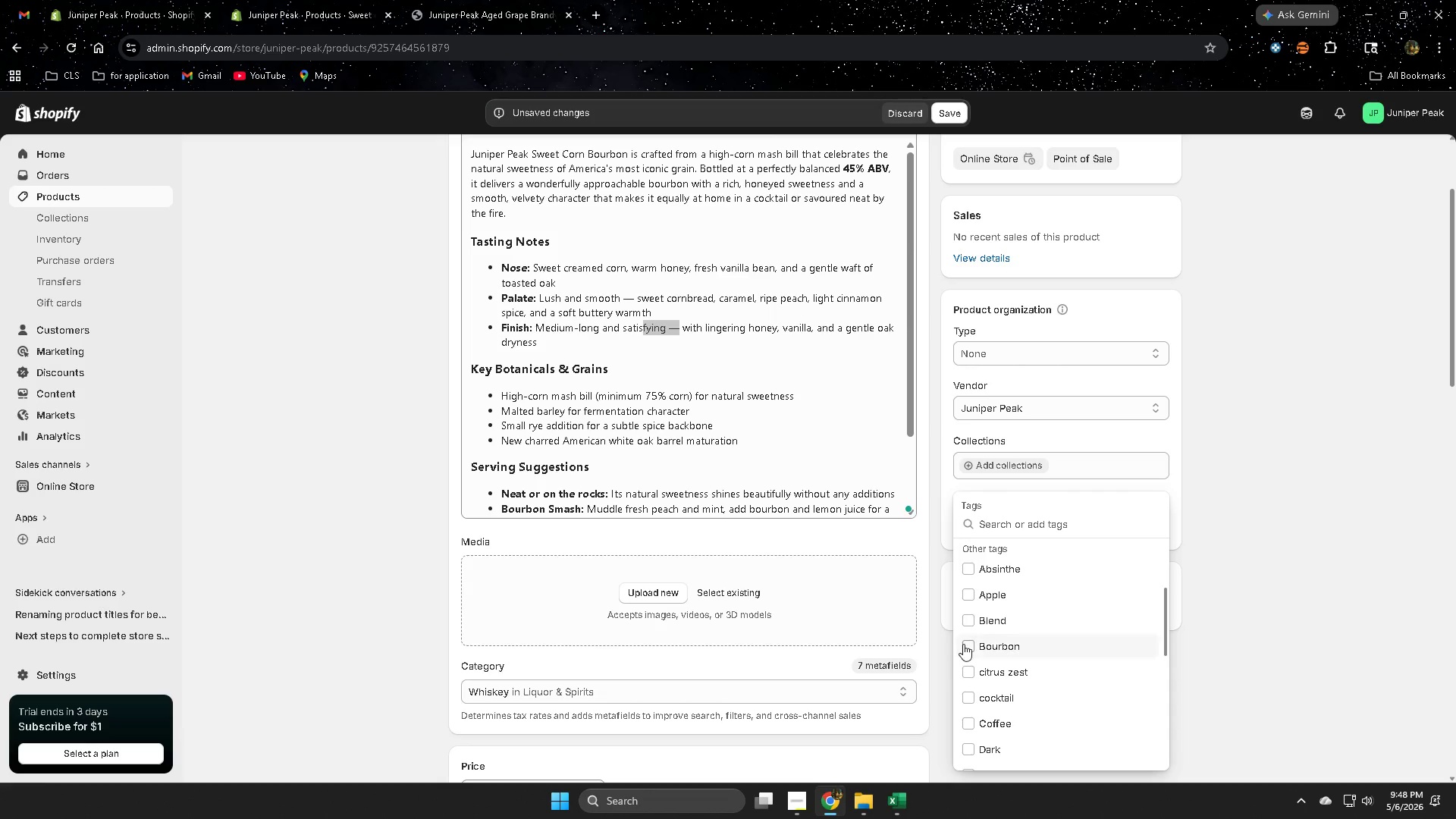 
left_click([964, 645])
 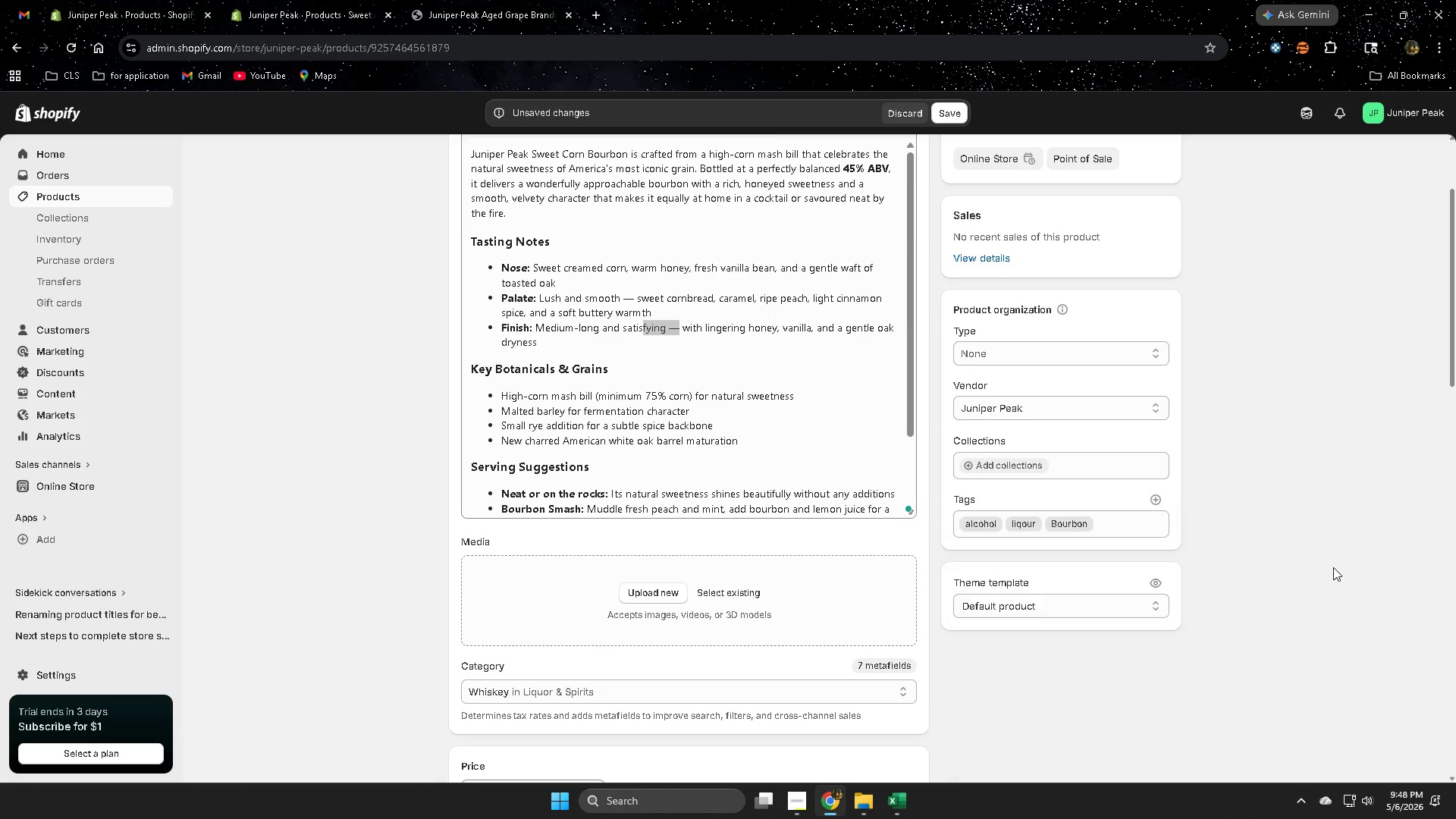 
scroll: coordinate [929, 543], scroll_direction: down, amount: 17.0
 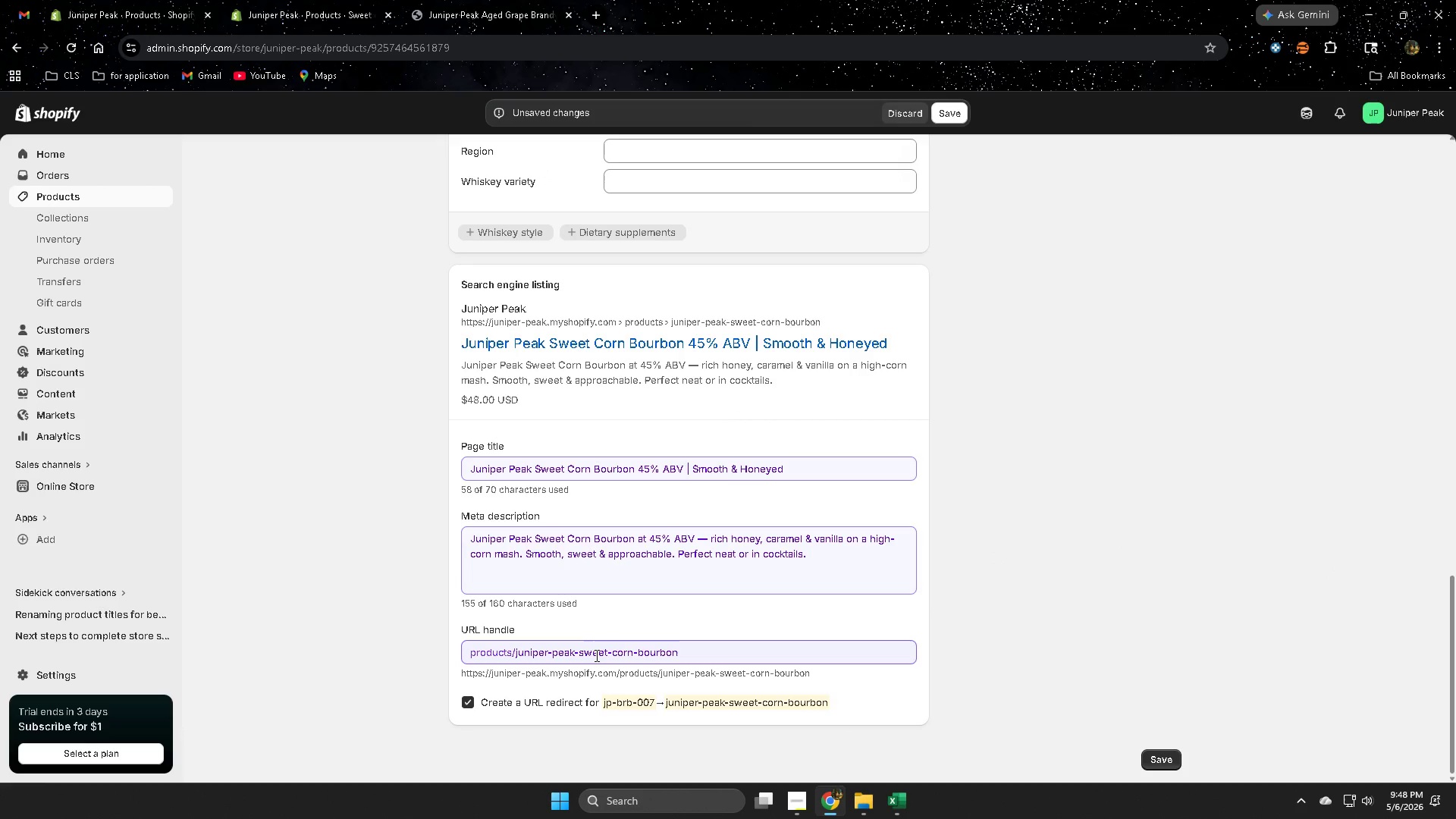 
scroll: coordinate [1006, 550], scroll_direction: up, amount: 20.0
 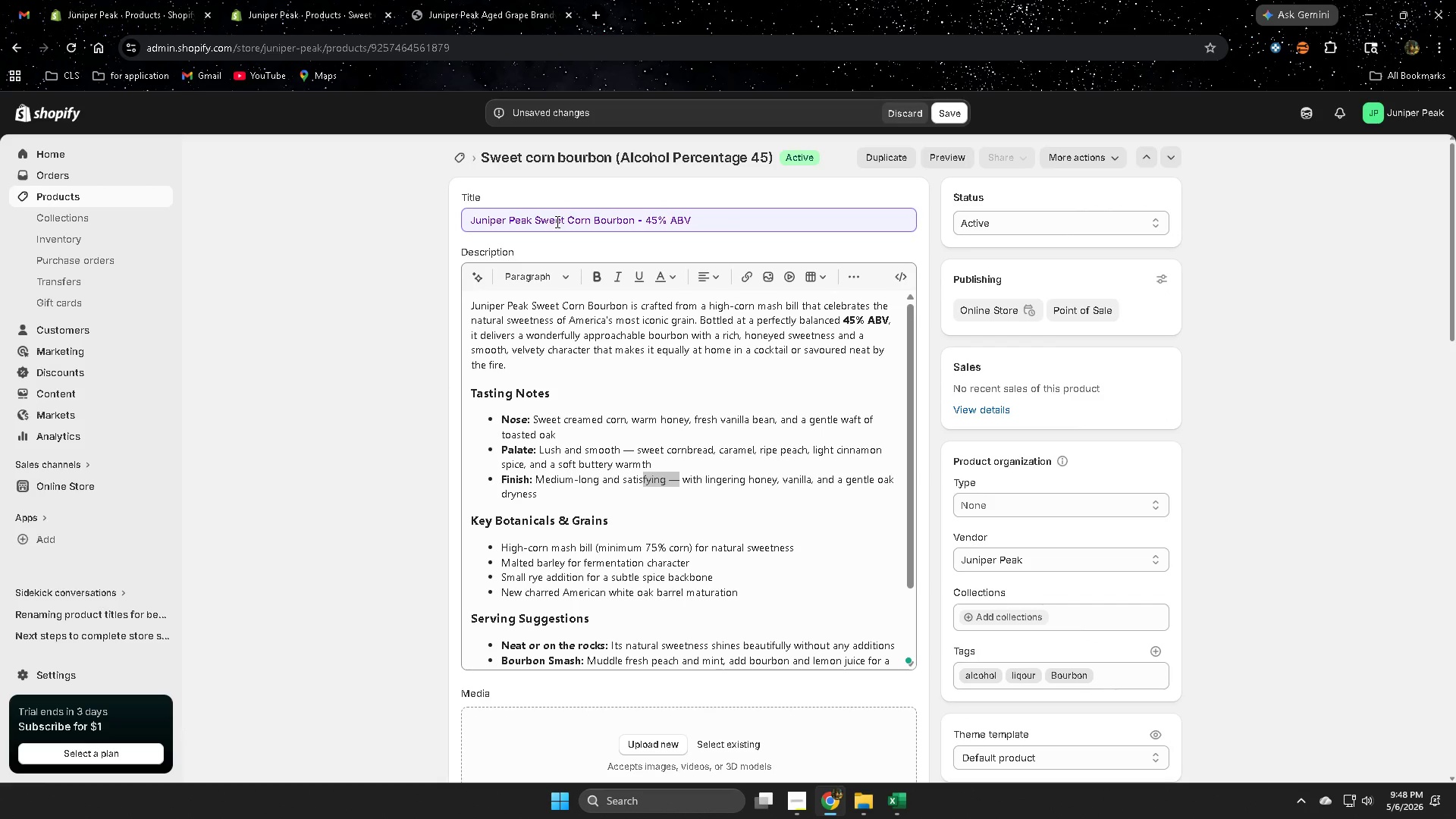 
left_click([552, 221])
 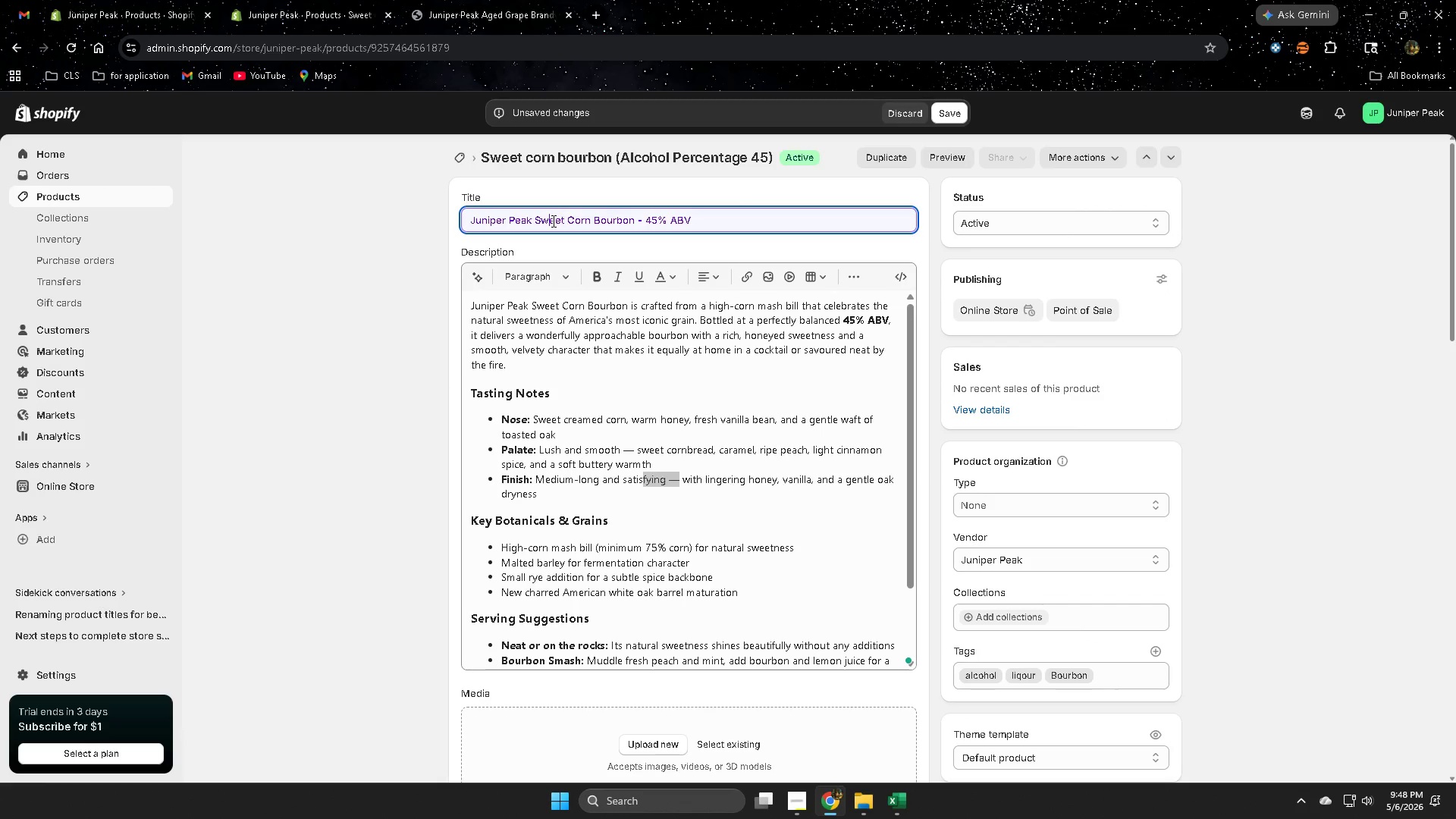 
left_click_drag(start_coordinate=[552, 221], to_coordinate=[574, 218])
 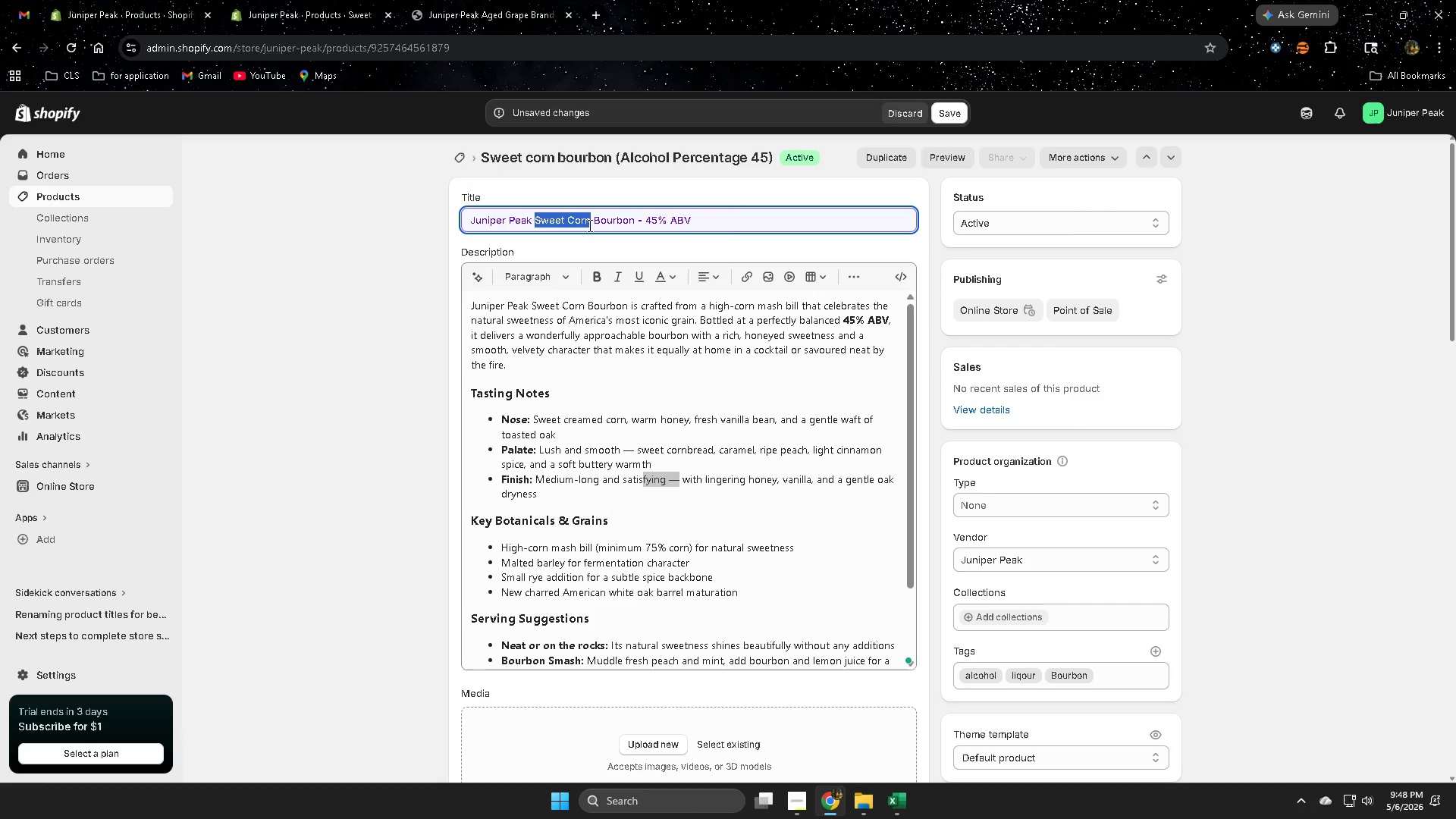 
key(Control+ControlLeft)
 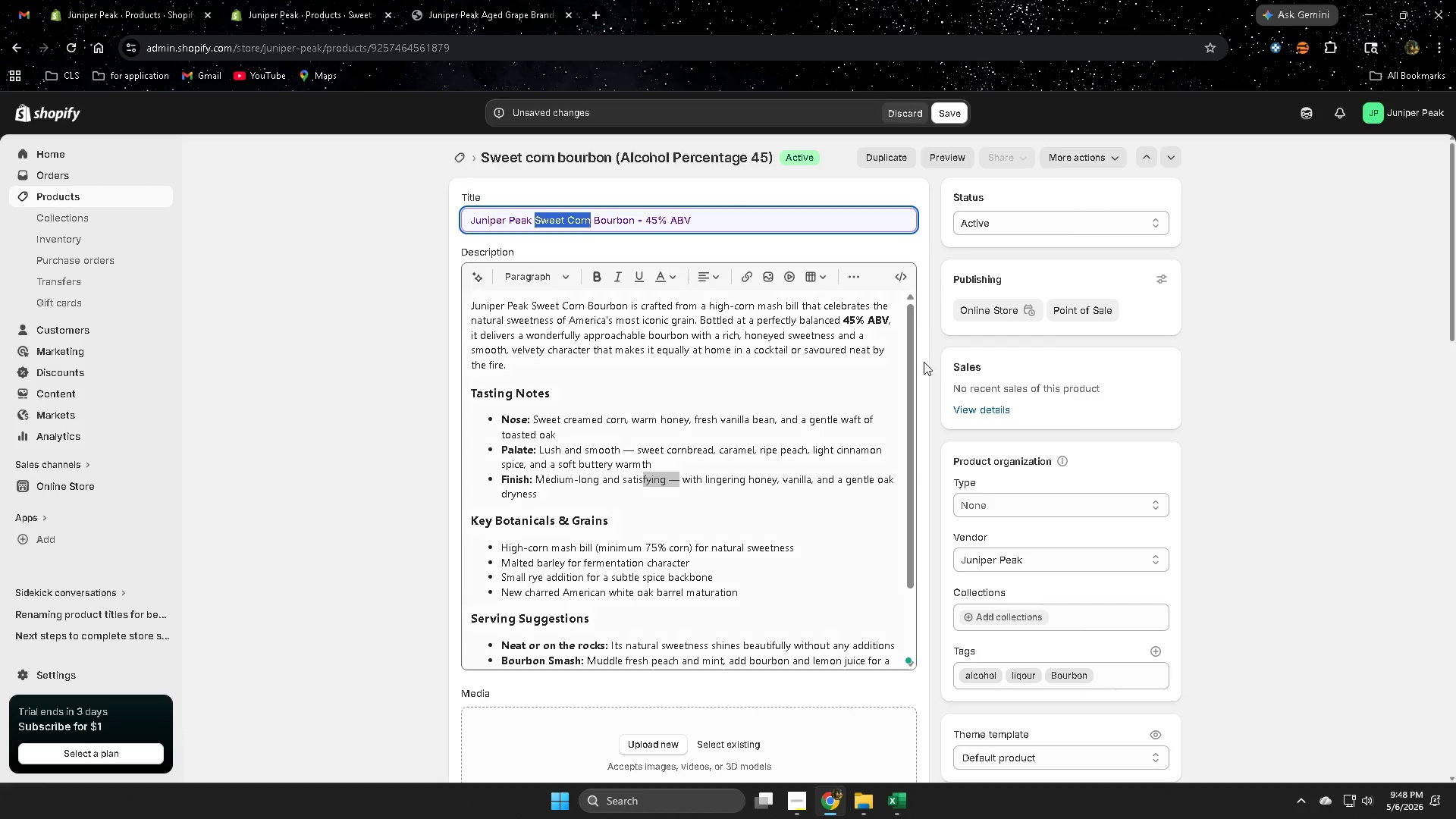 
key(Control+C)
 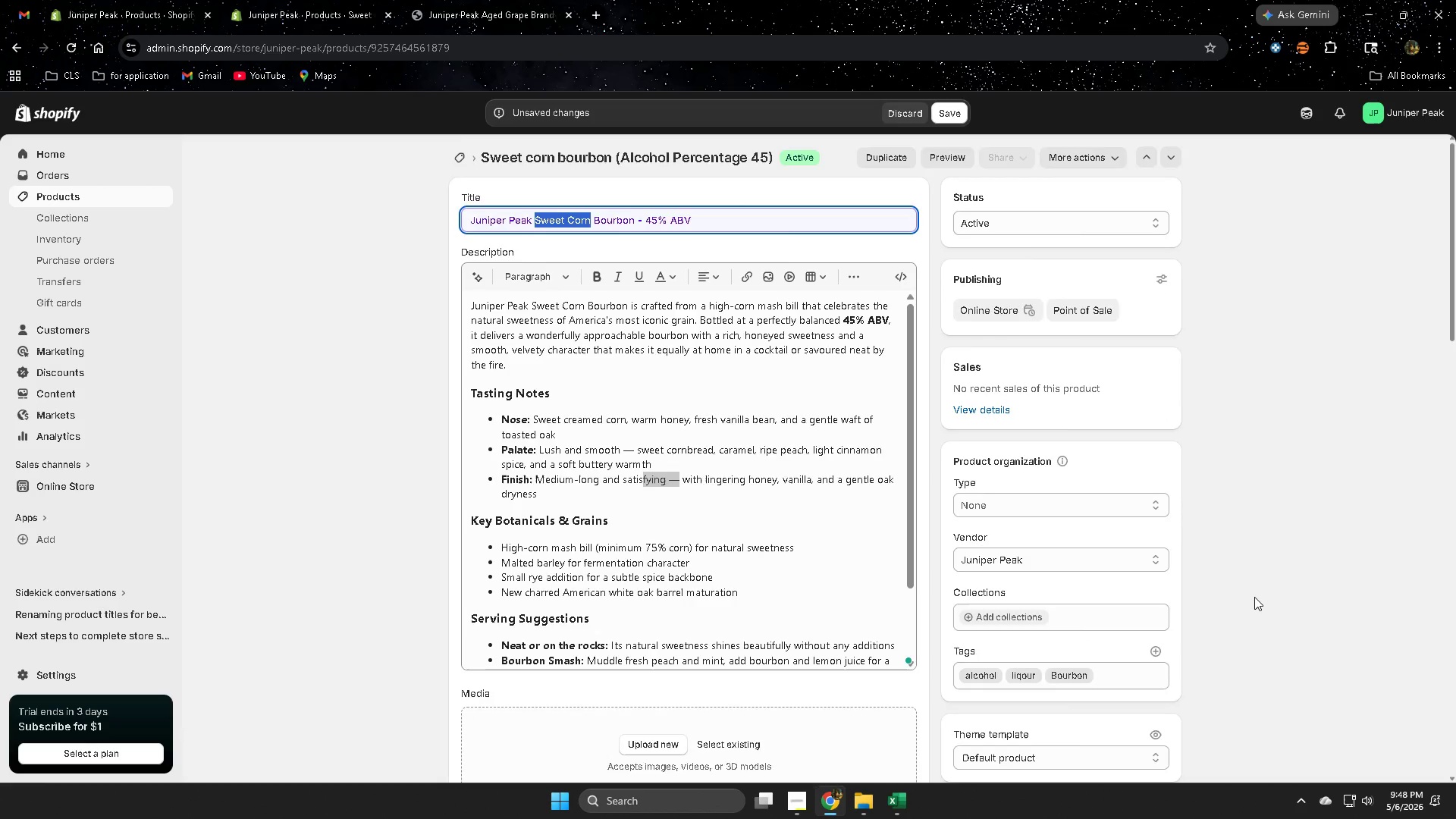 
scroll: coordinate [1254, 597], scroll_direction: down, amount: 1.0
 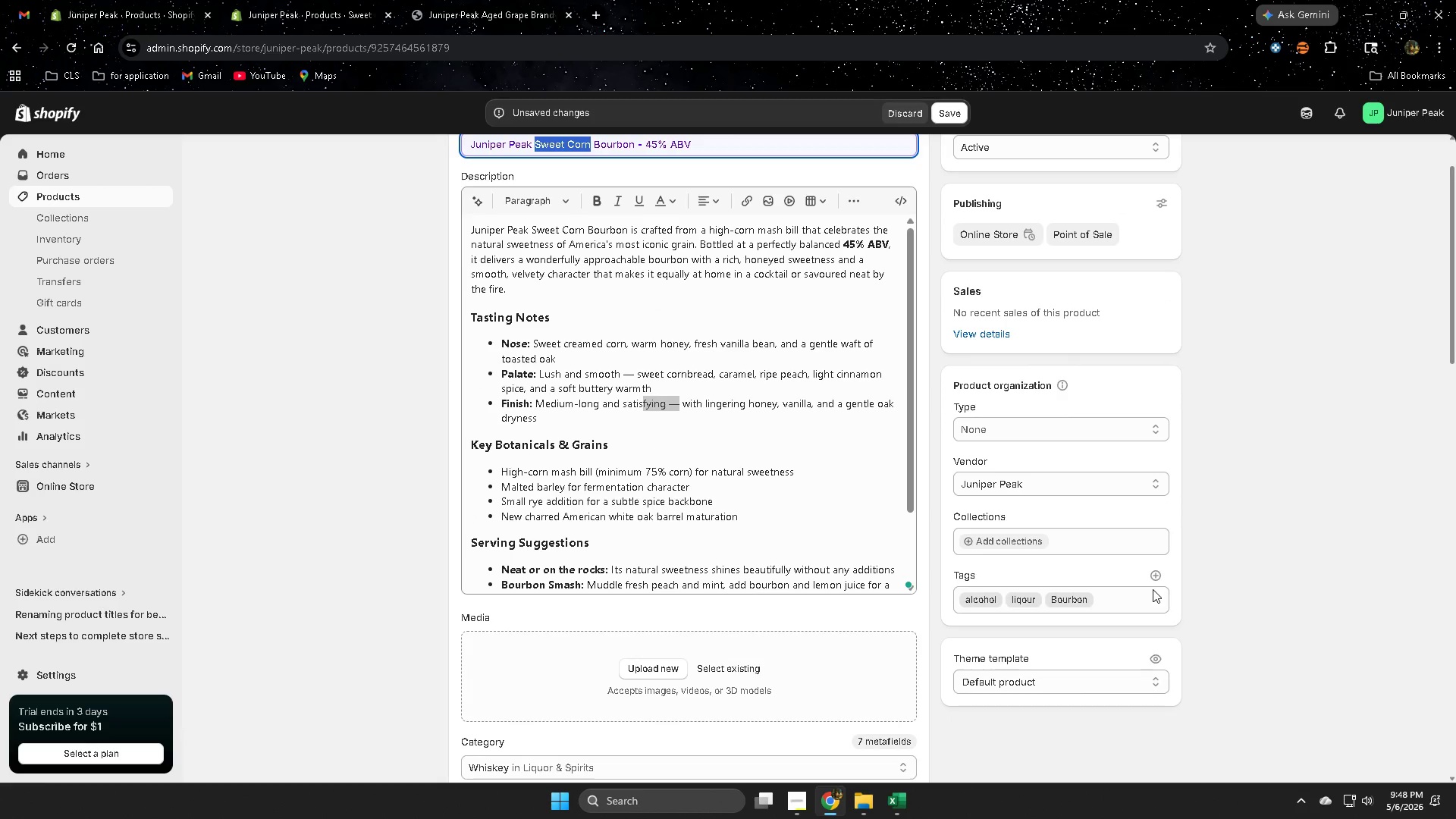 
left_click([1155, 582])
 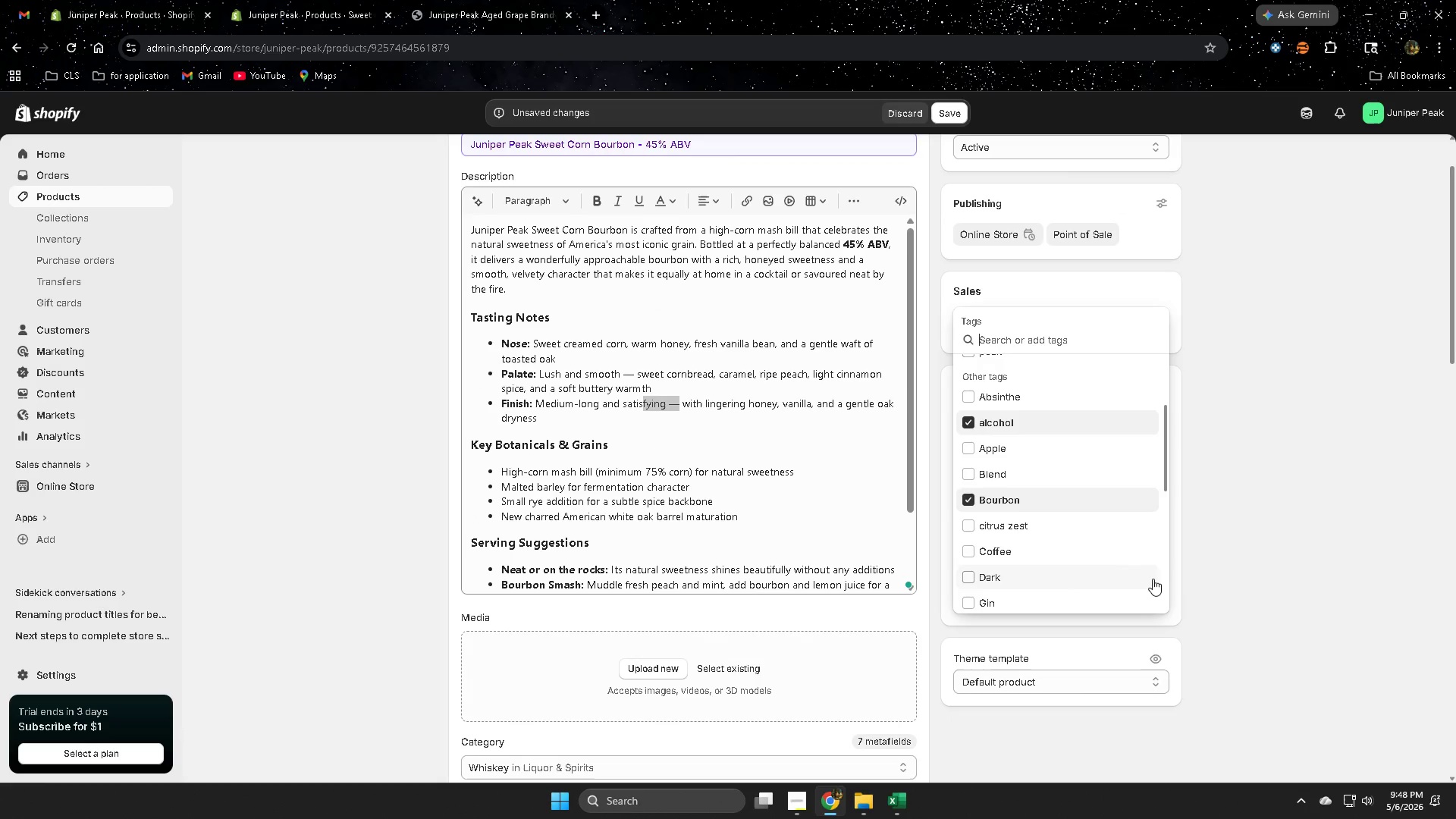 
hold_key(key=ControlLeft, duration=0.31)
 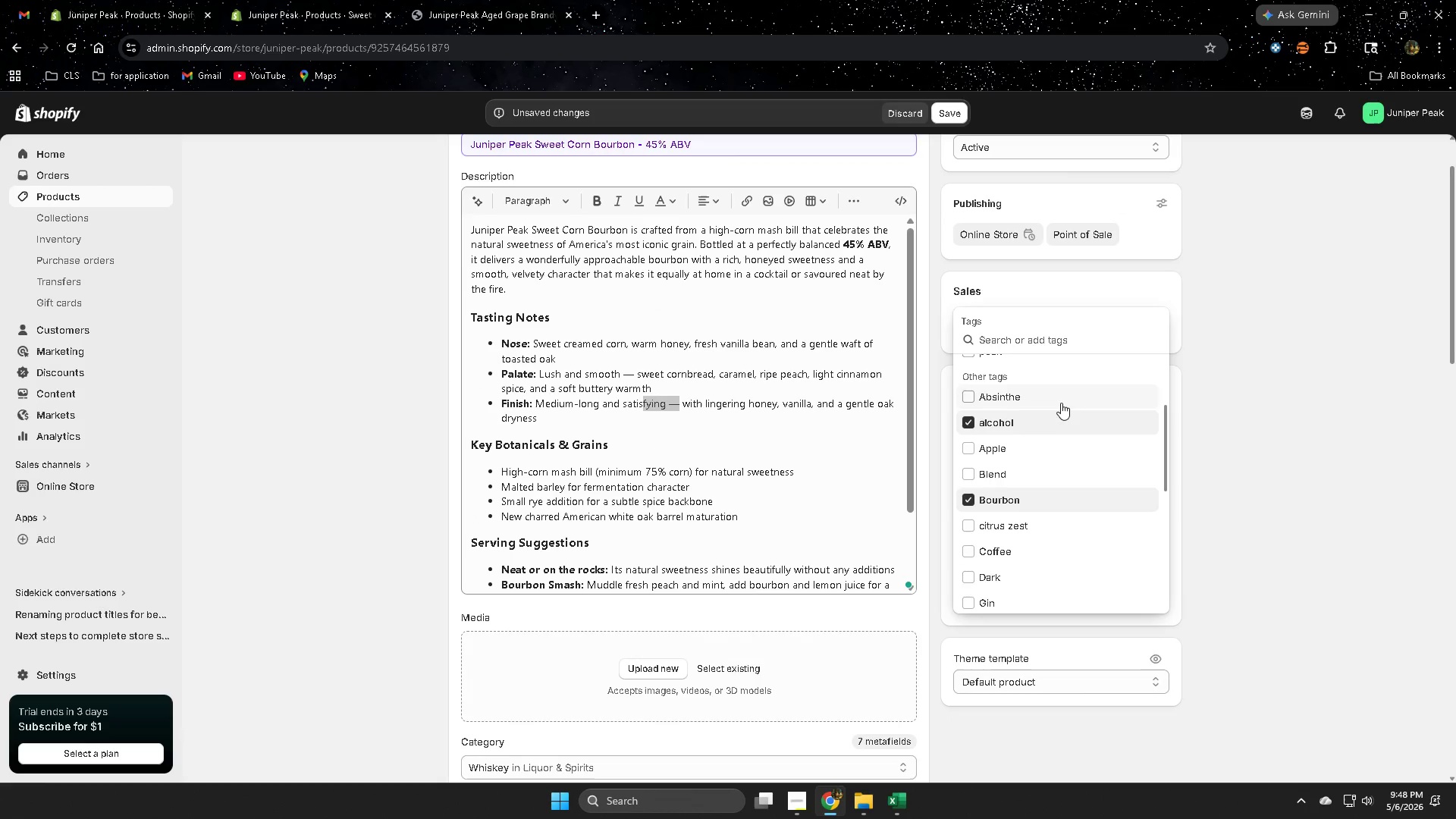 
key(Control+ControlLeft)
 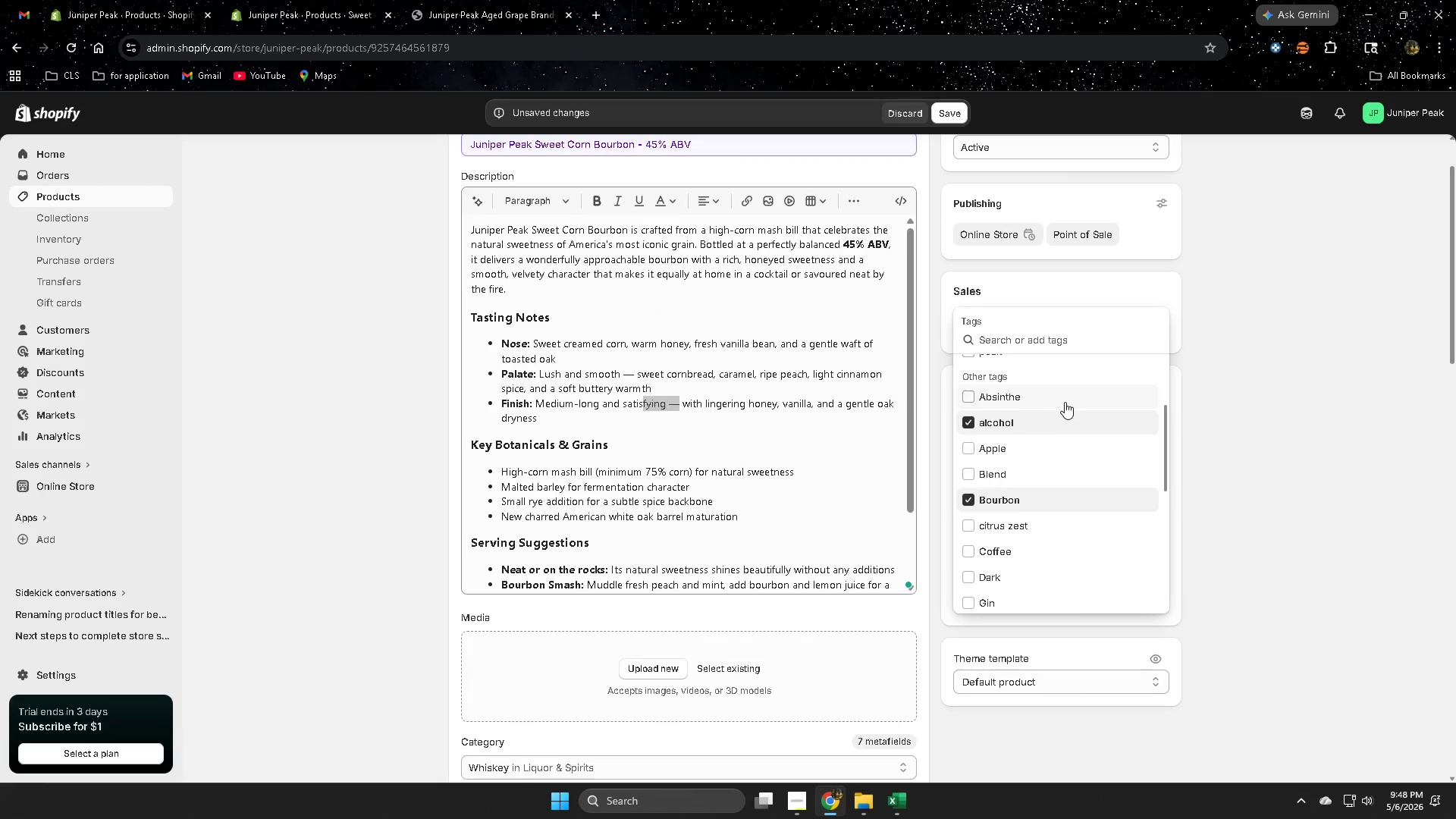 
key(Control+V)
 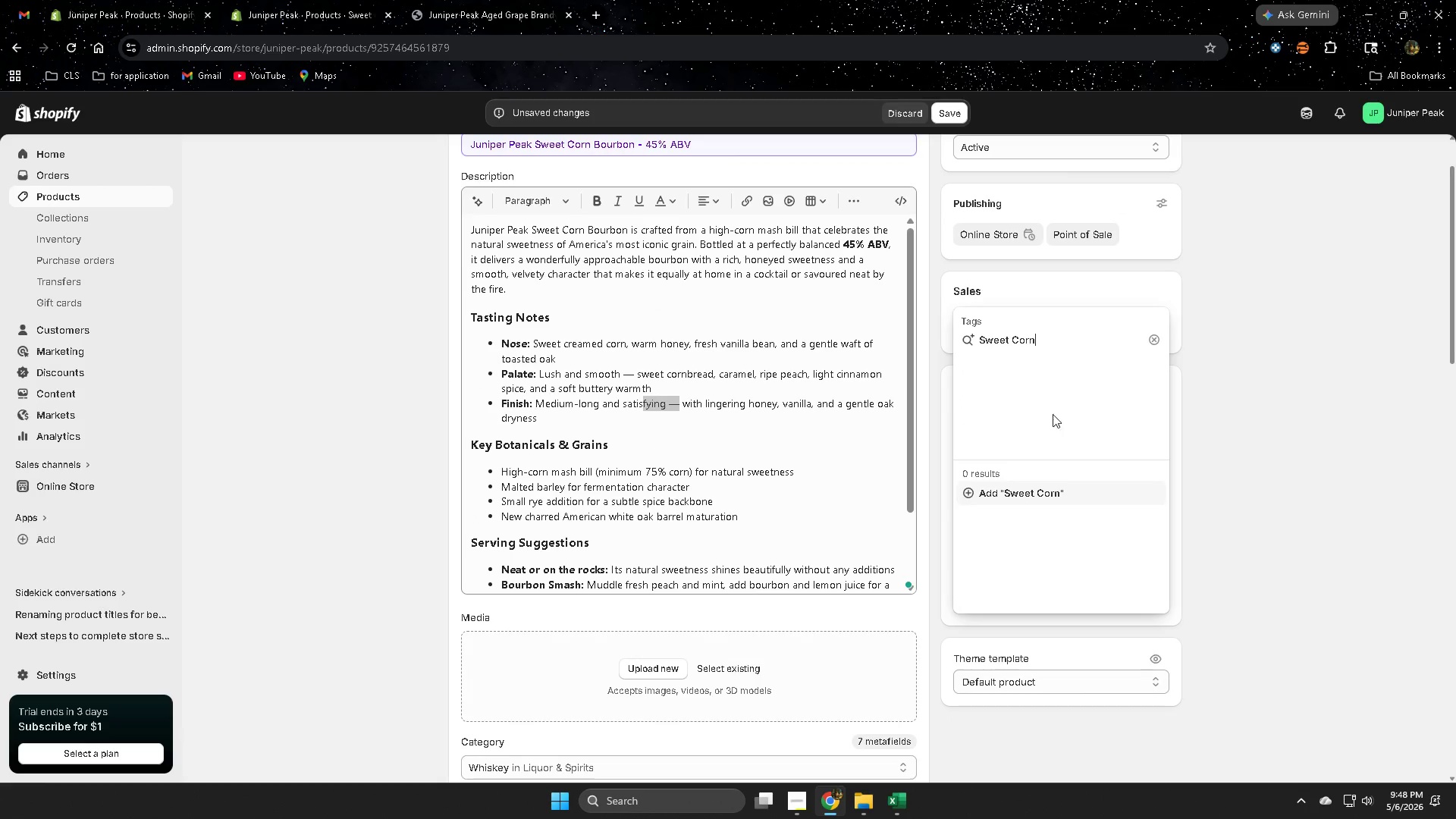 
left_click([1020, 493])
 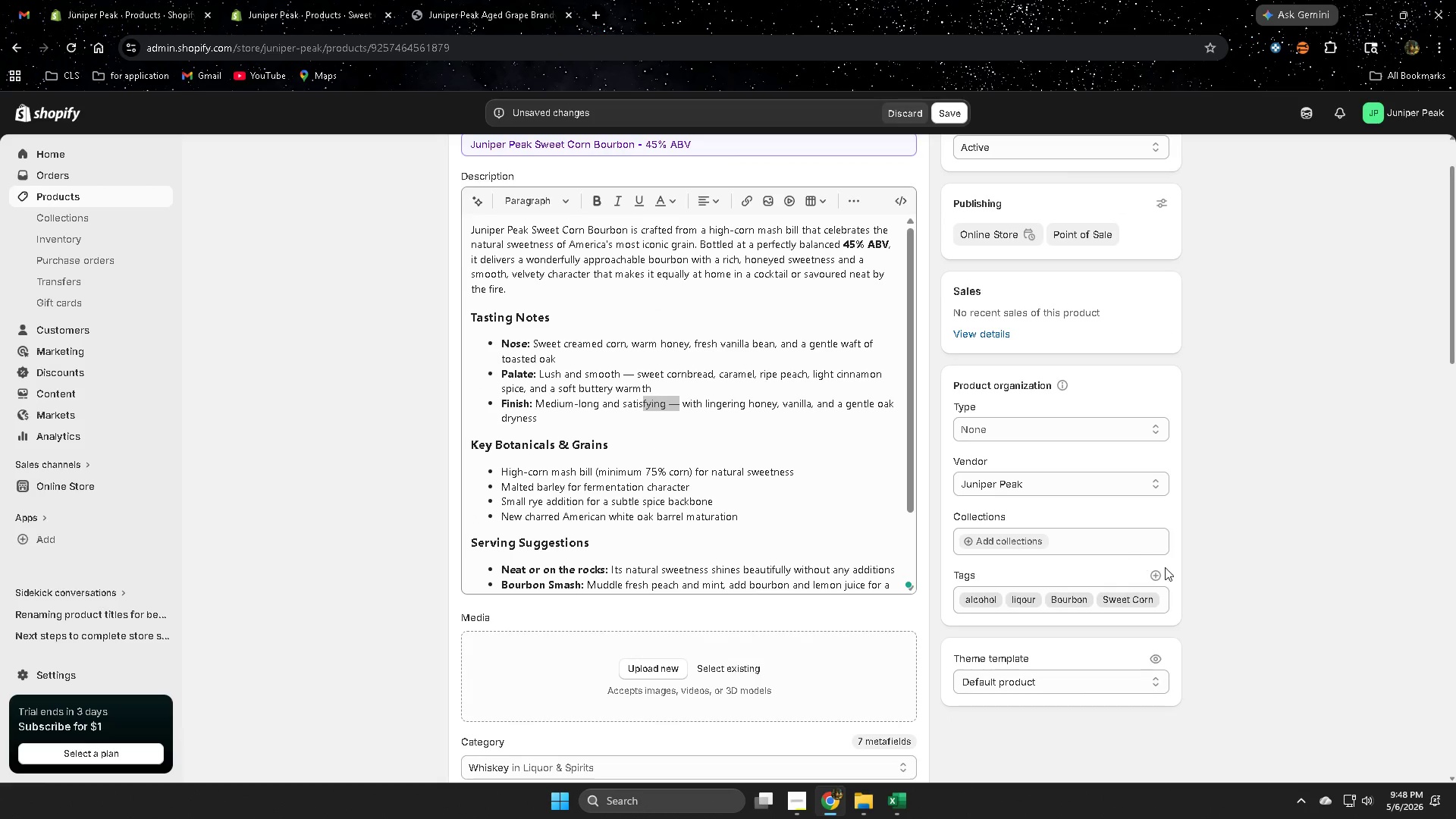 
left_click([1156, 574])
 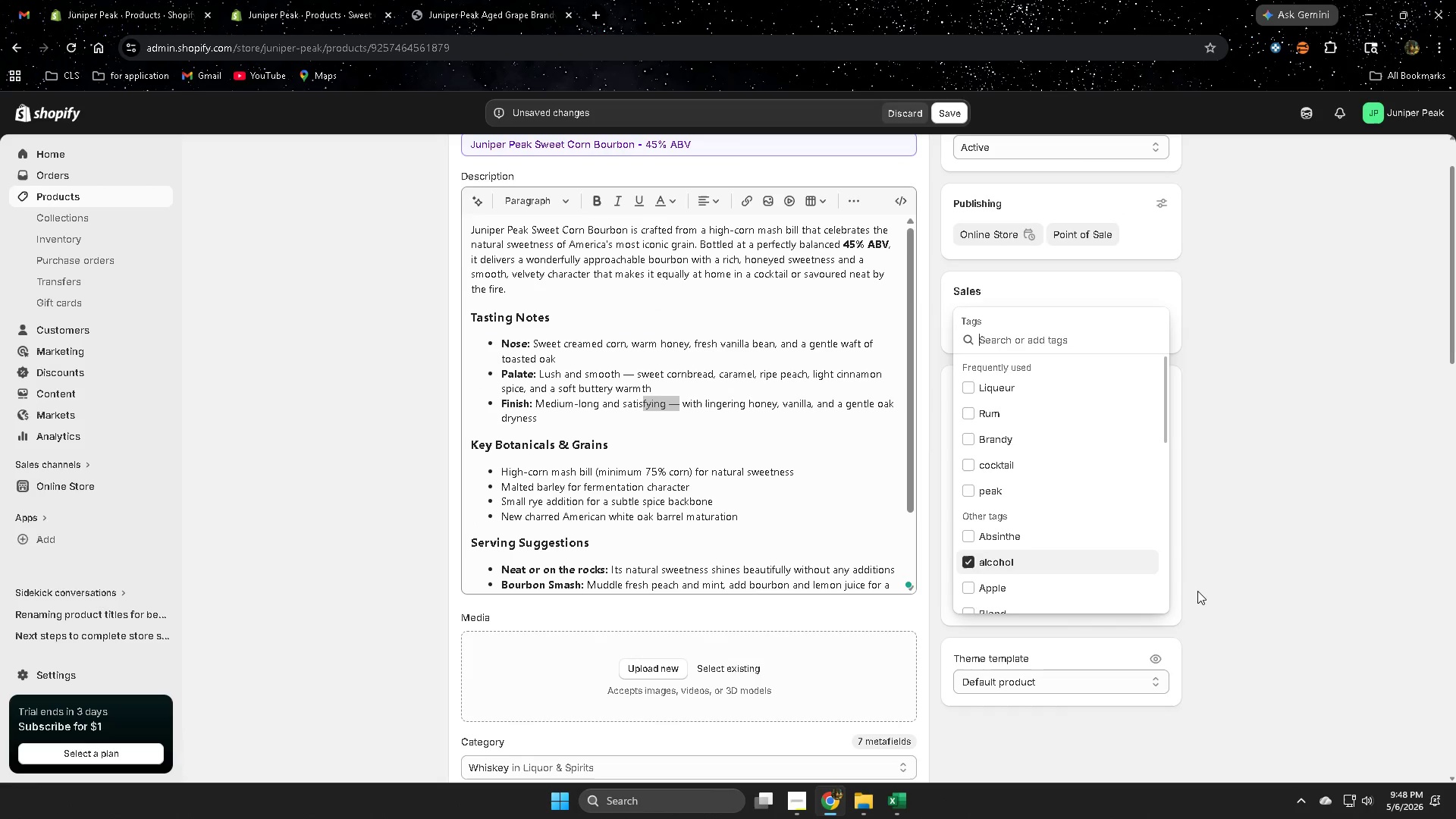 
scroll: coordinate [1198, 591], scroll_direction: up, amount: 3.0
 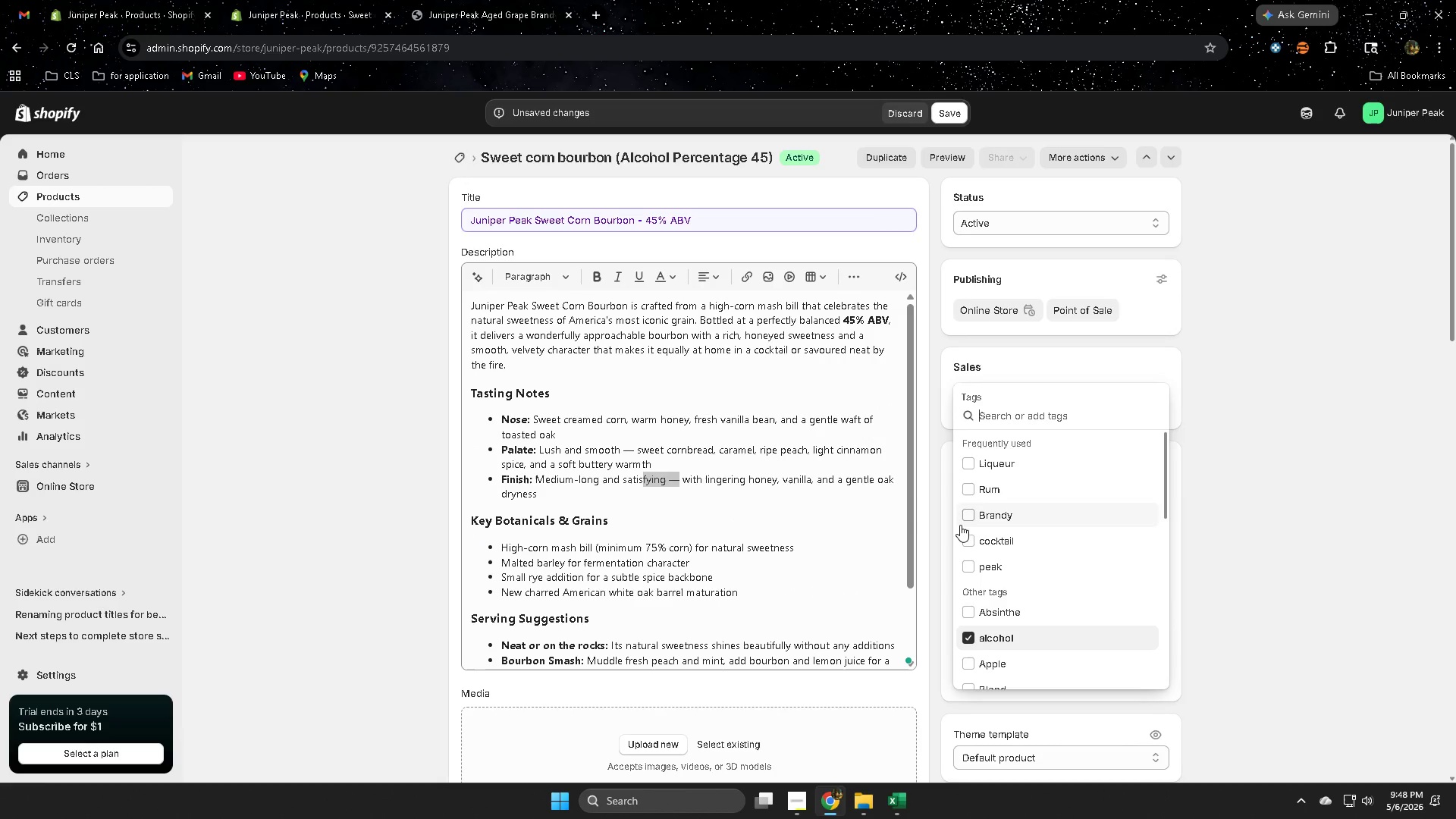 
scroll: coordinate [1021, 602], scroll_direction: down, amount: 8.0
 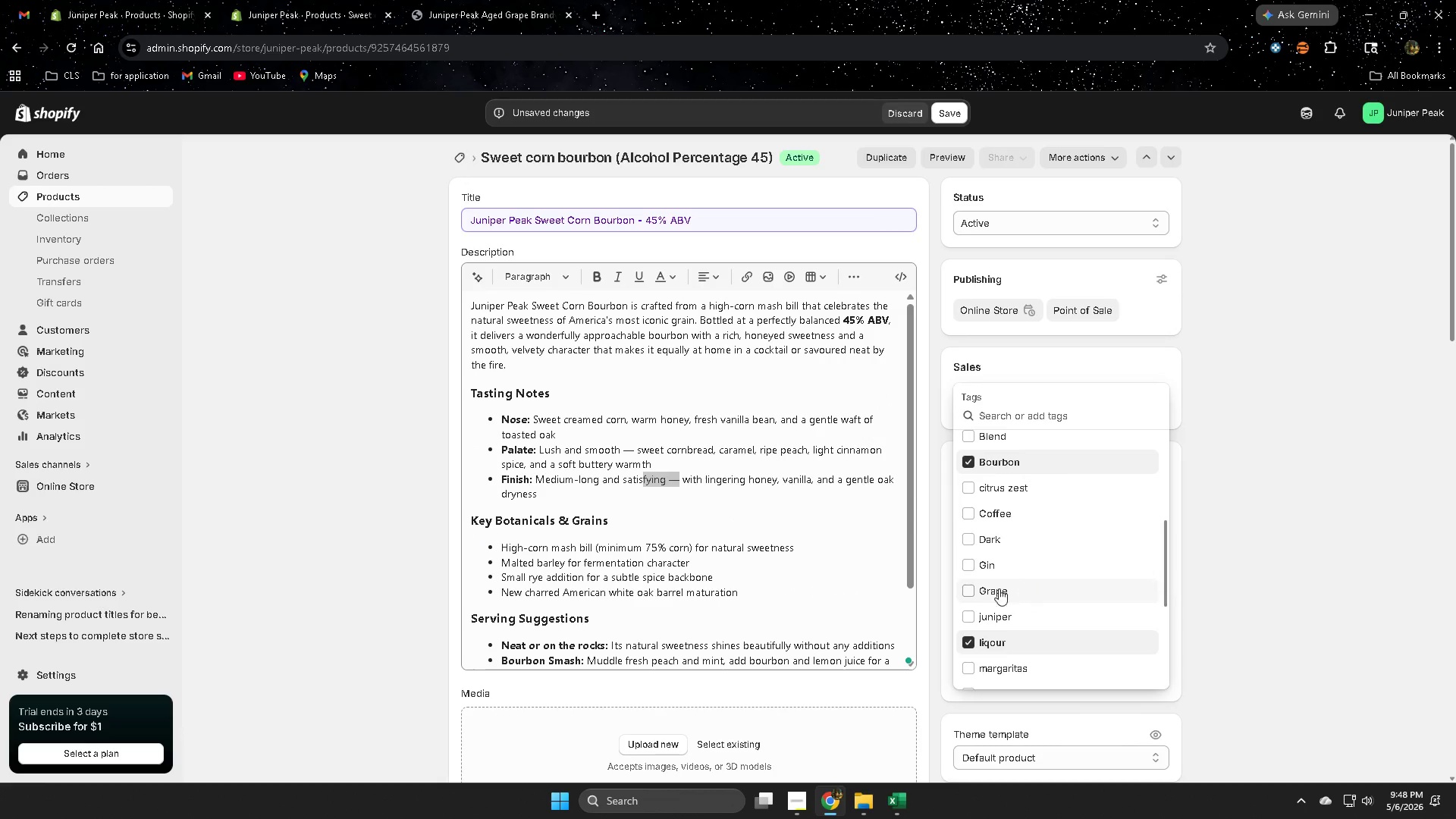 
scroll: coordinate [988, 577], scroll_direction: up, amount: 5.0
 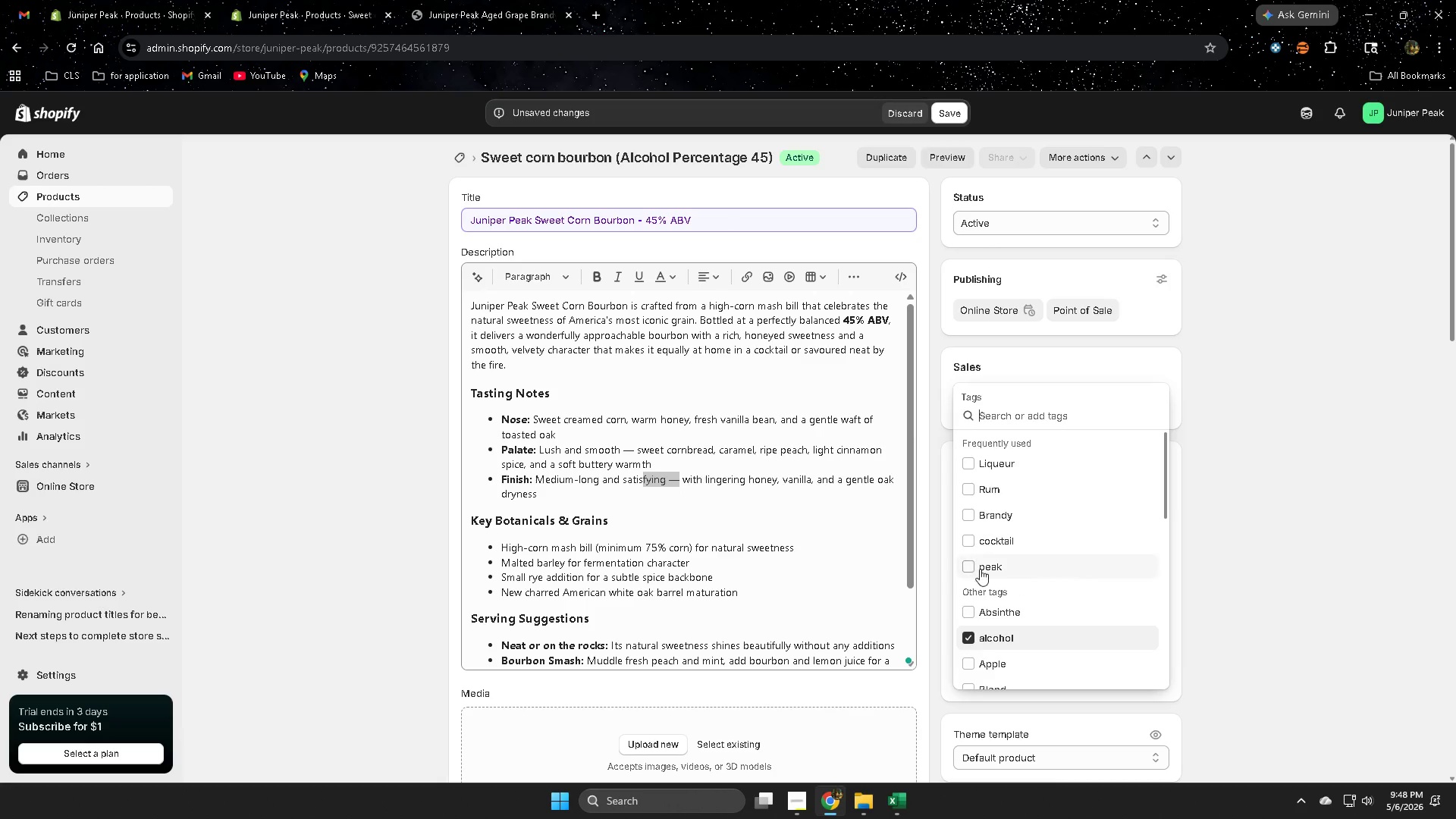 
left_click([968, 567])
 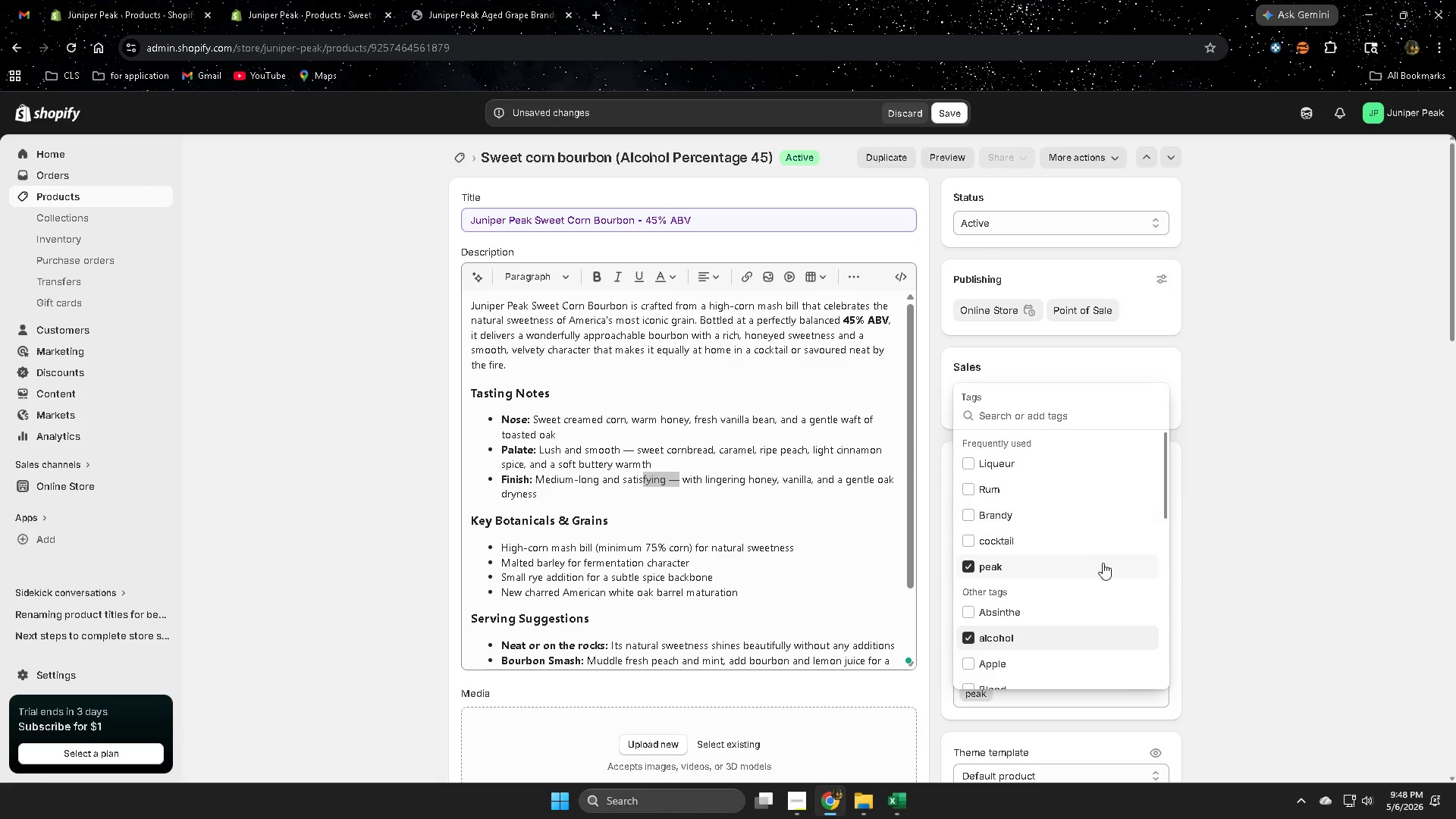 
scroll: coordinate [1040, 545], scroll_direction: down, amount: 4.0
 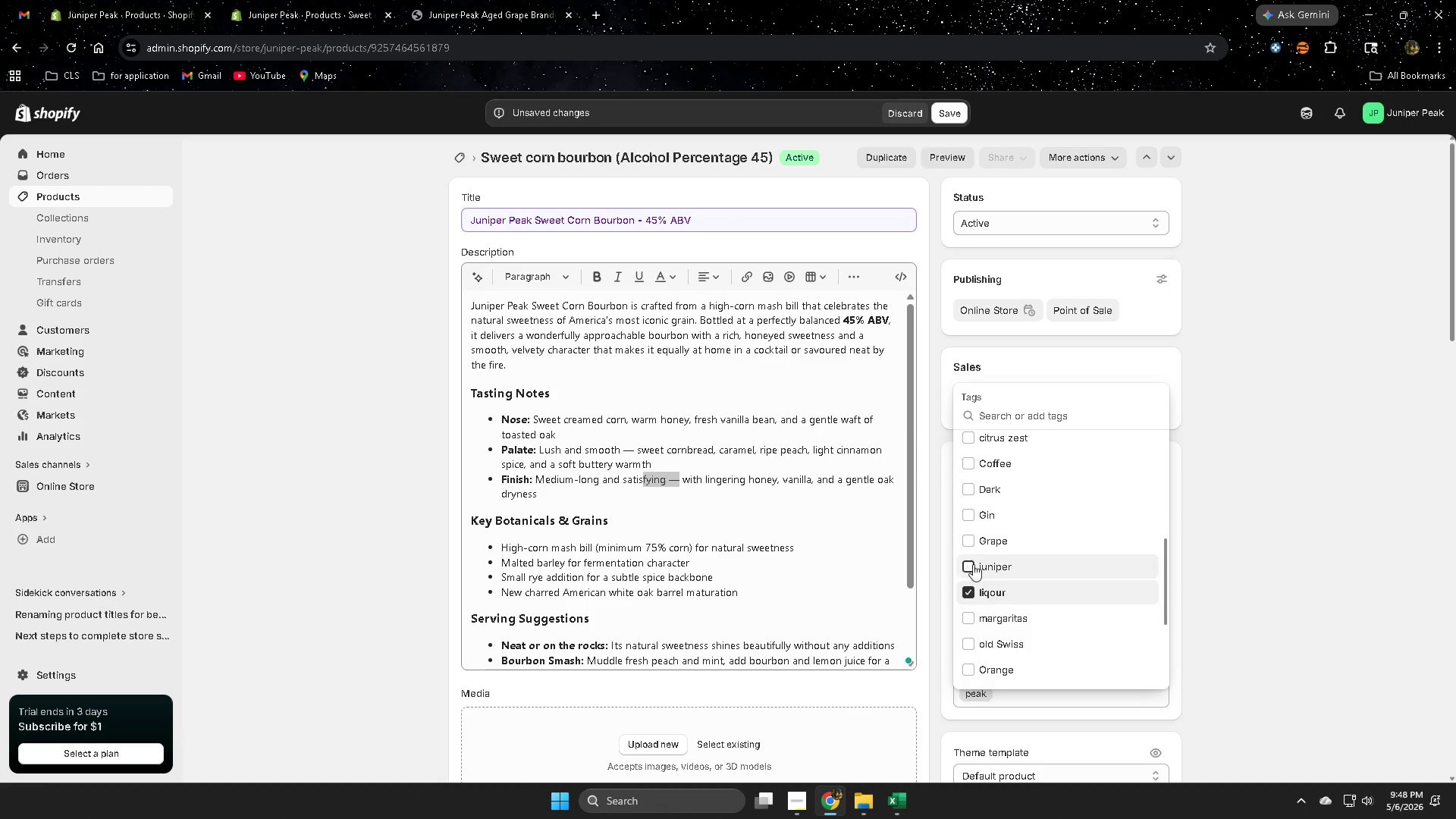 
double_click([1342, 604])
 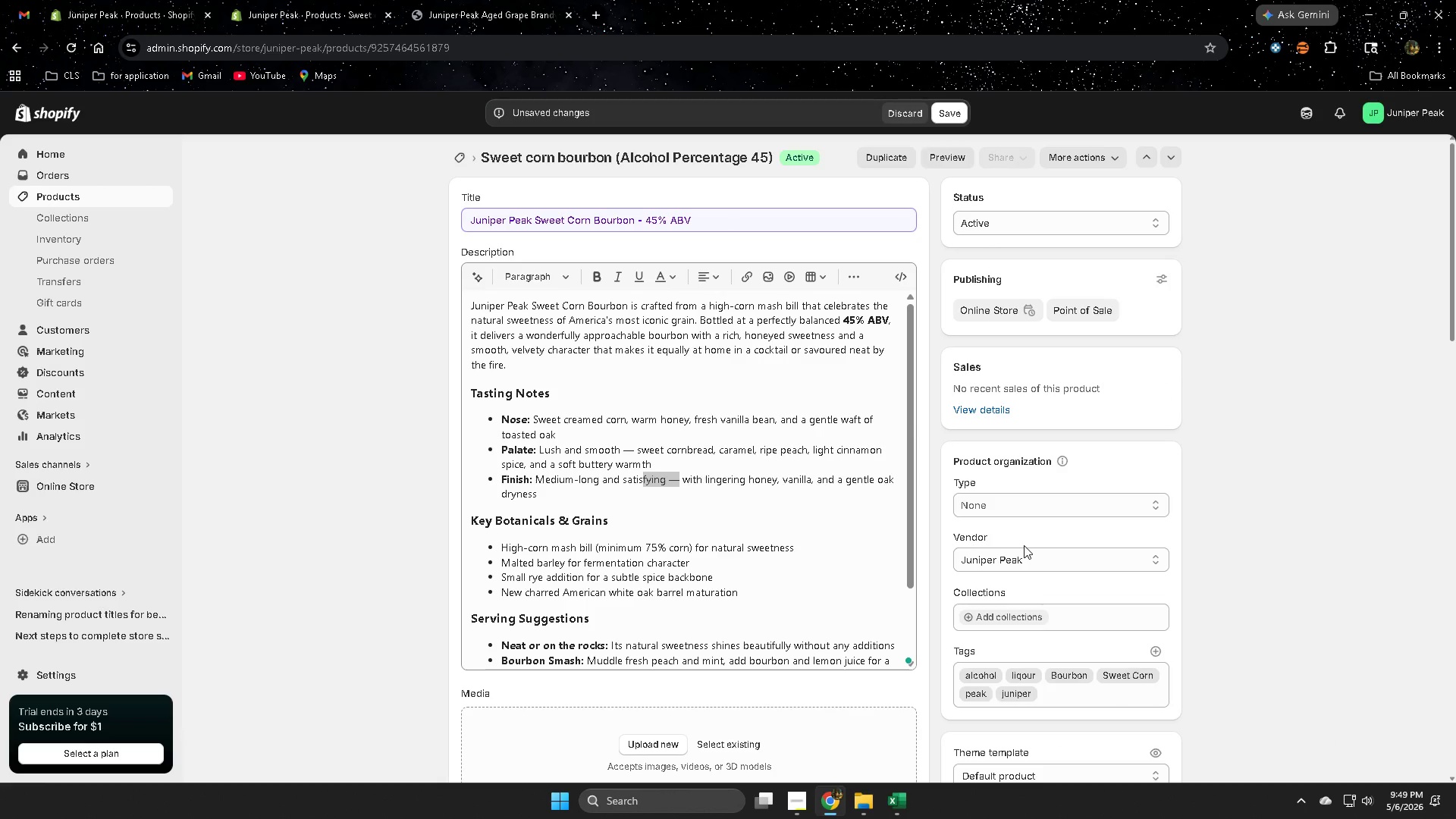 
scroll: coordinate [283, 587], scroll_direction: down, amount: 11.0
 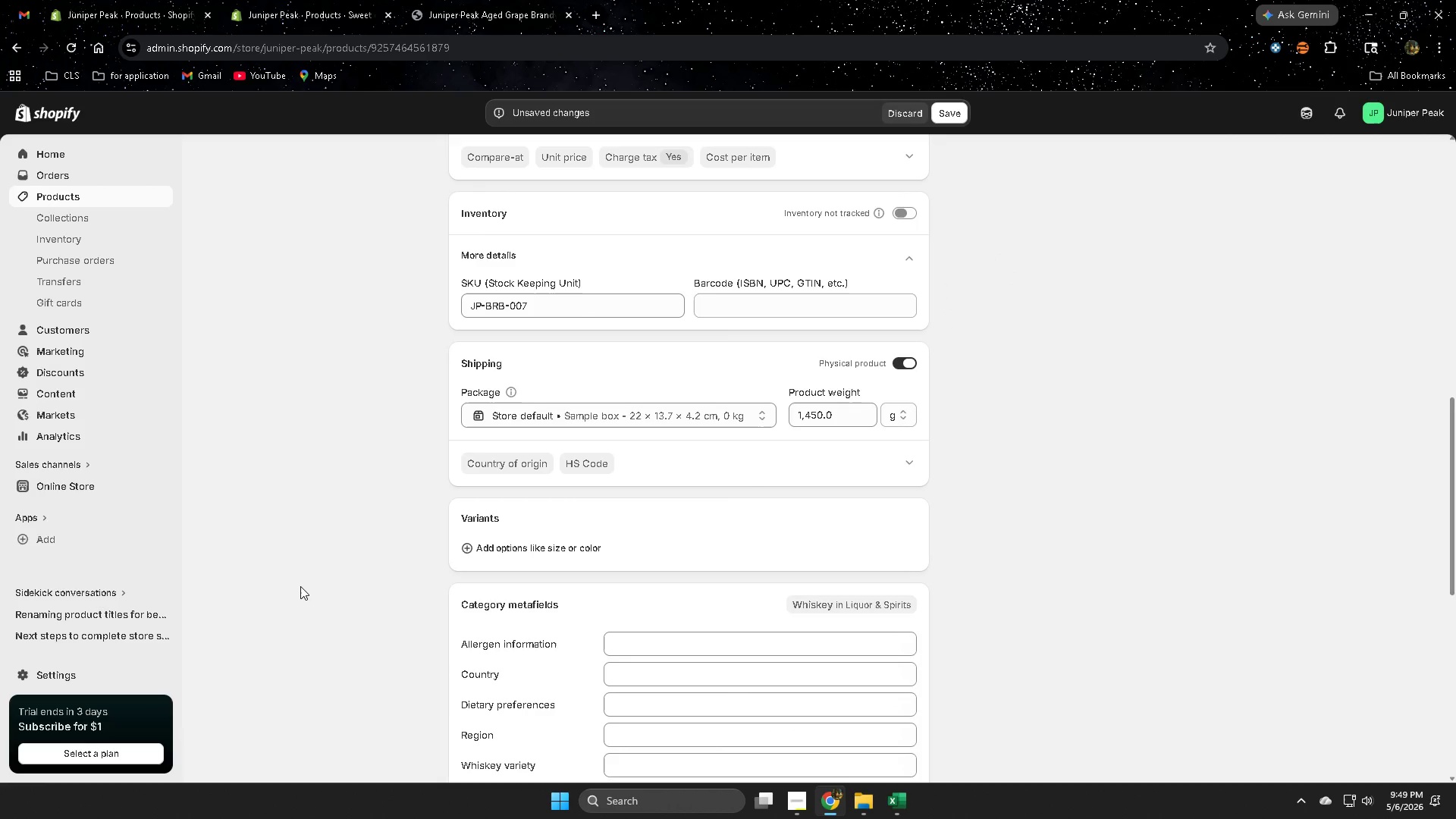 
scroll: coordinate [308, 581], scroll_direction: up, amount: 2.0
 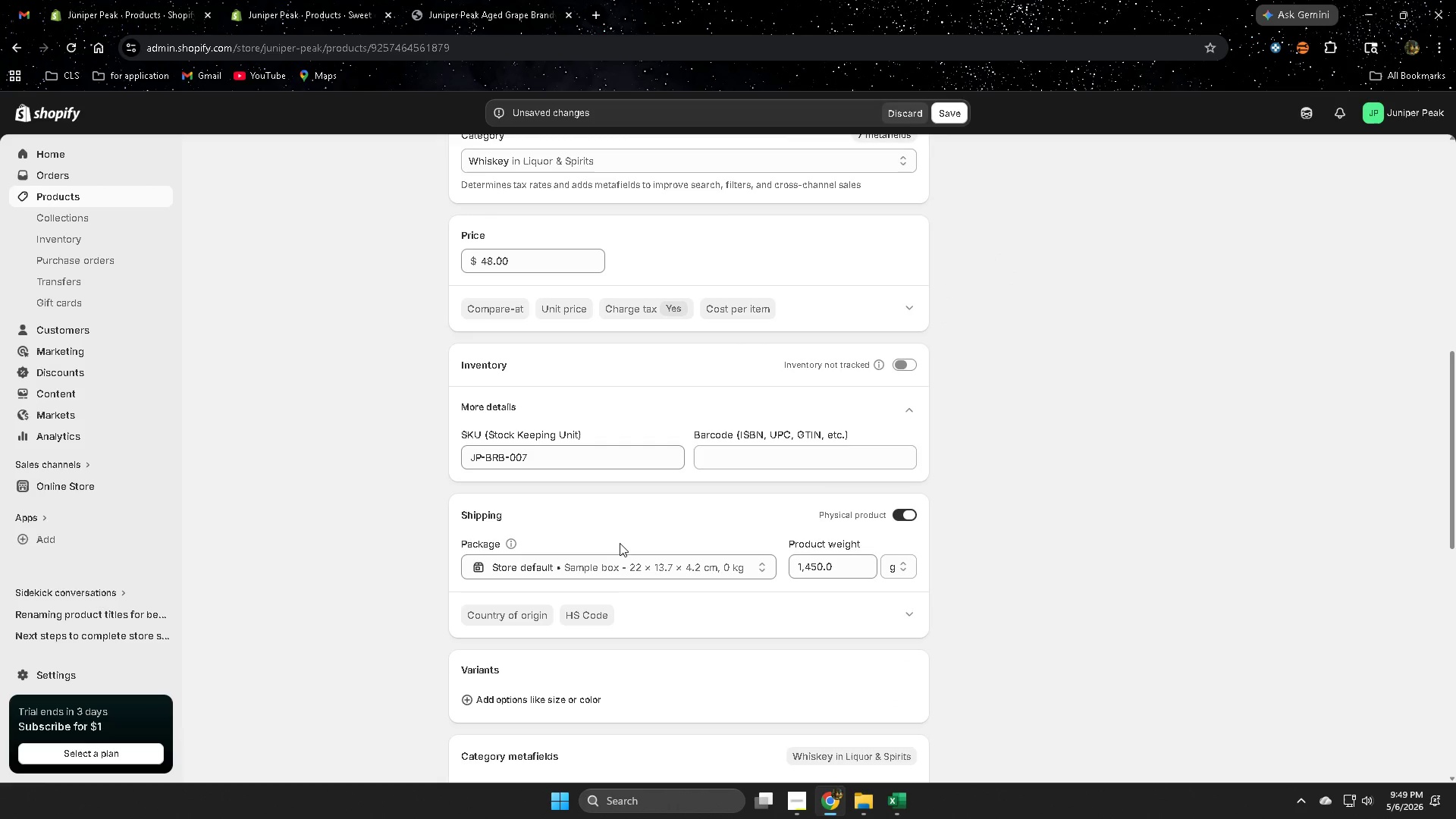 
wait(27.39)
 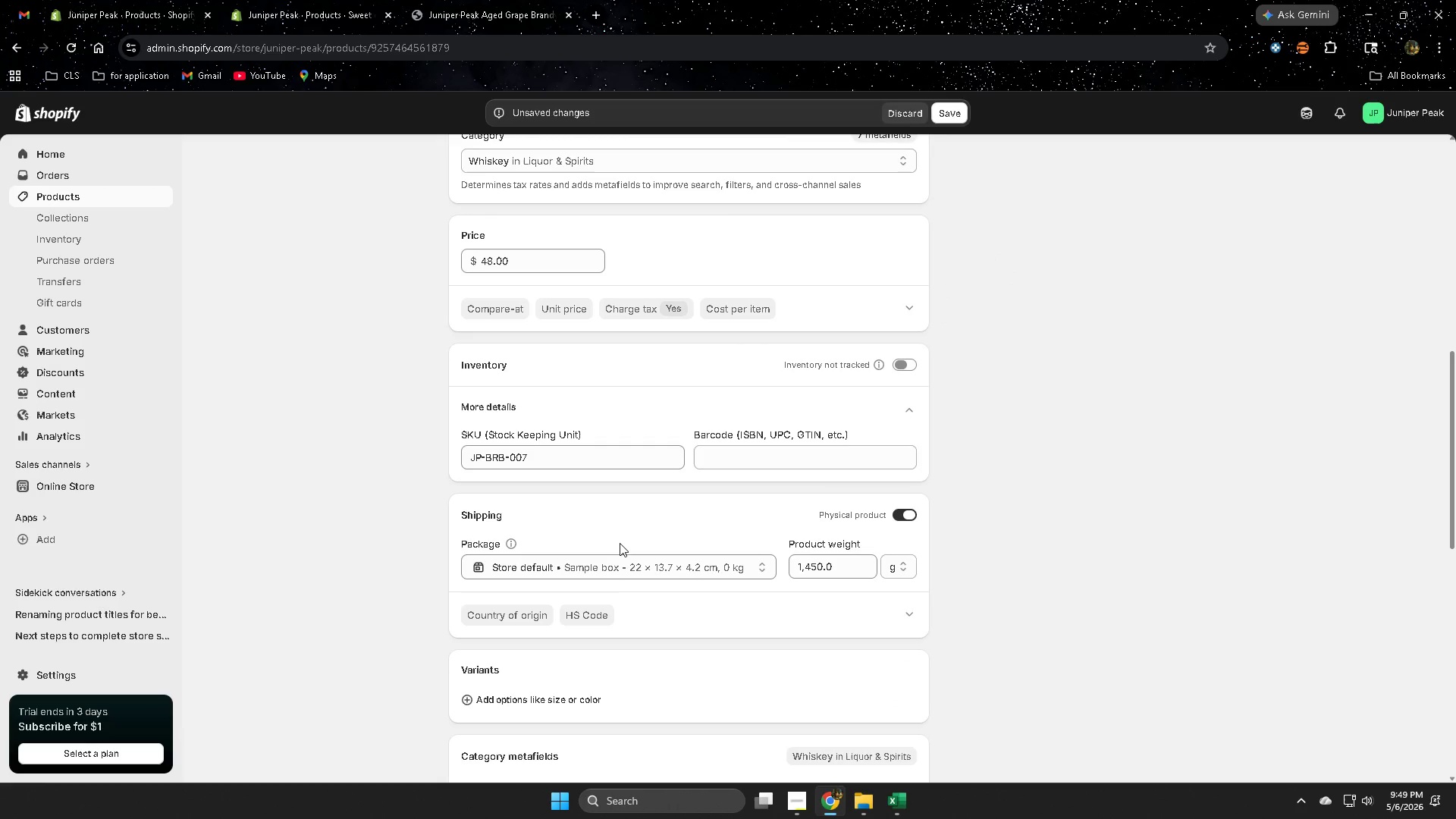 
scroll: coordinate [1272, 607], scroll_direction: down, amount: 3.0
 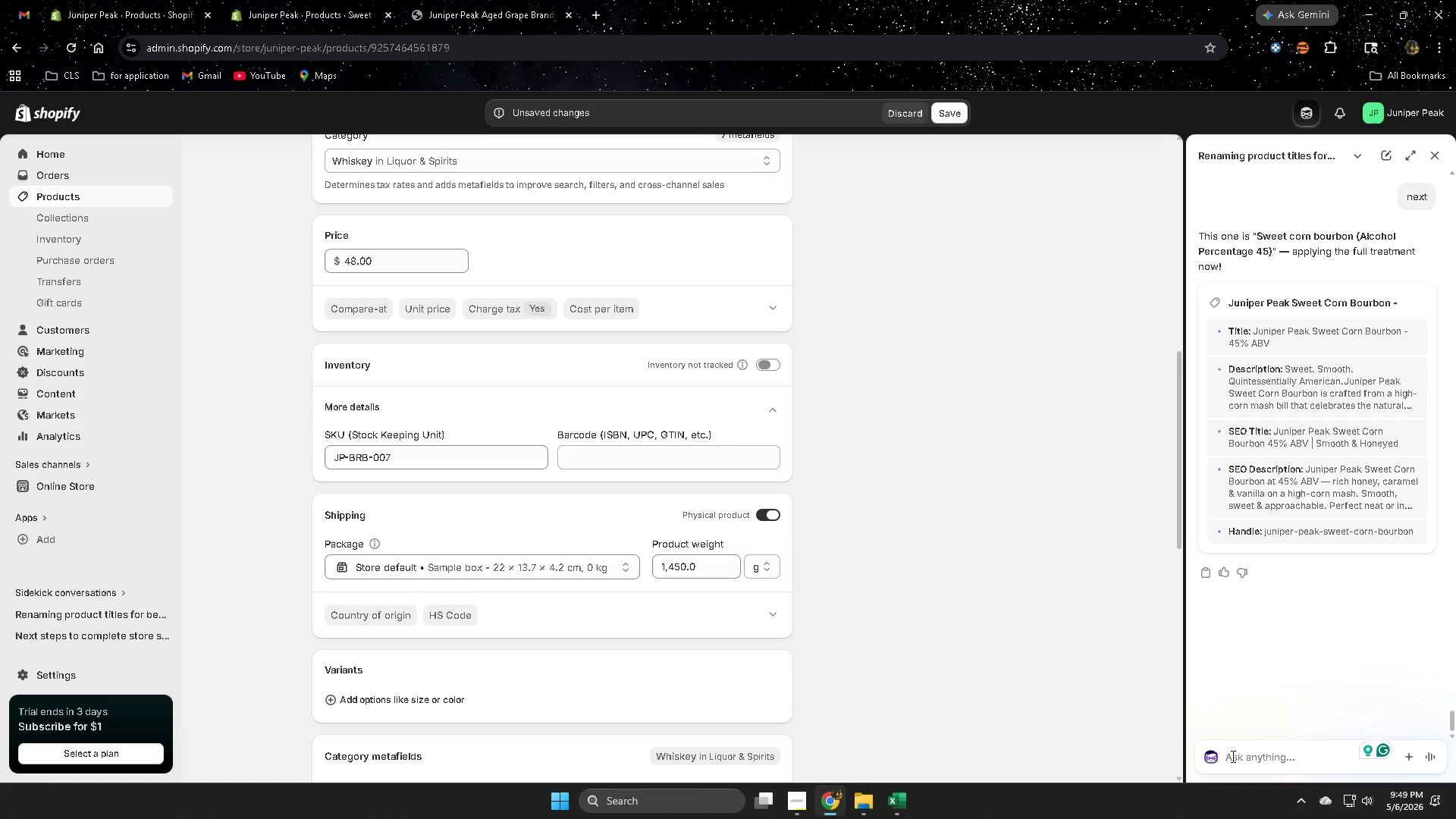 
left_click([1256, 764])
 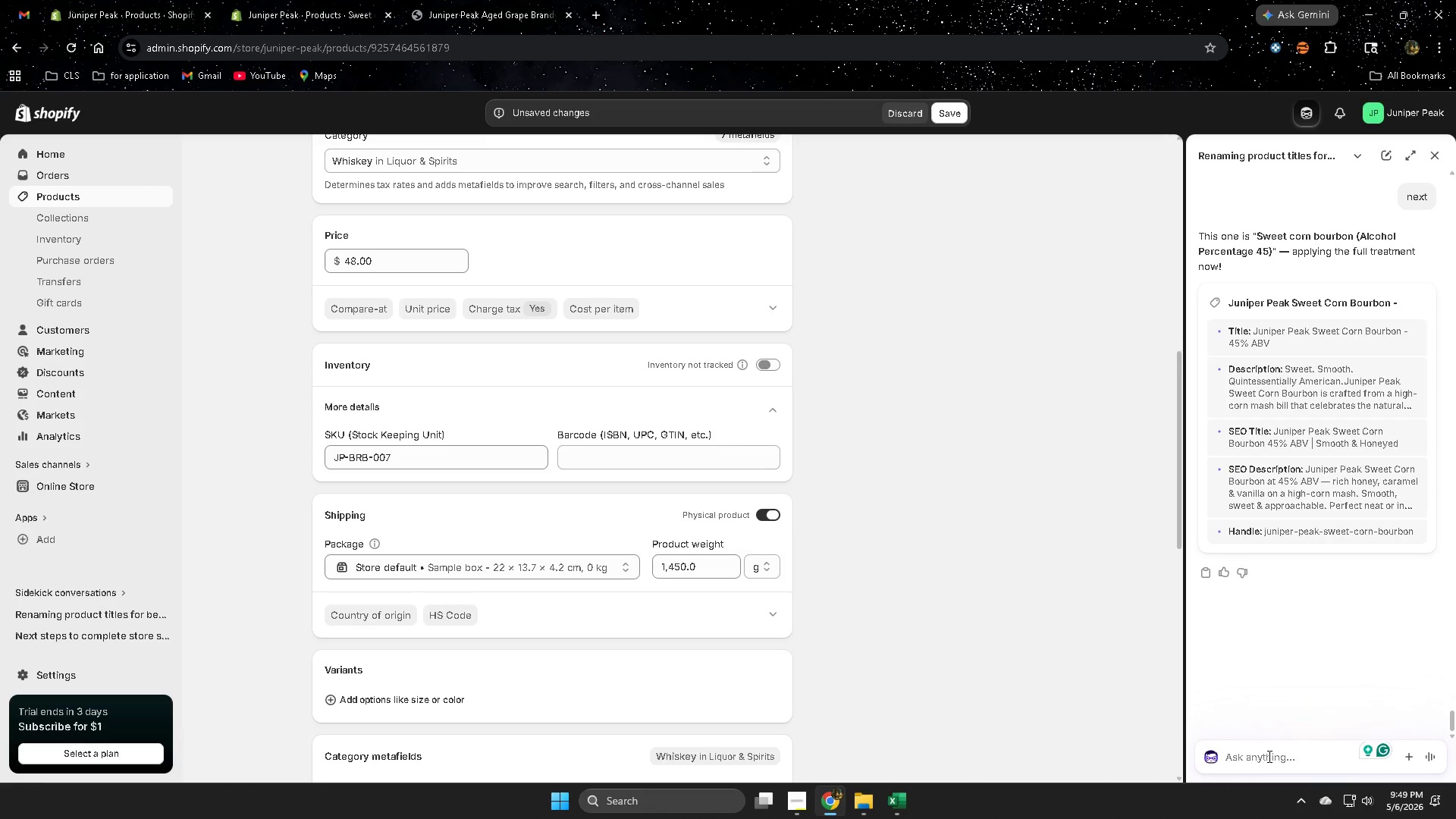 
type(image alt )
key(Backspace)
type( text)
 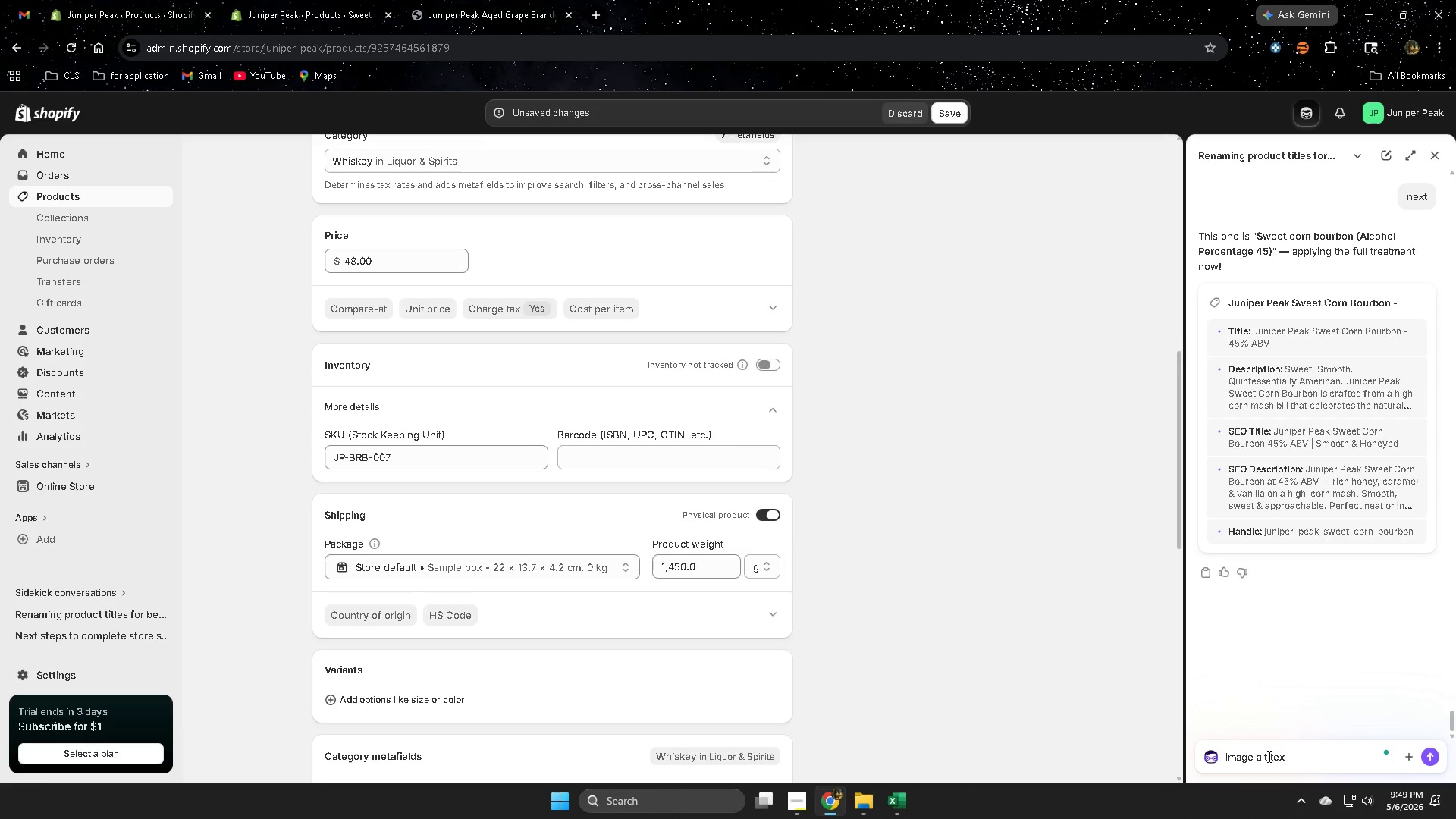 
key(Enter)
 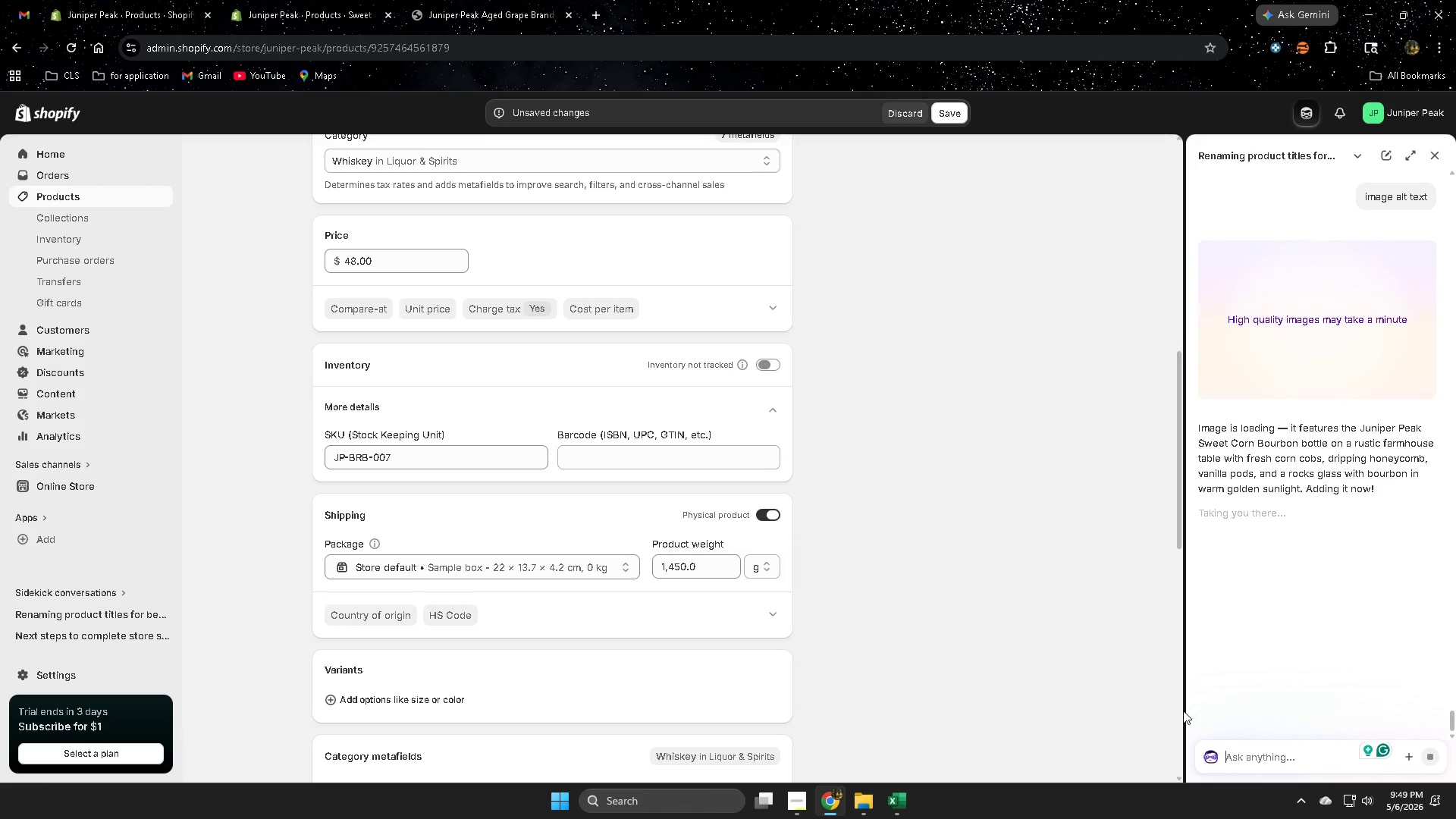 
wait(23.3)
 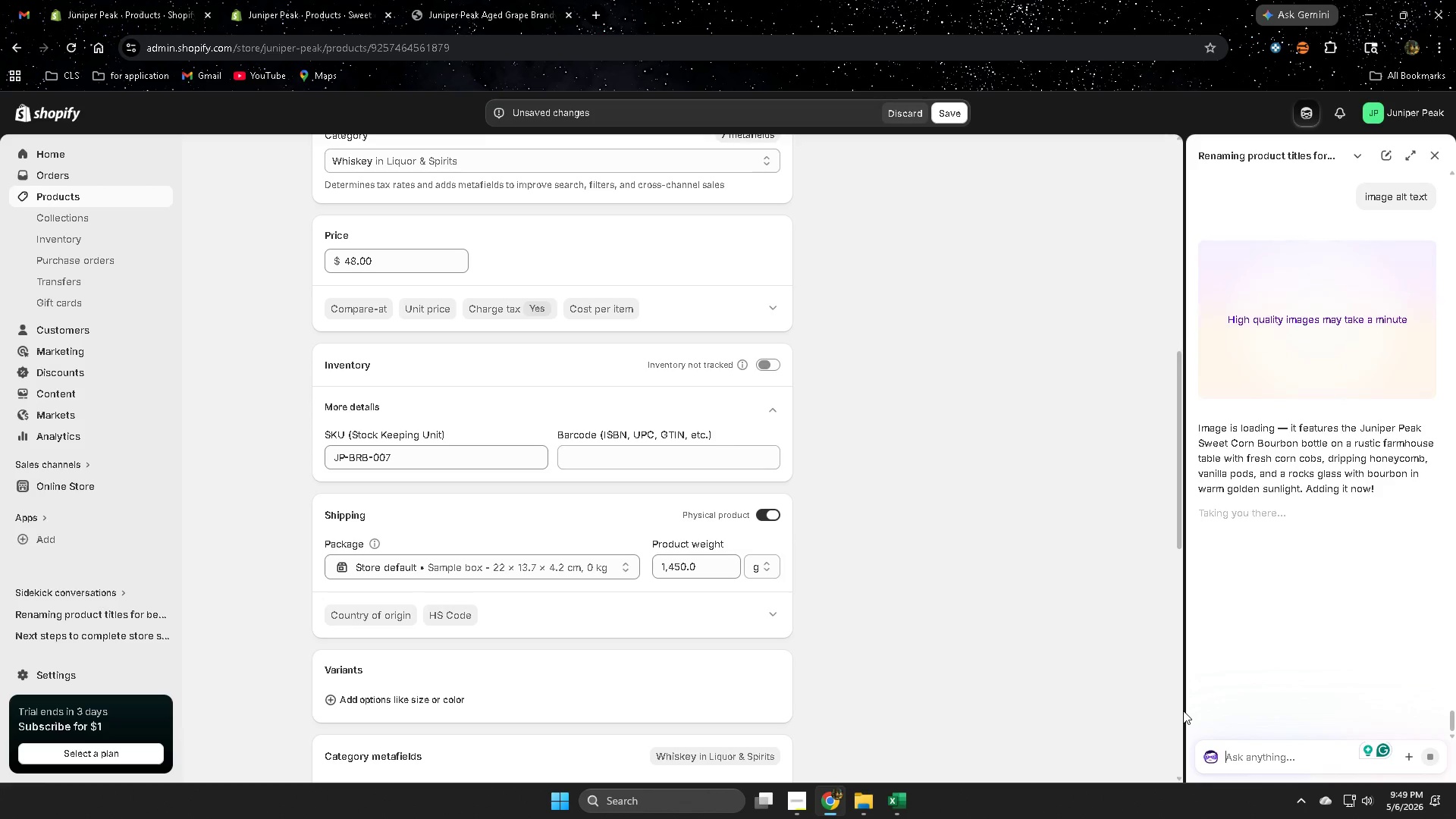 
scroll: coordinate [1030, 491], scroll_direction: up, amount: 5.0
 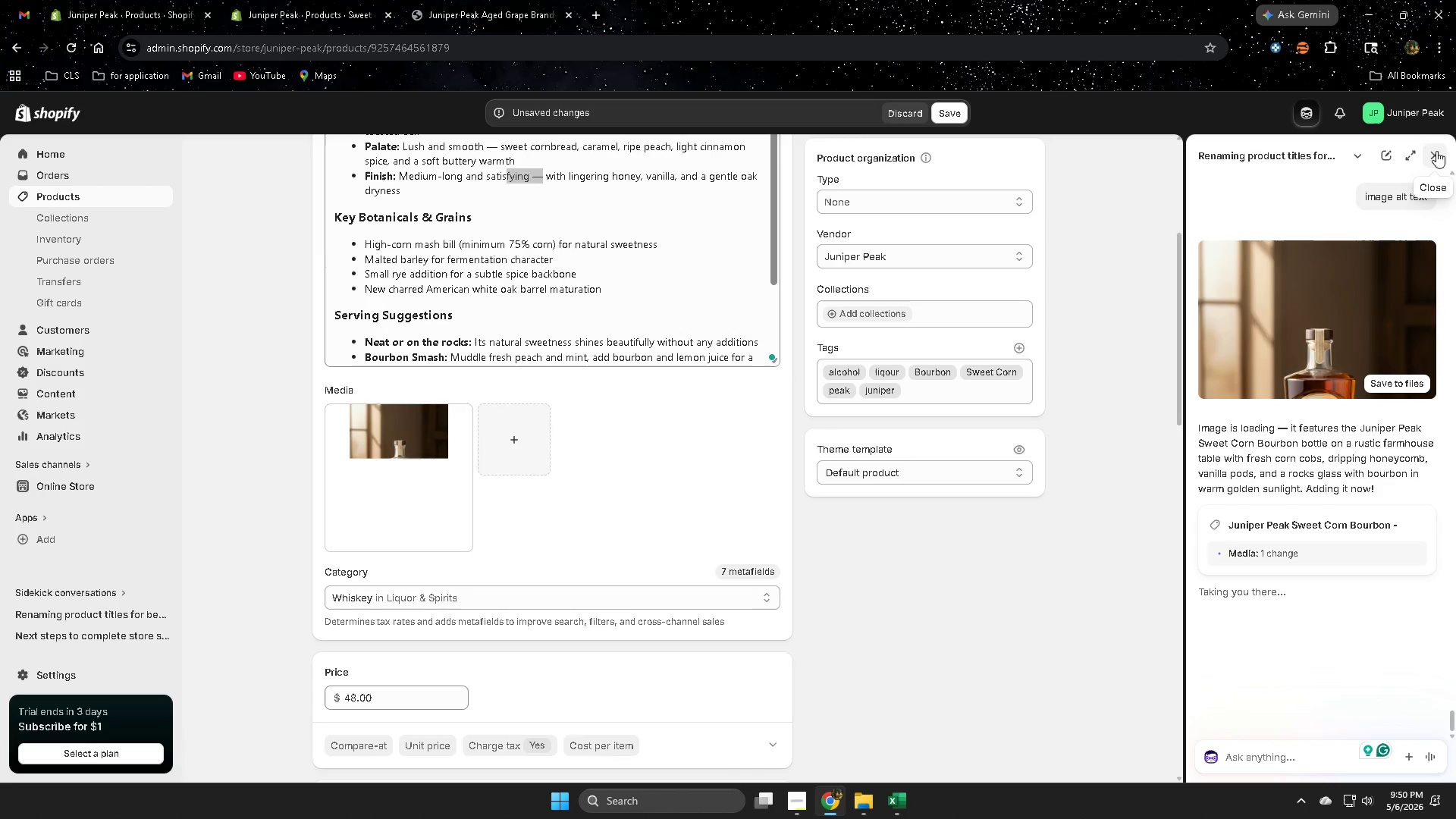 
left_click([1435, 154])
 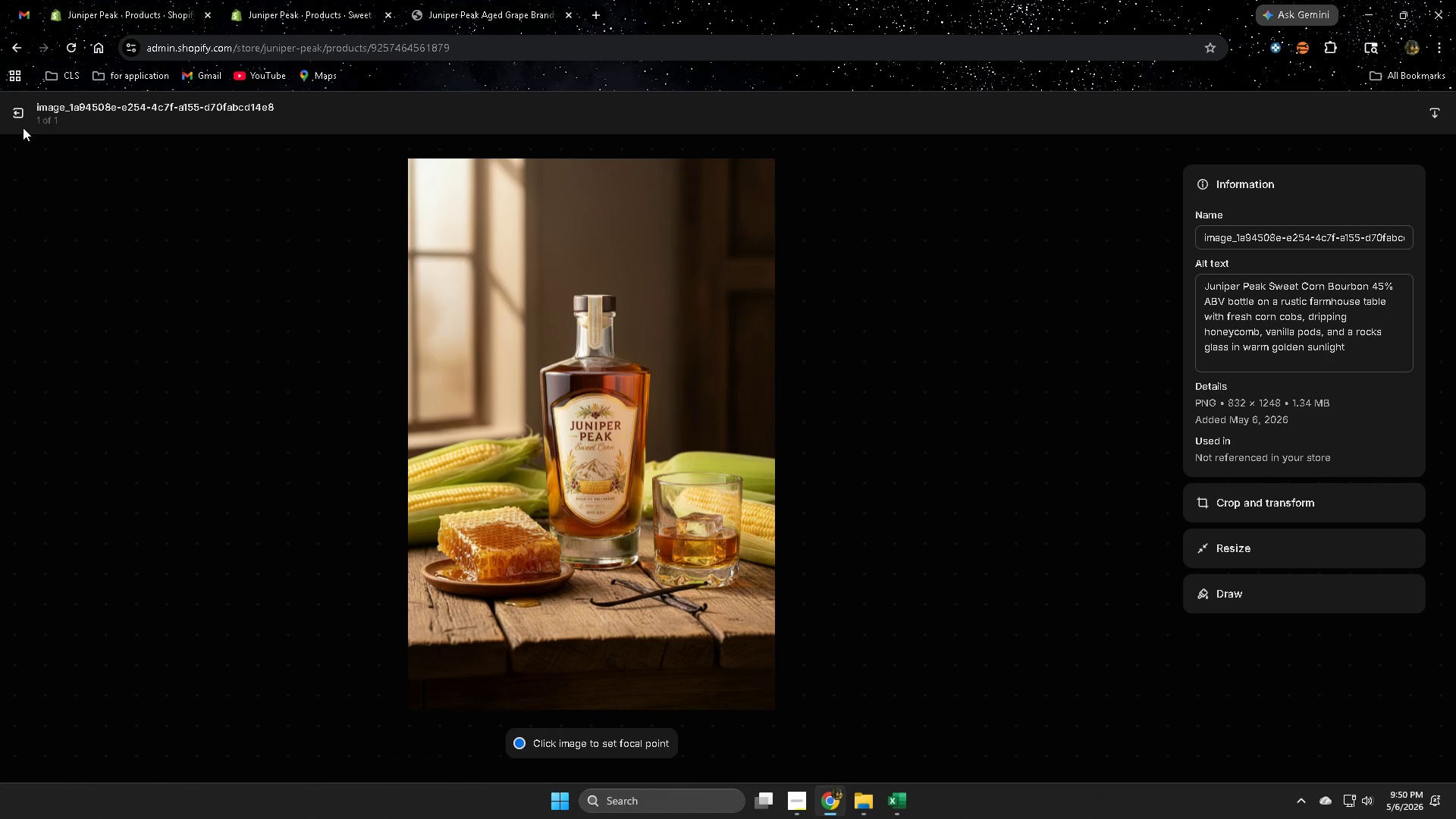 
wait(9.11)
 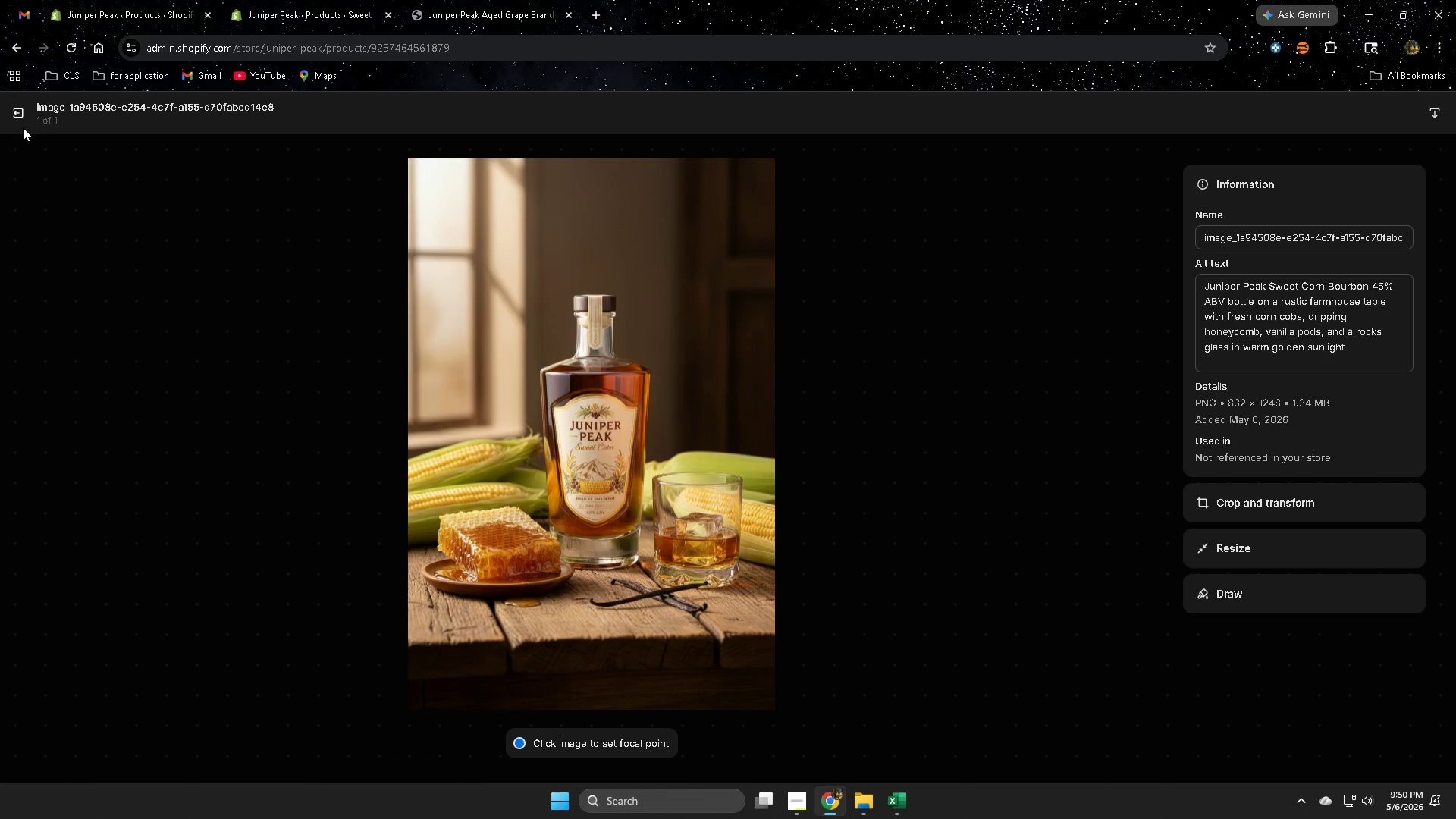 
left_click([14, 120])
 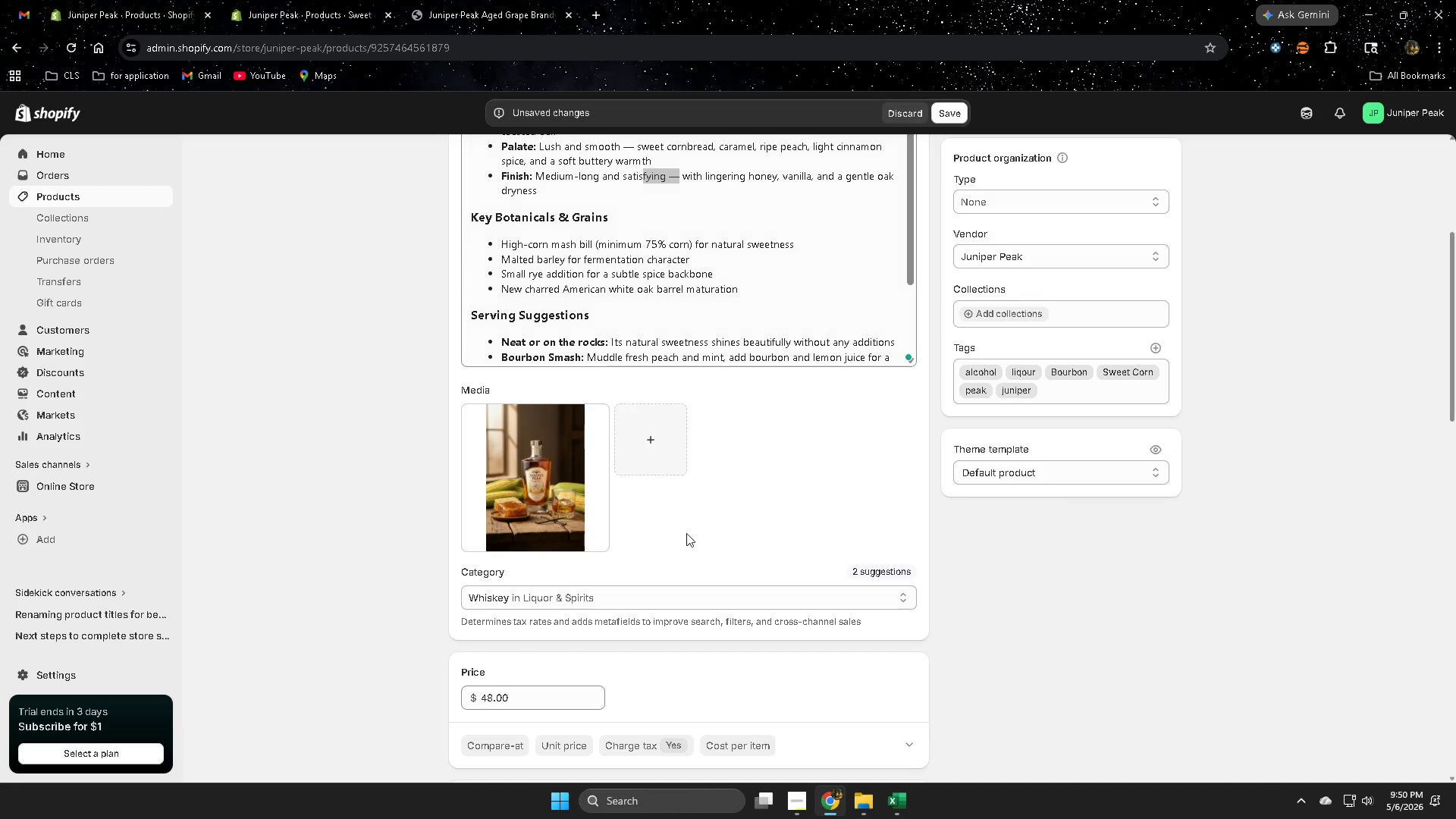 
scroll: coordinate [725, 549], scroll_direction: down, amount: 3.0
 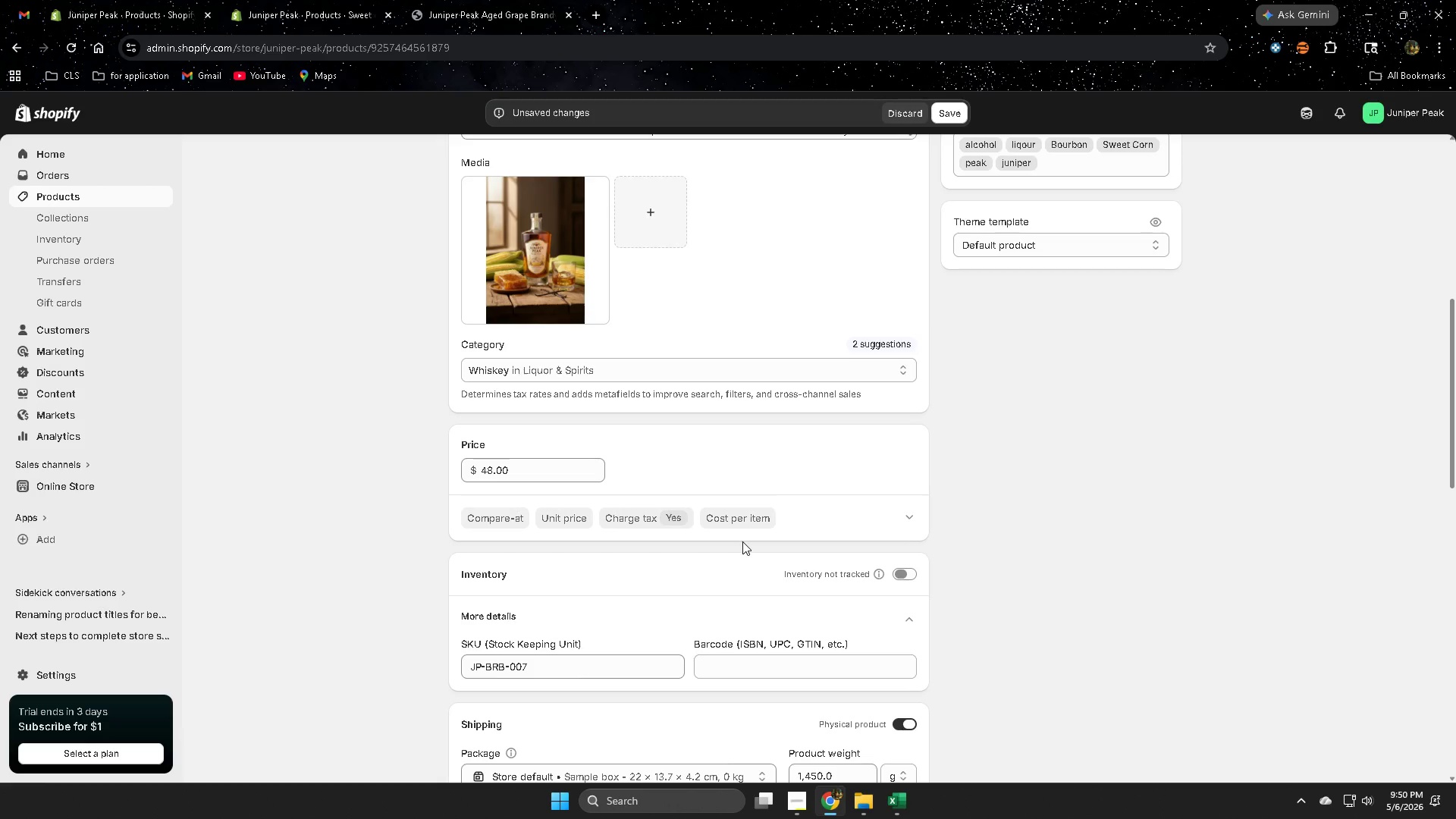 
wait(43.31)
 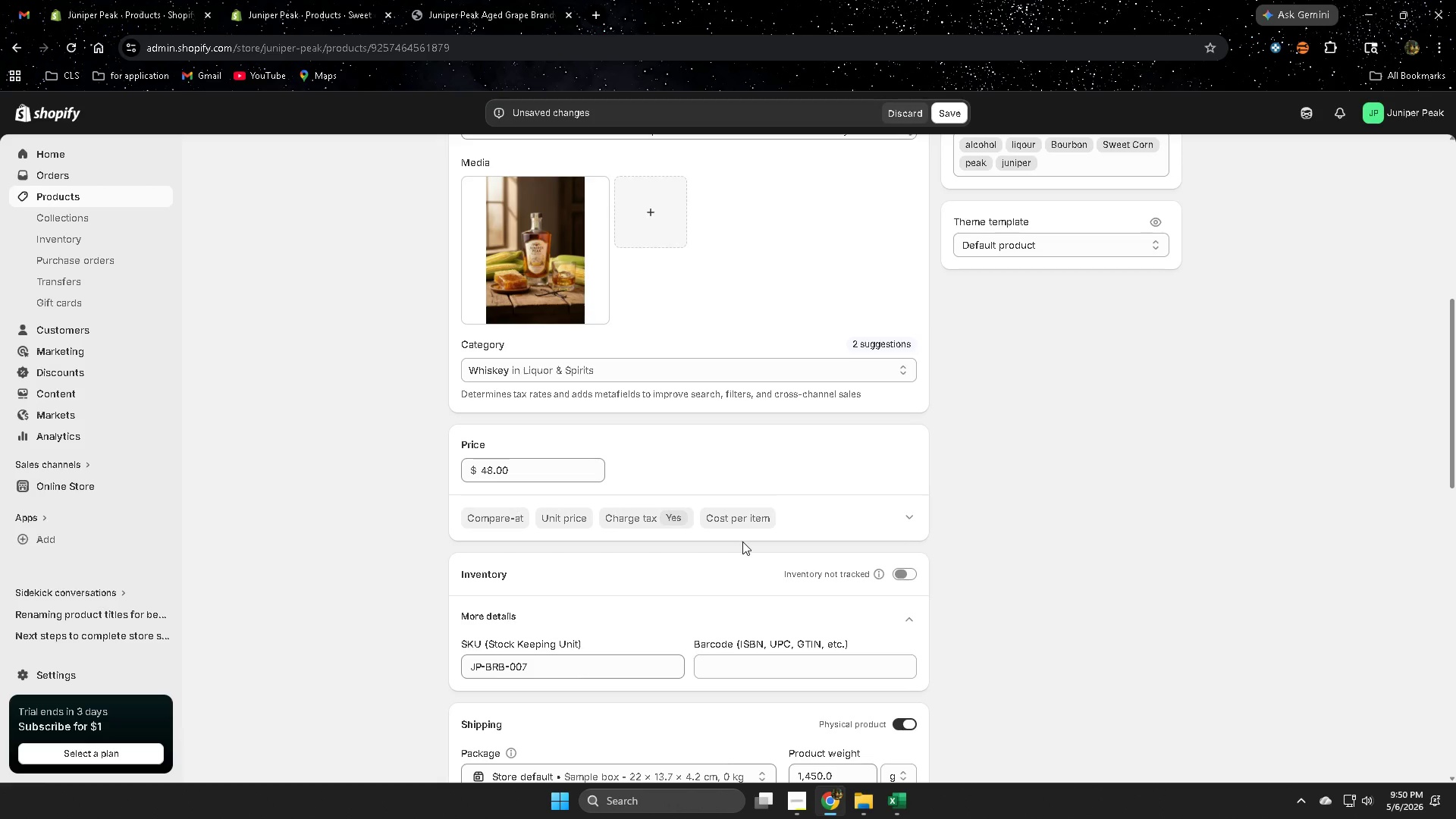 
scroll: coordinate [870, 496], scroll_direction: down, amount: 7.0
 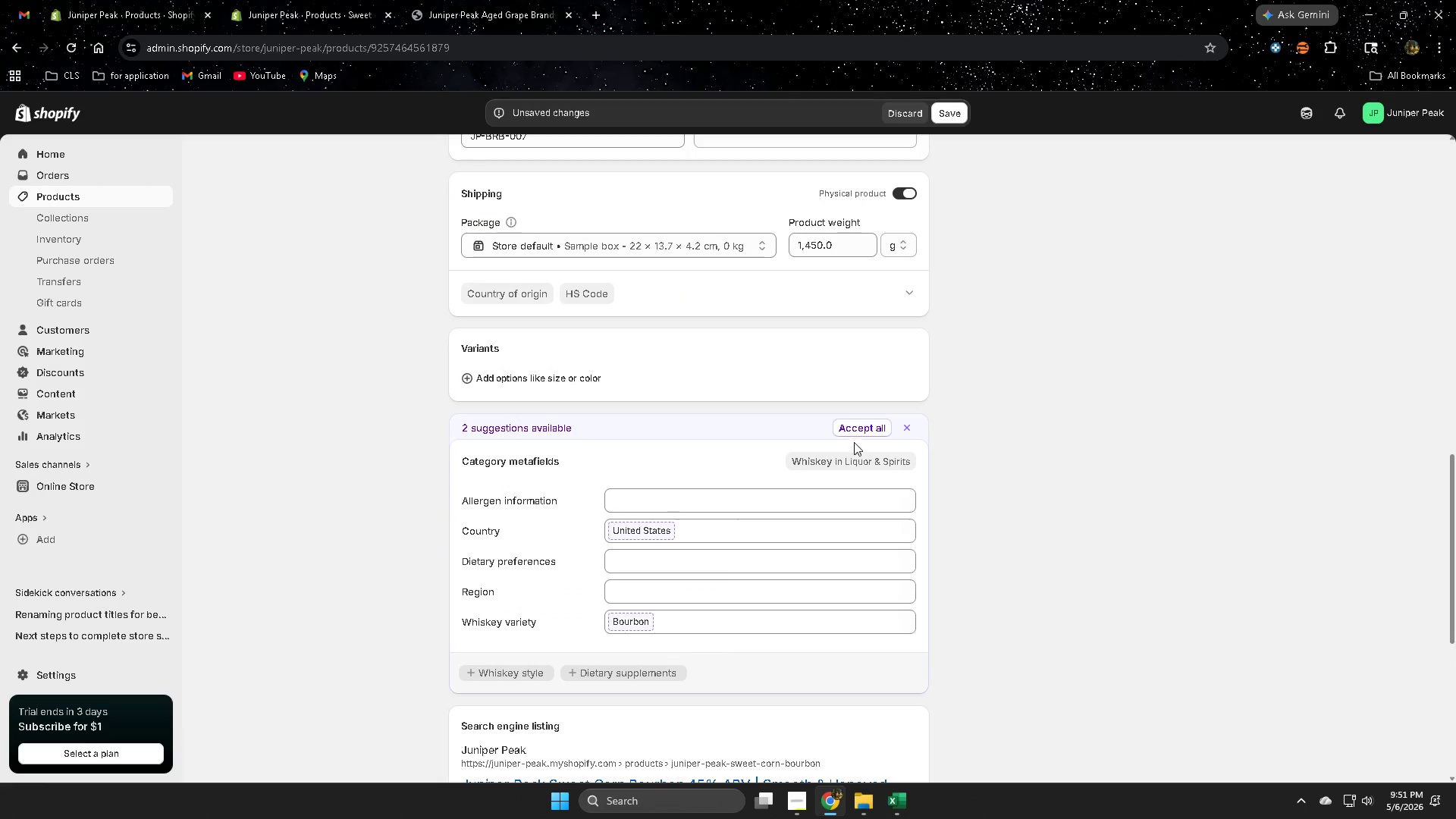 
left_click([858, 430])
 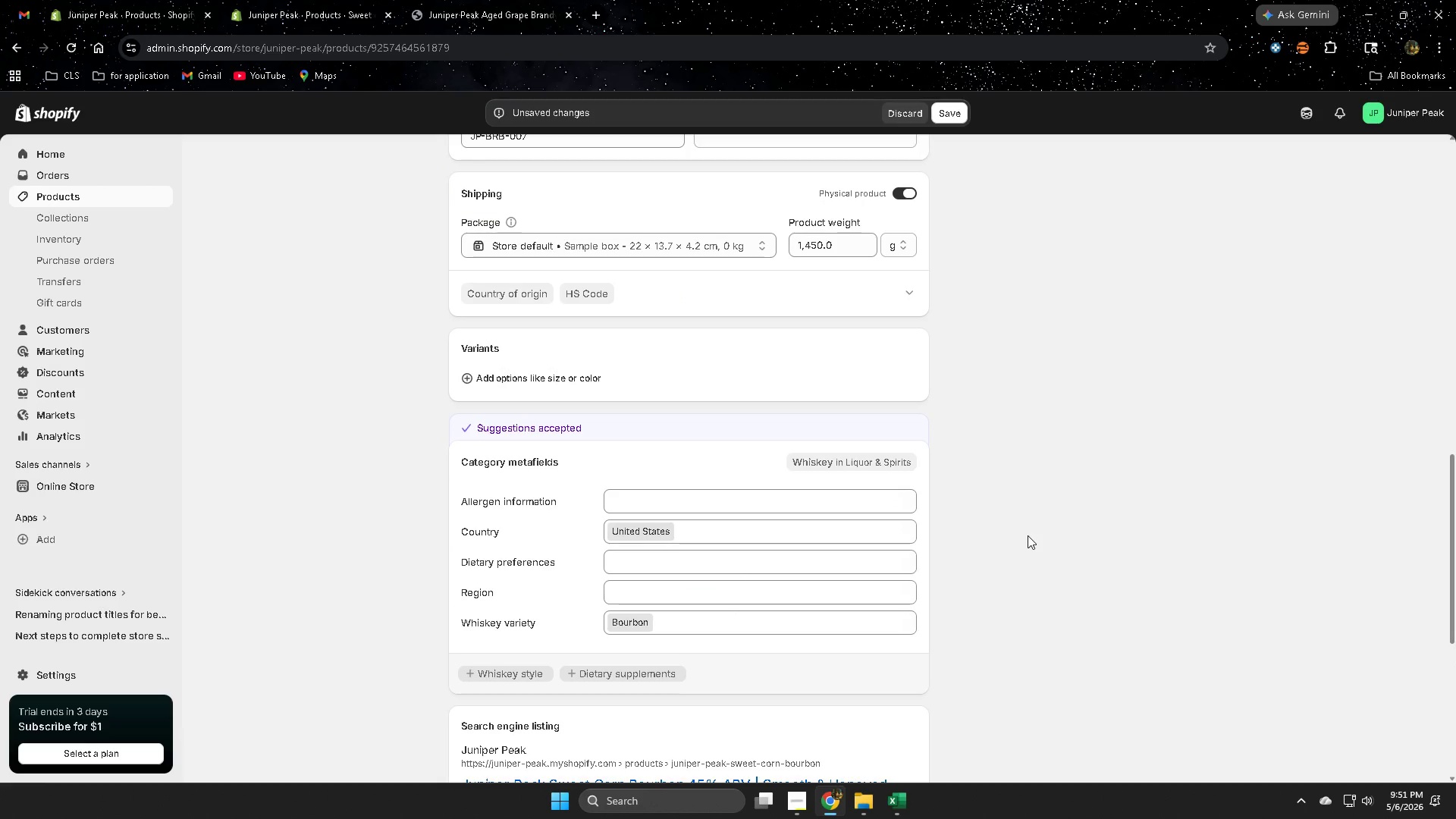 
scroll: coordinate [1027, 538], scroll_direction: down, amount: 5.0
 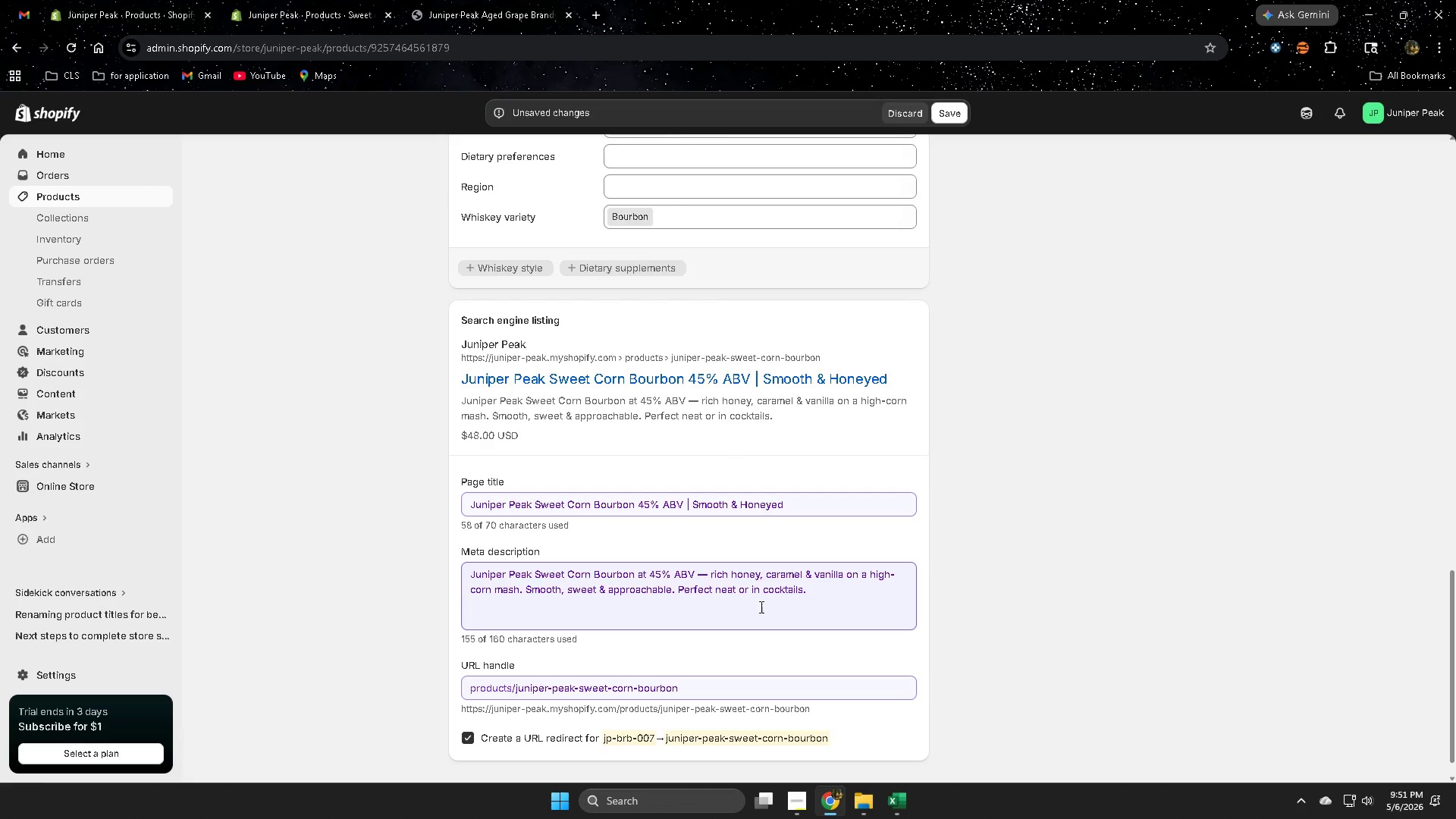 
left_click([819, 595])
 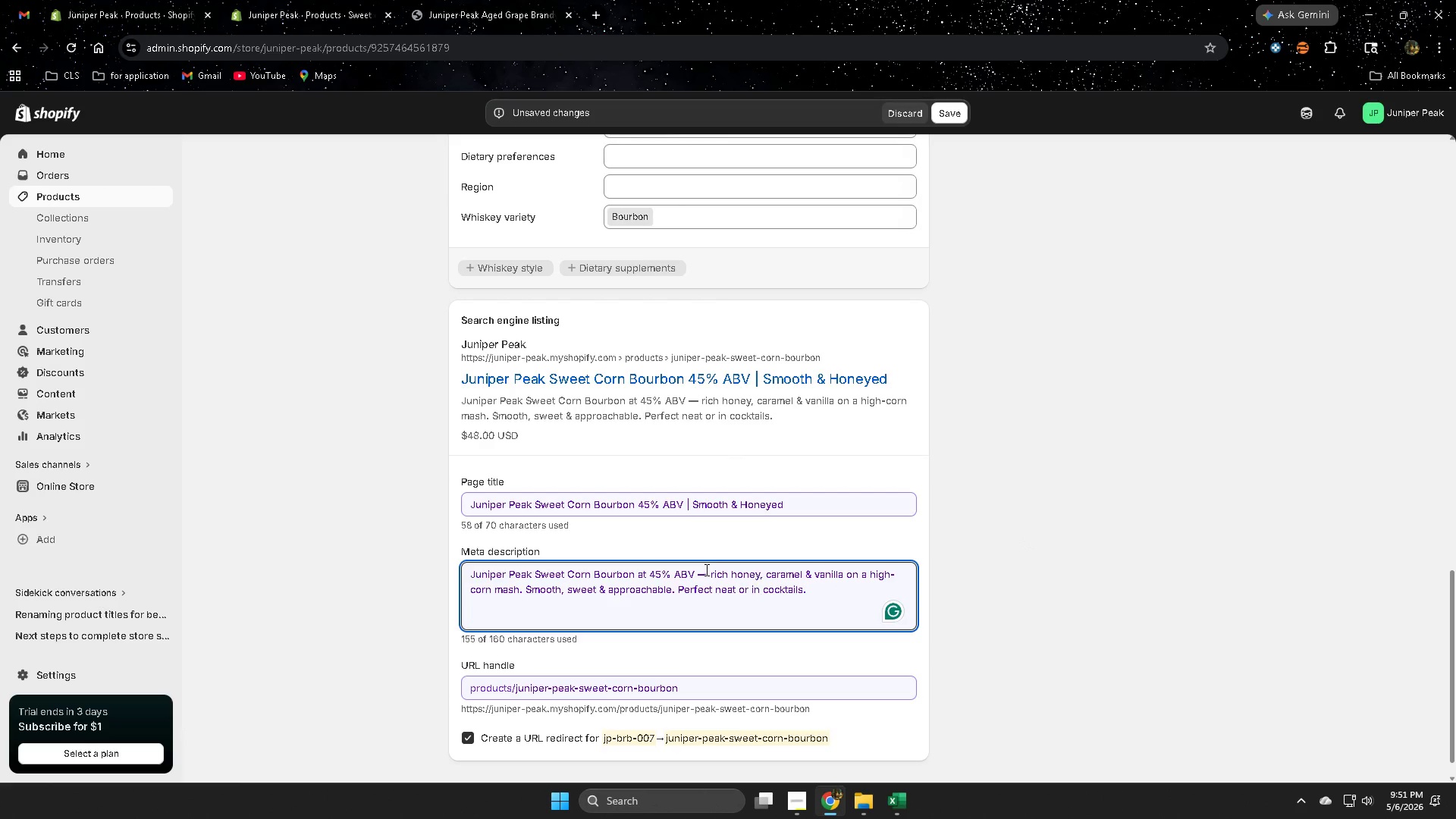 
left_click_drag(start_coordinate=[717, 574], to_coordinate=[761, 585])
 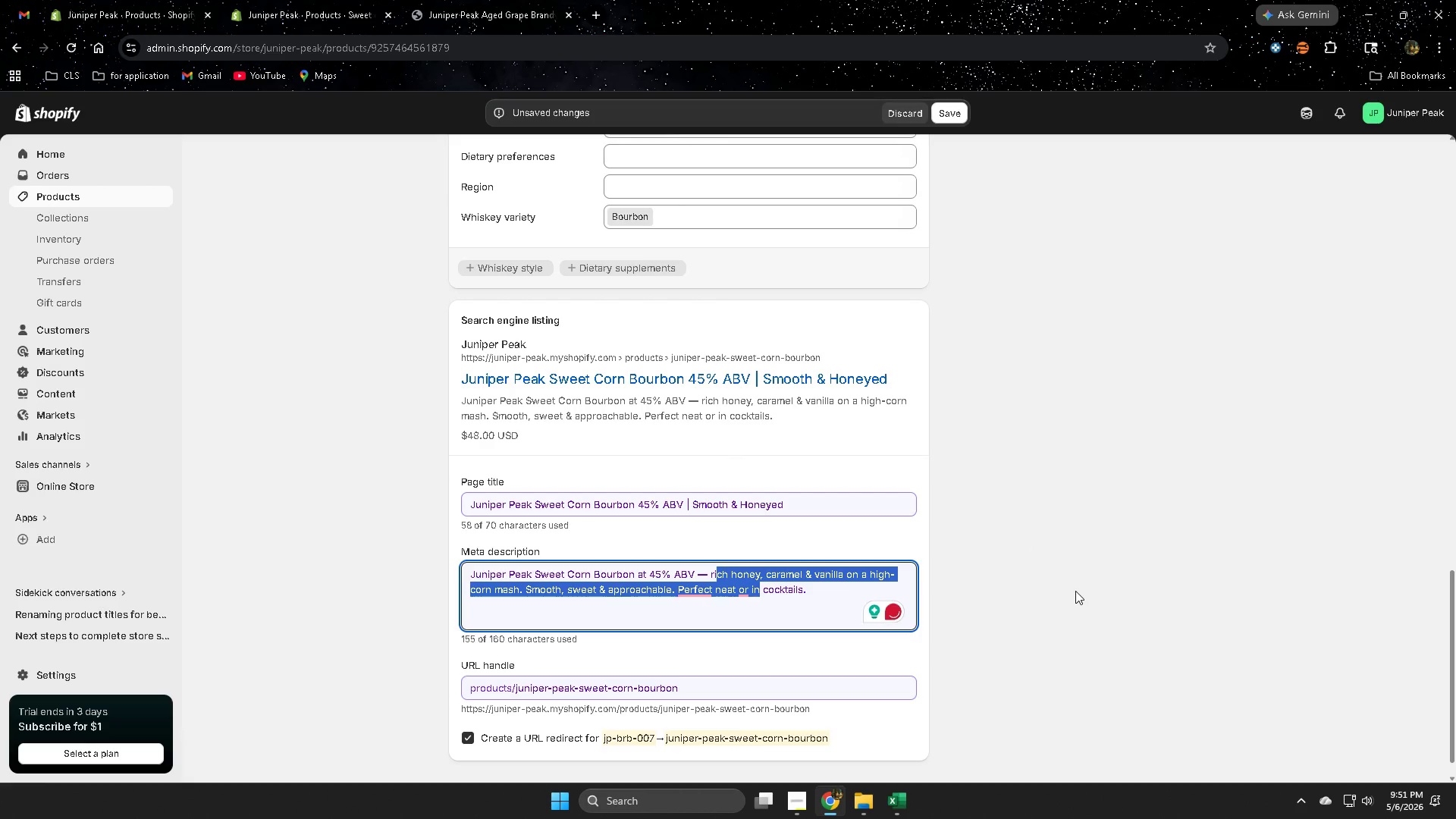 
left_click([1075, 589])
 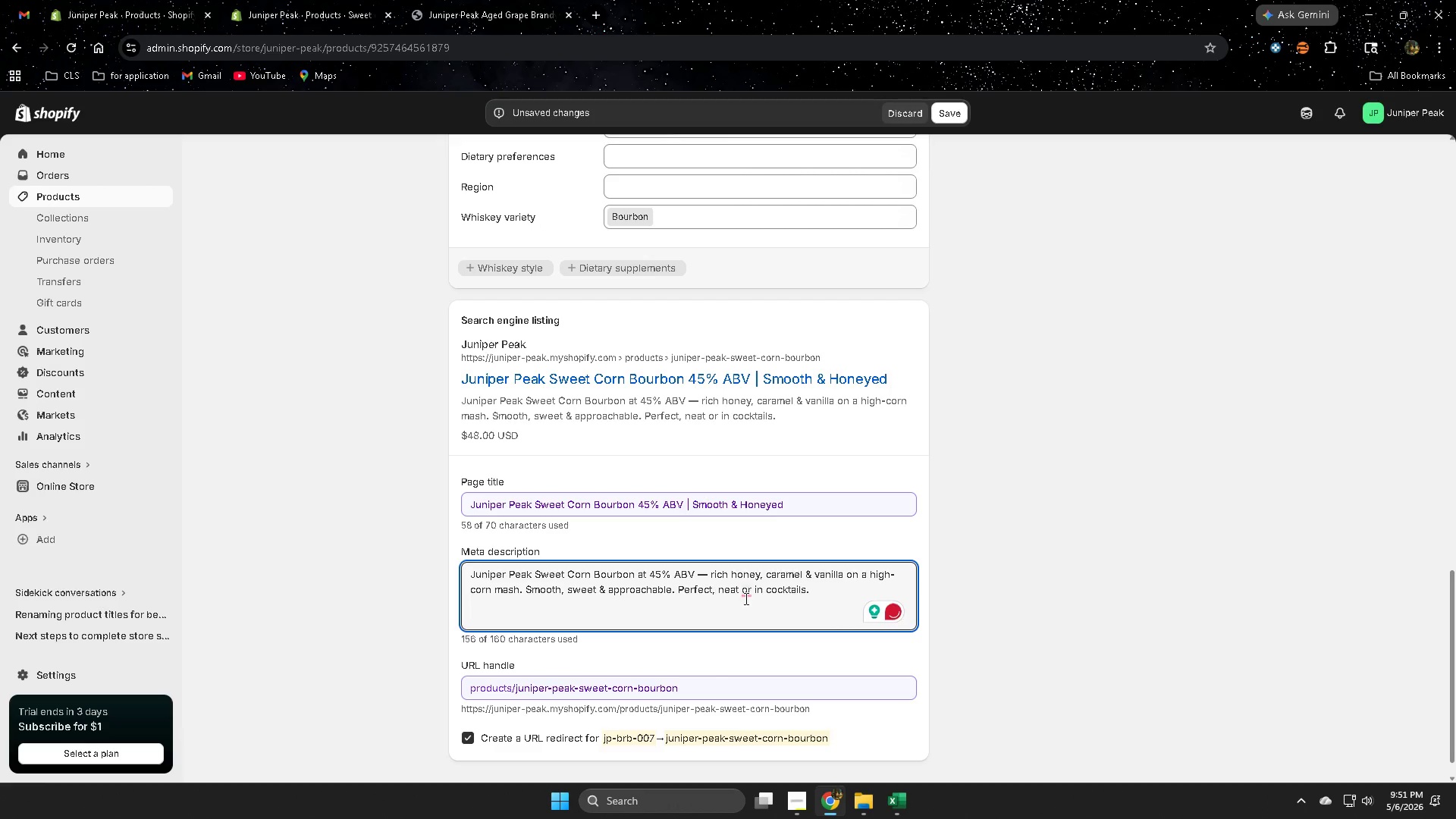 
wait(5.09)
 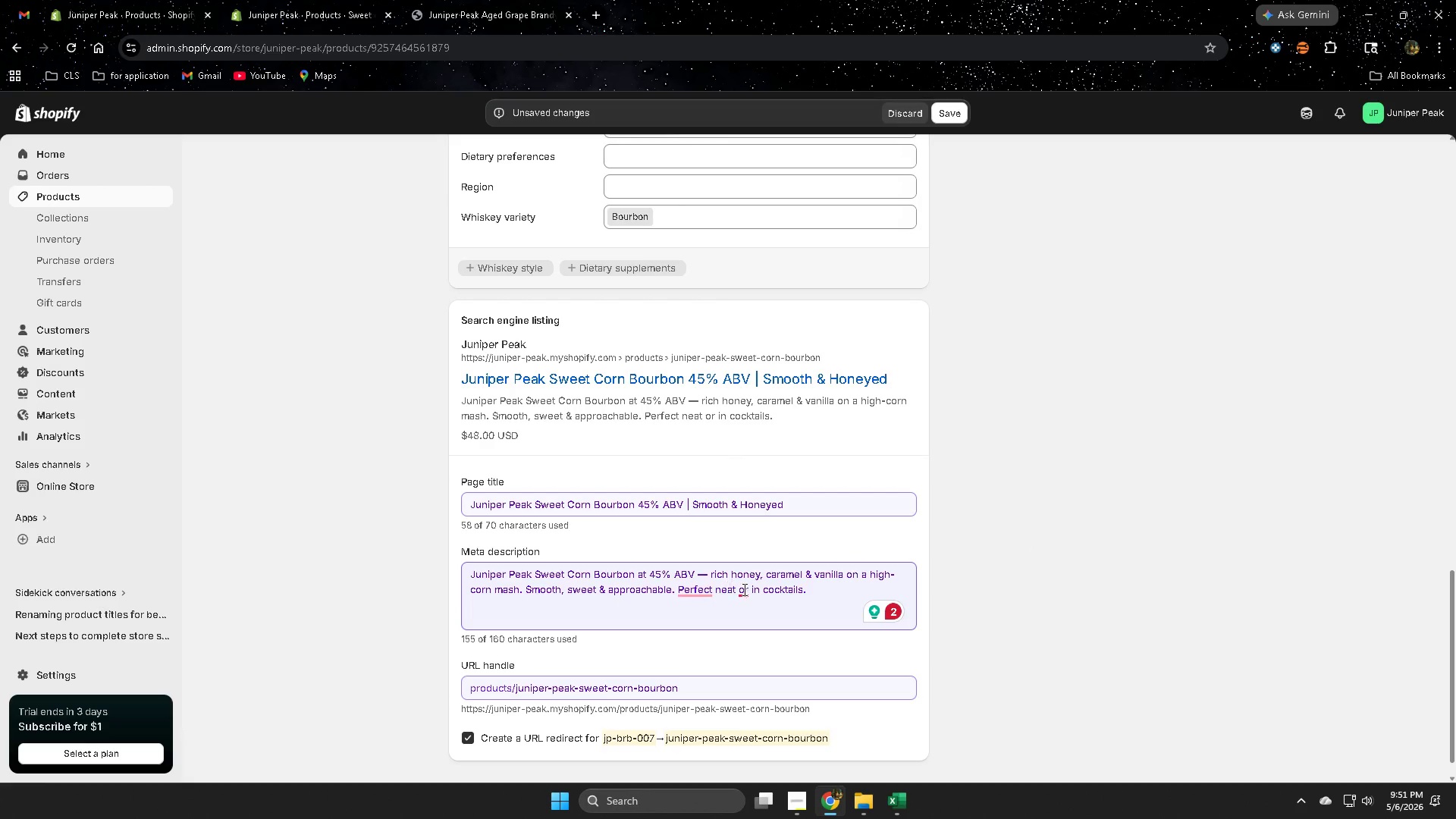 
left_click([758, 633])
 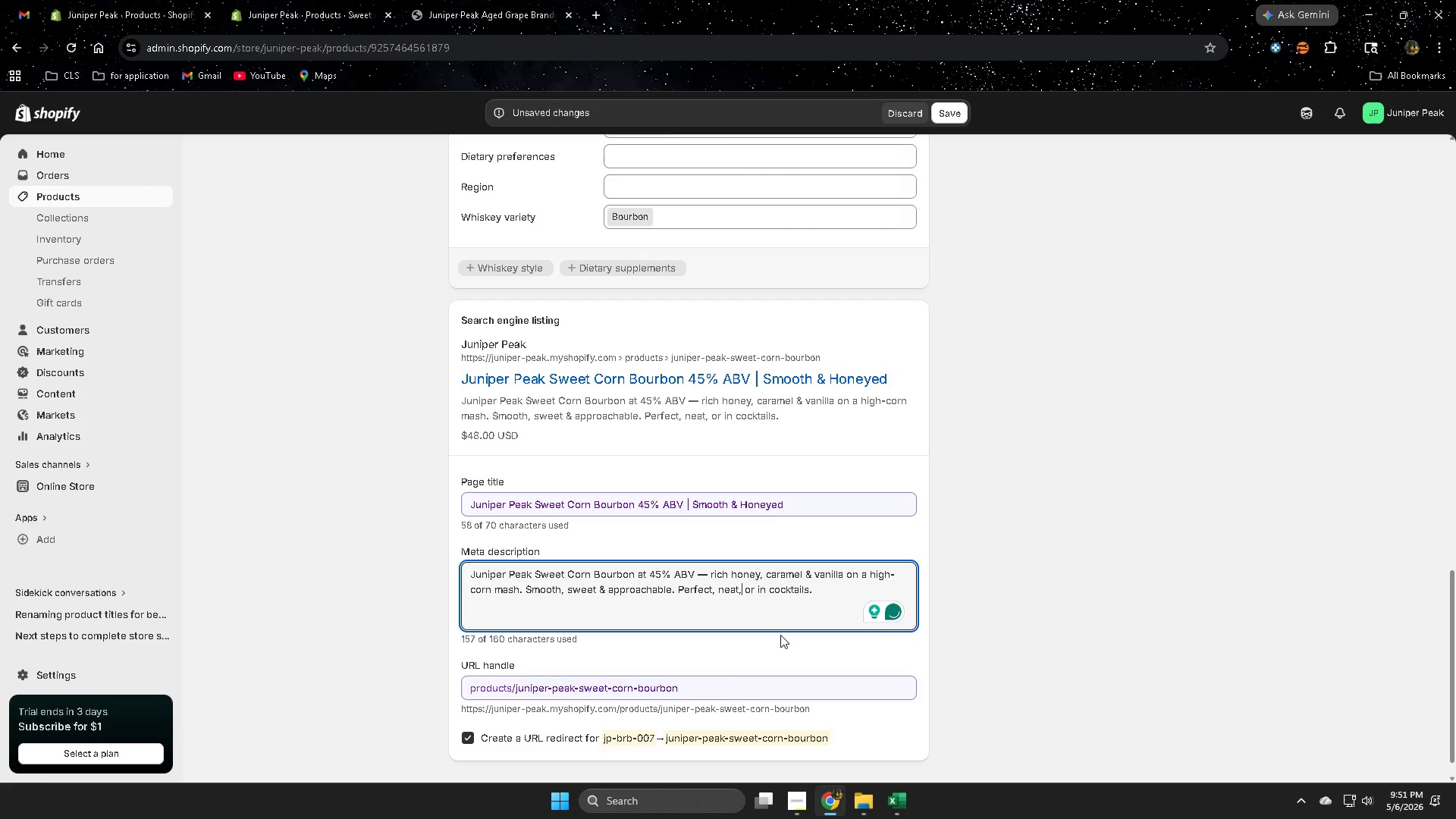 
scroll: coordinate [579, 550], scroll_direction: up, amount: 18.0
 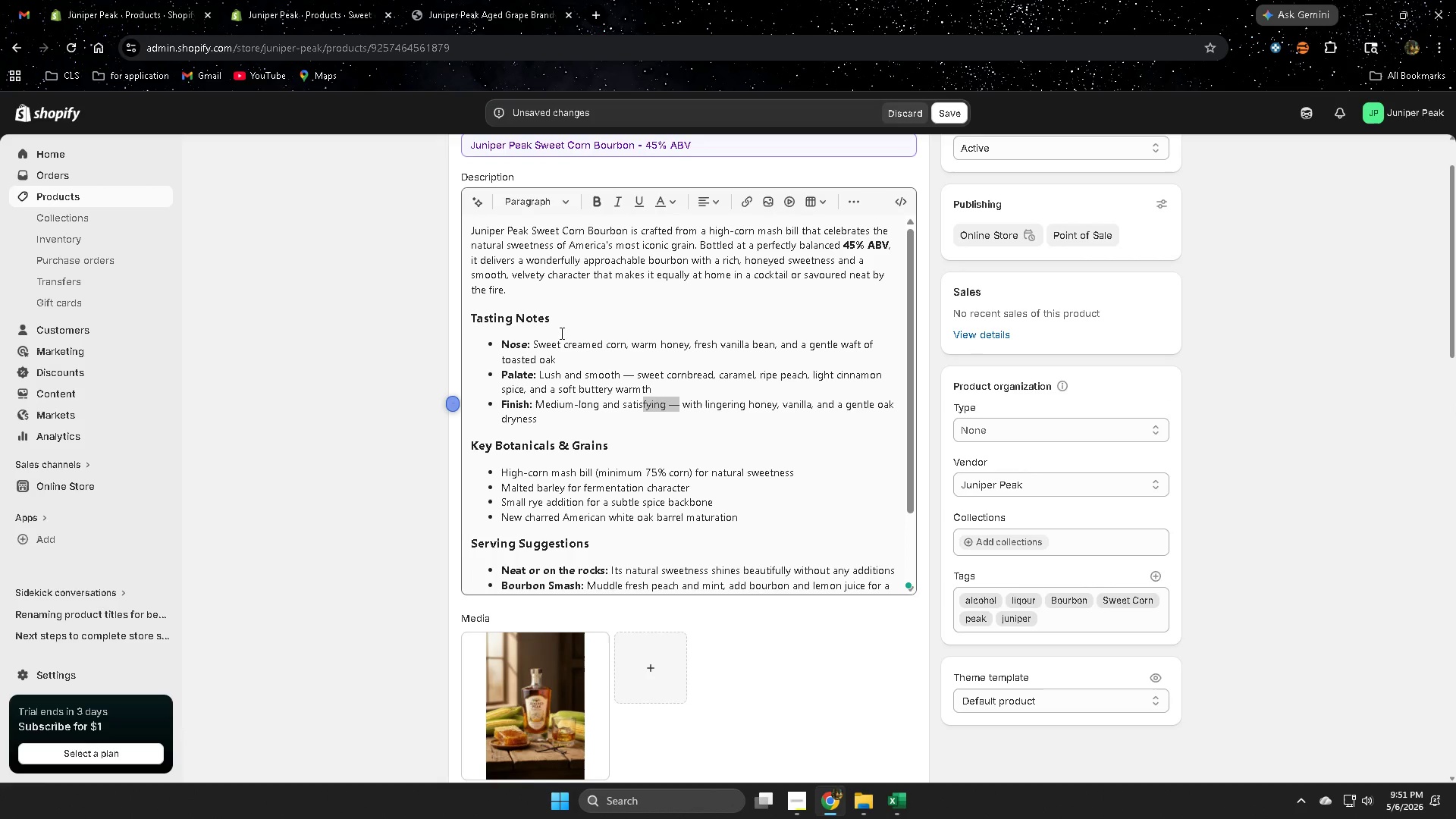 
left_click([577, 318])
 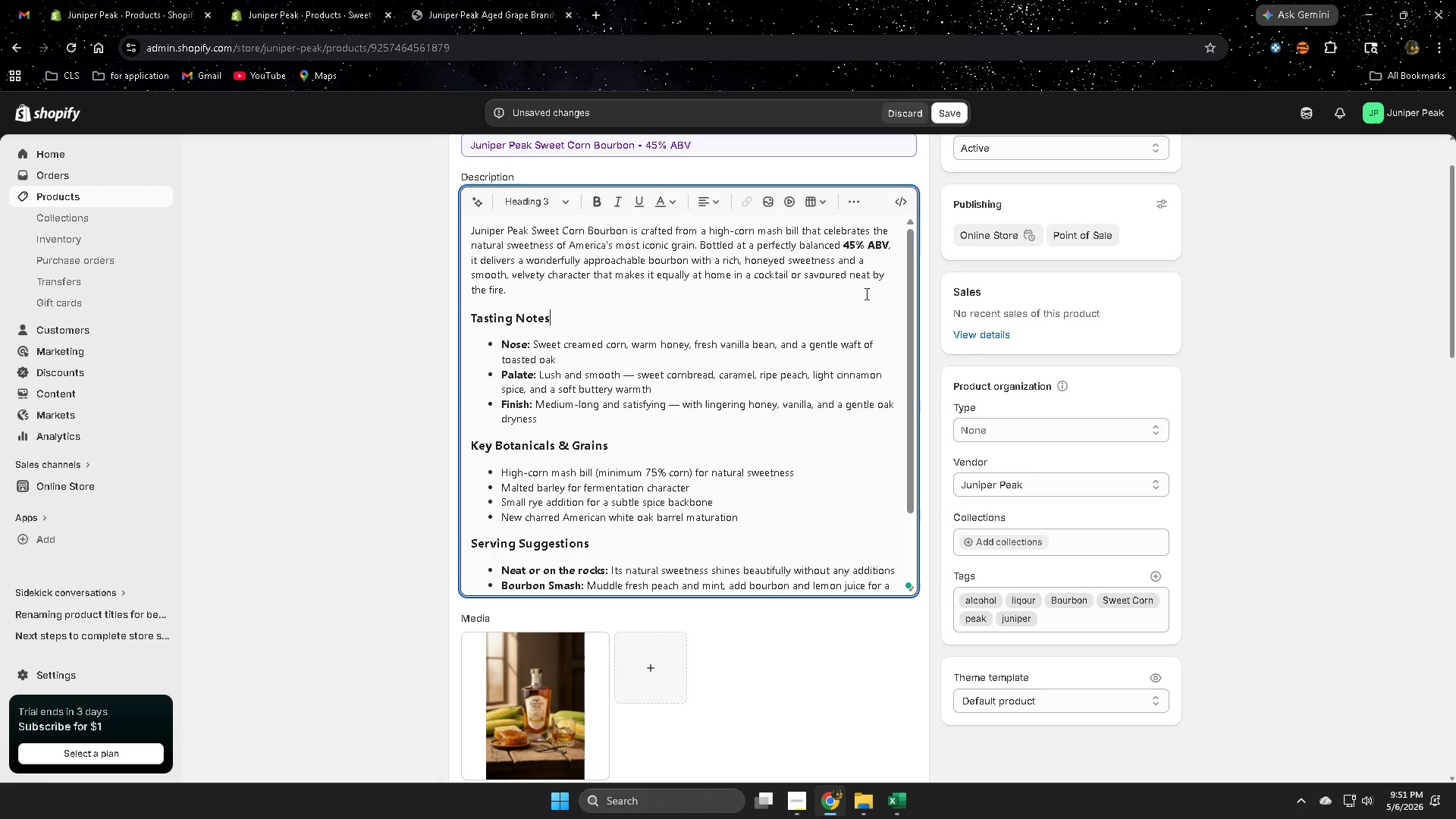 
scroll: coordinate [797, 578], scroll_direction: up, amount: 1.0
 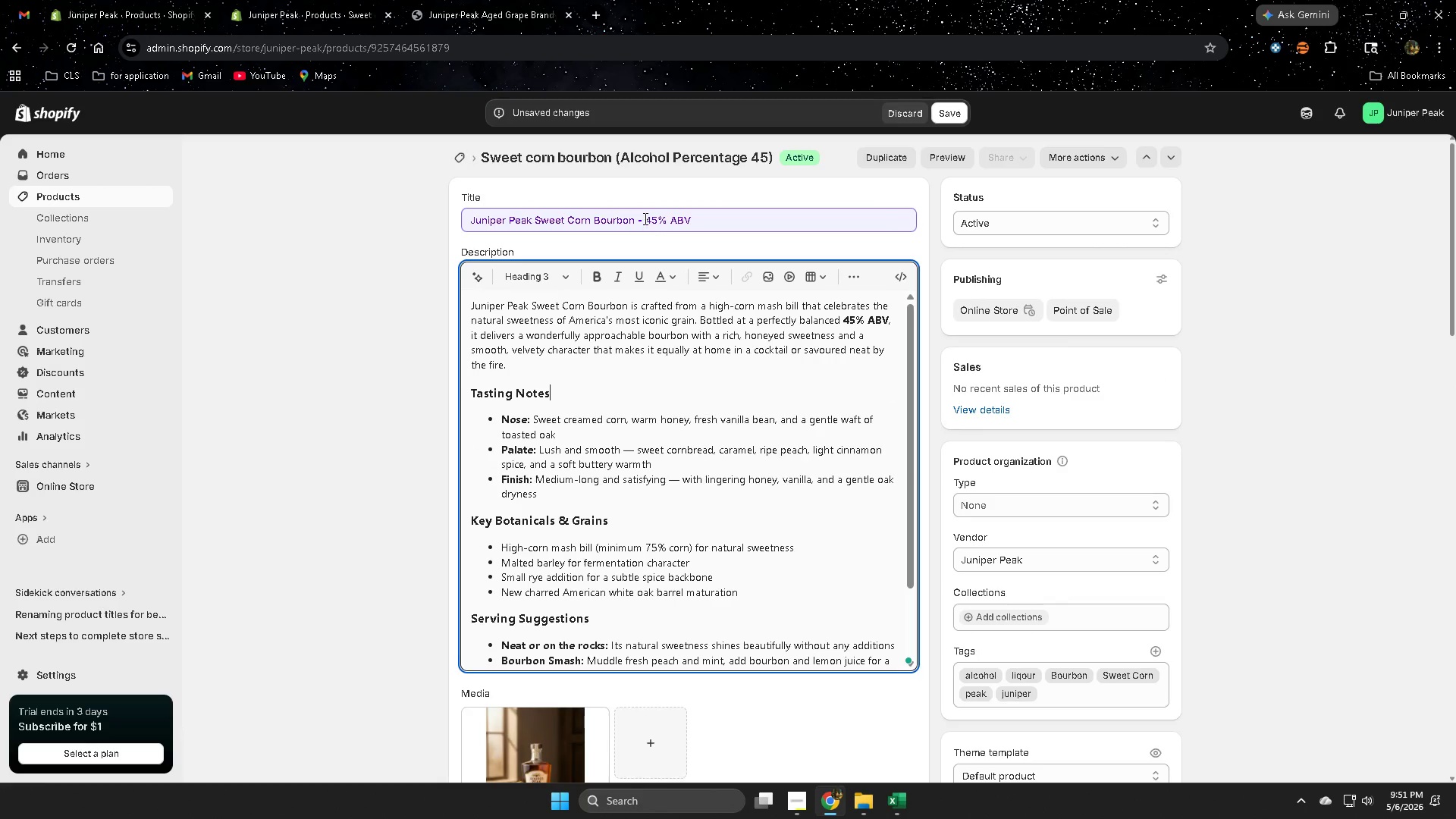 
left_click_drag(start_coordinate=[646, 218], to_coordinate=[679, 219])
 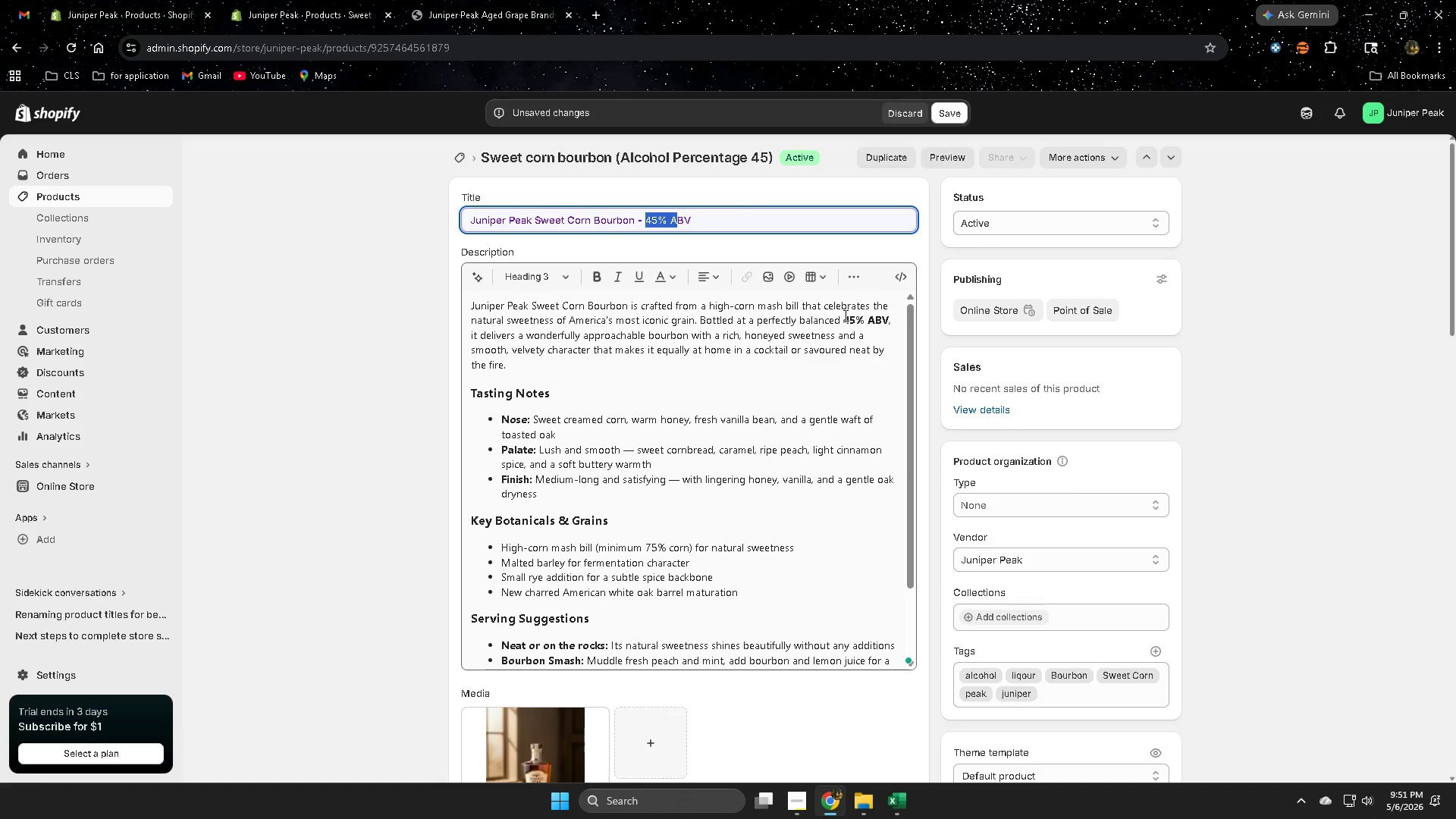 
left_click_drag(start_coordinate=[844, 315], to_coordinate=[886, 318])
 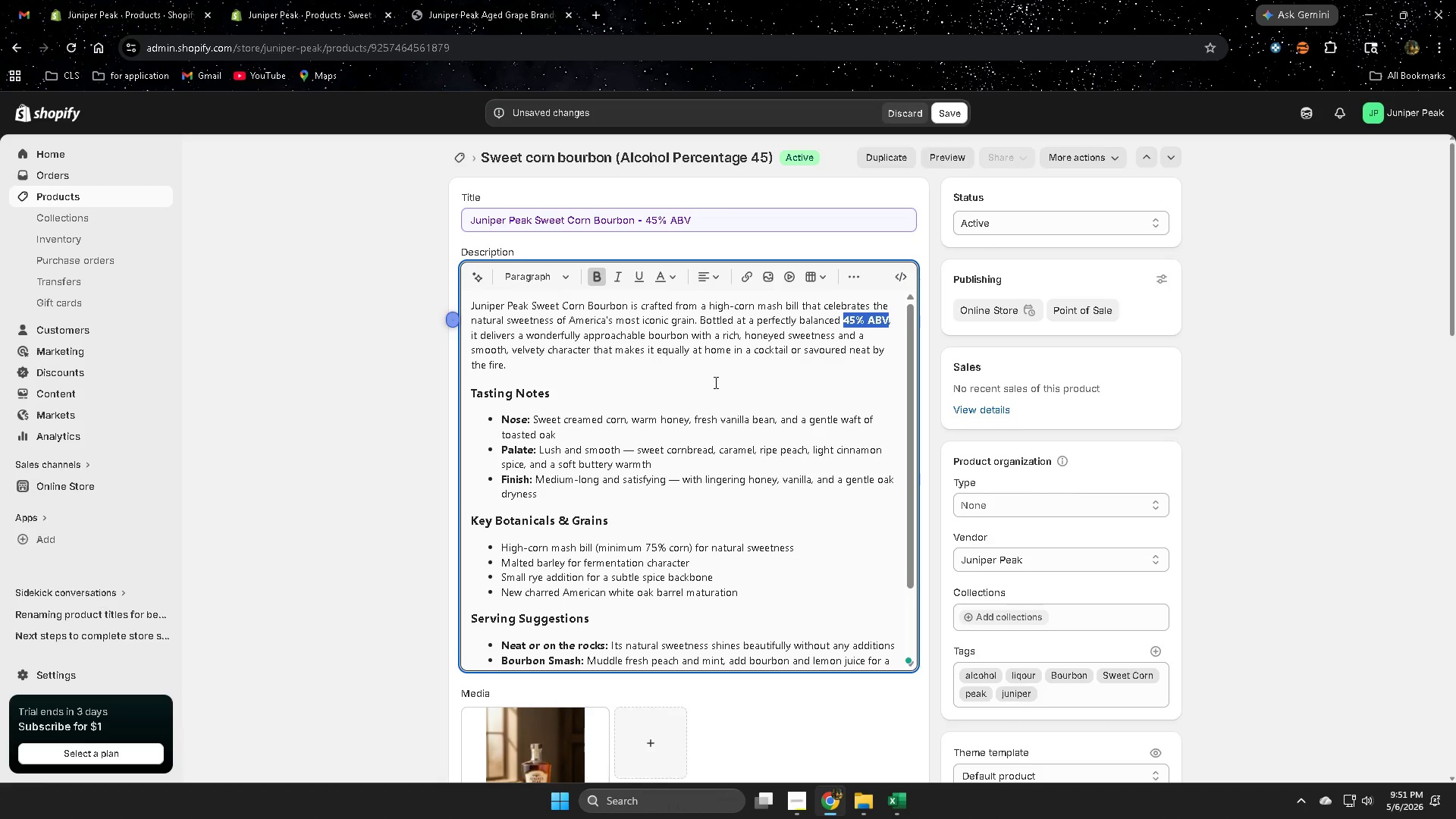 
left_click([714, 382])
 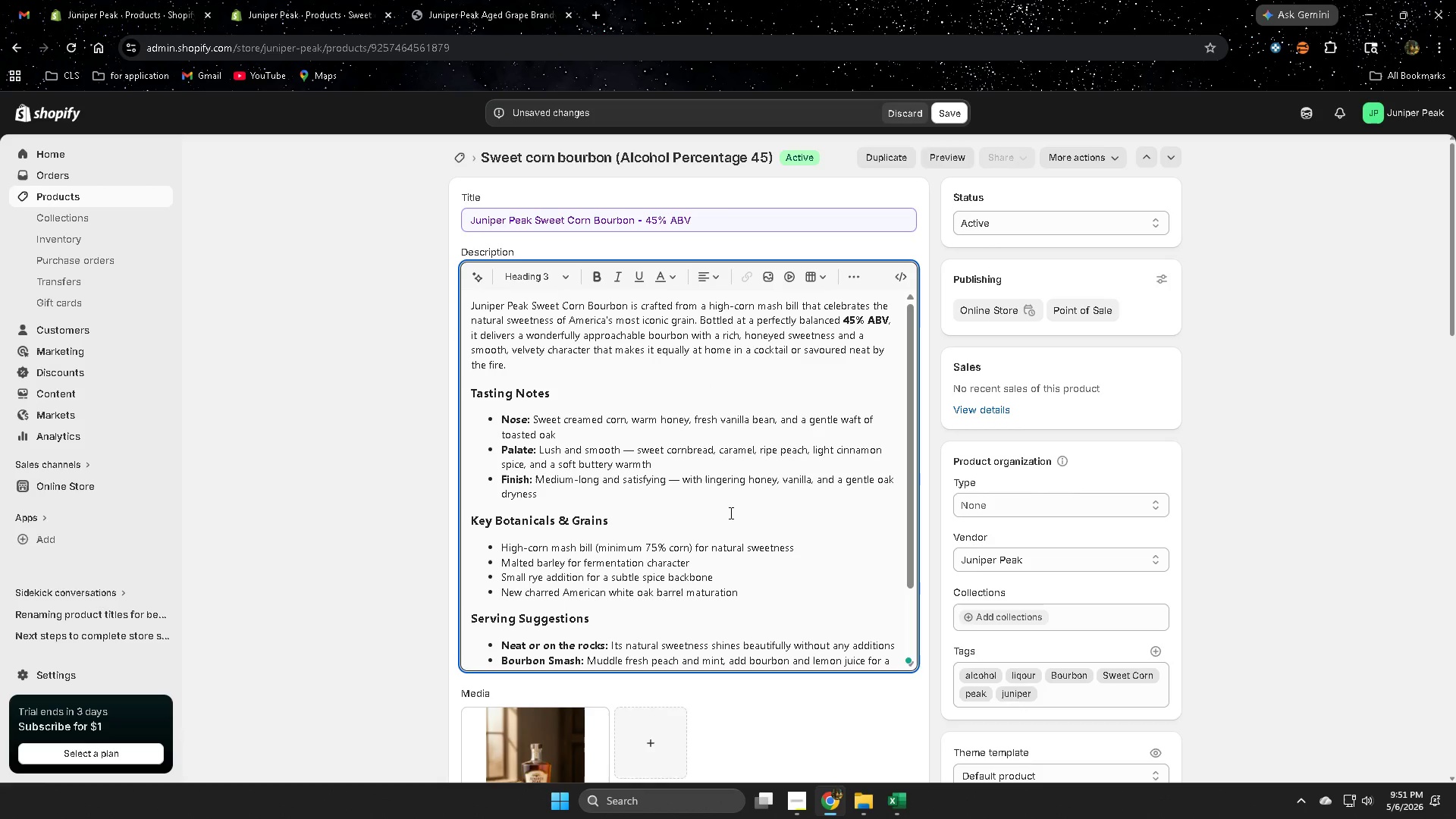 
scroll: coordinate [720, 514], scroll_direction: up, amount: 1.0
 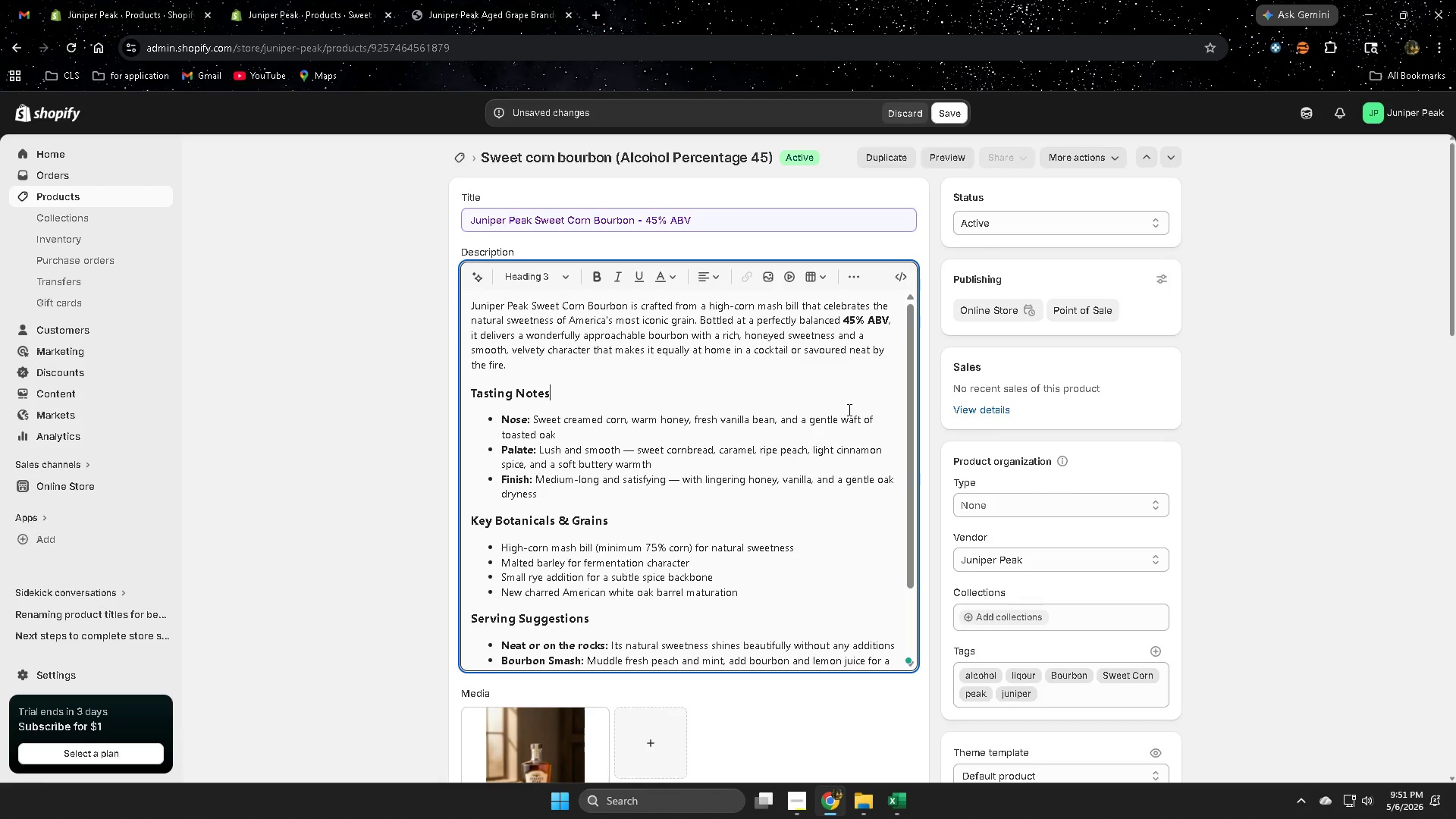 
double_click([770, 354])
 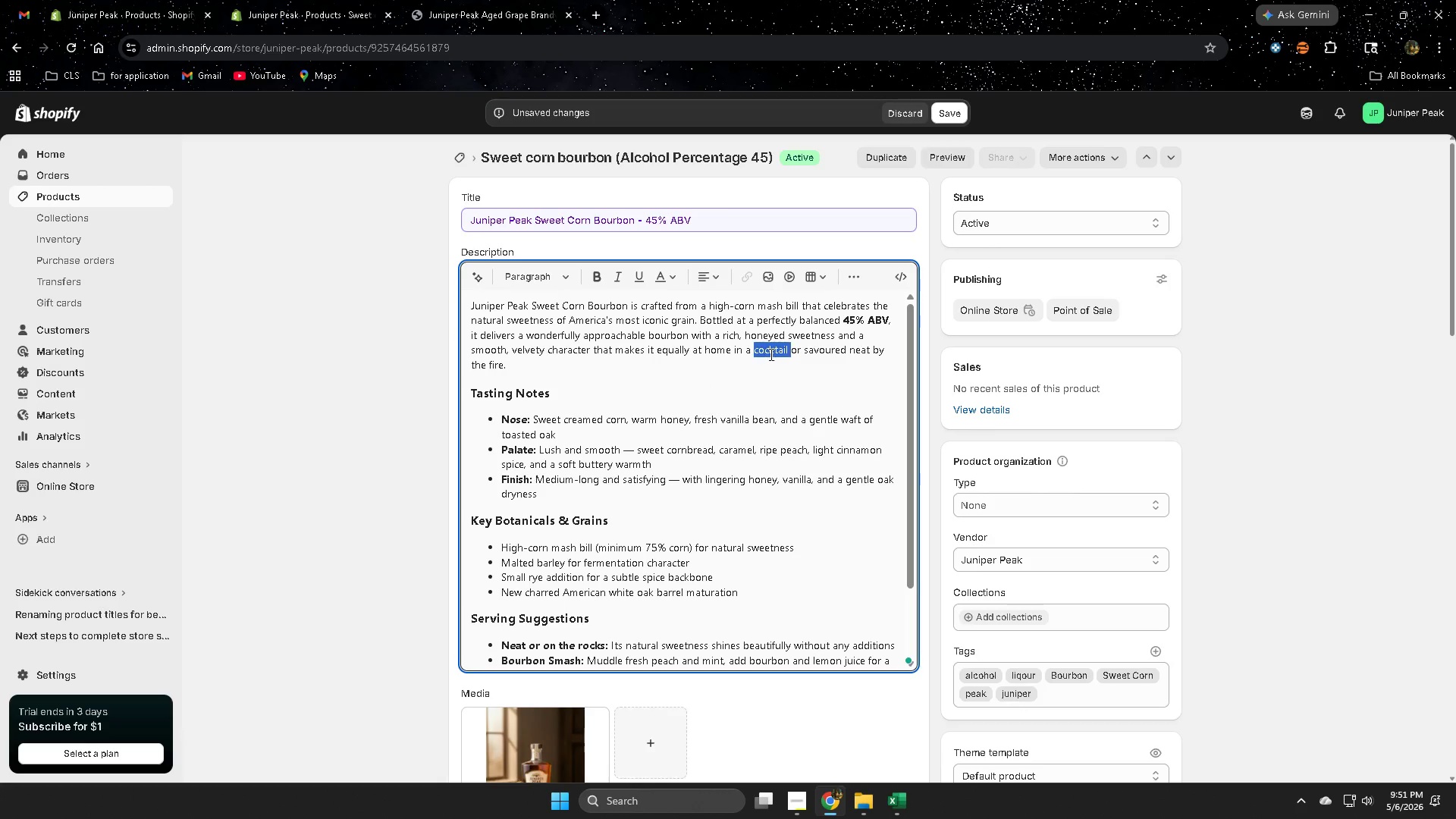 
key(Control+ControlLeft)
 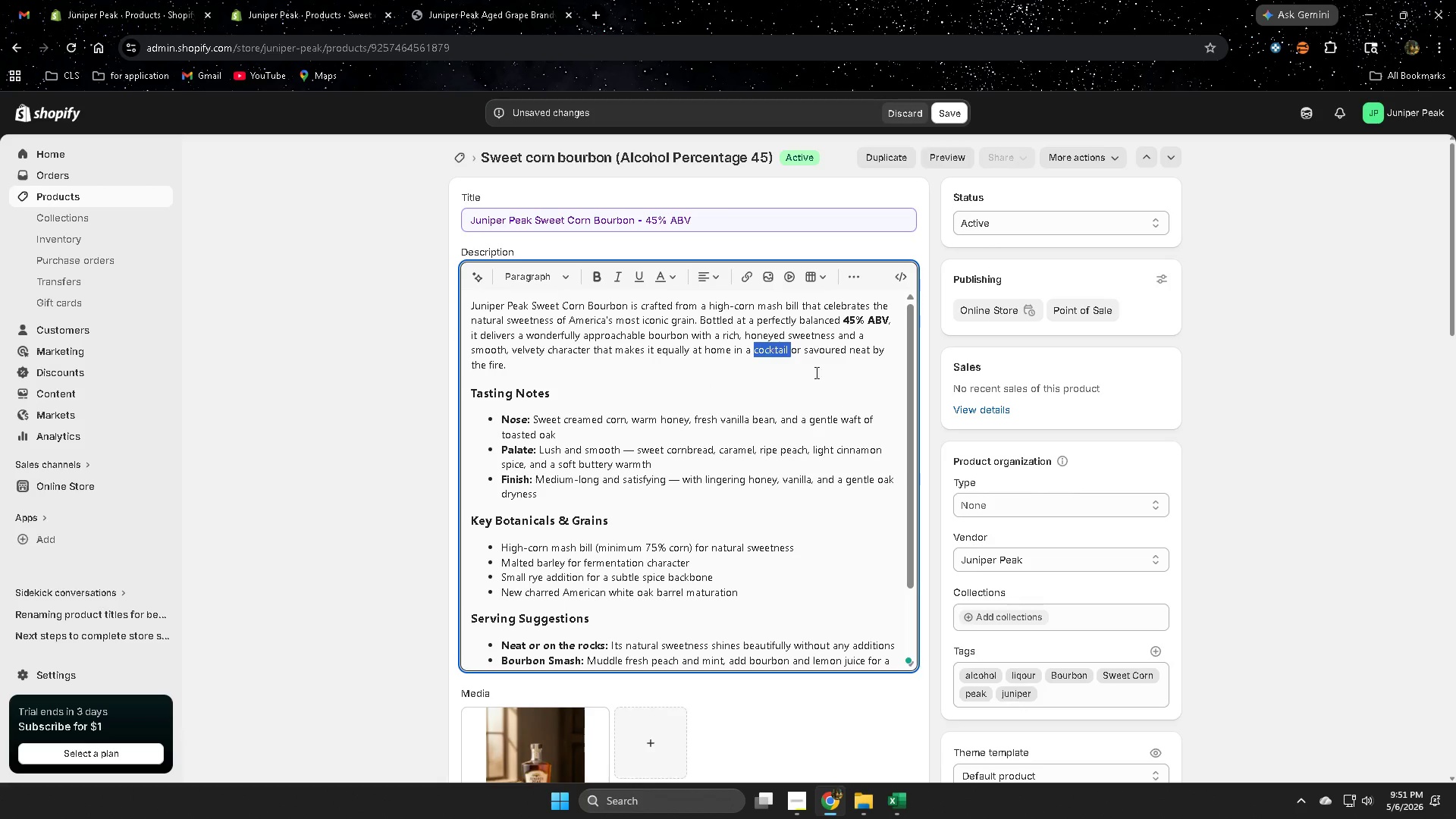 
key(Control+C)
 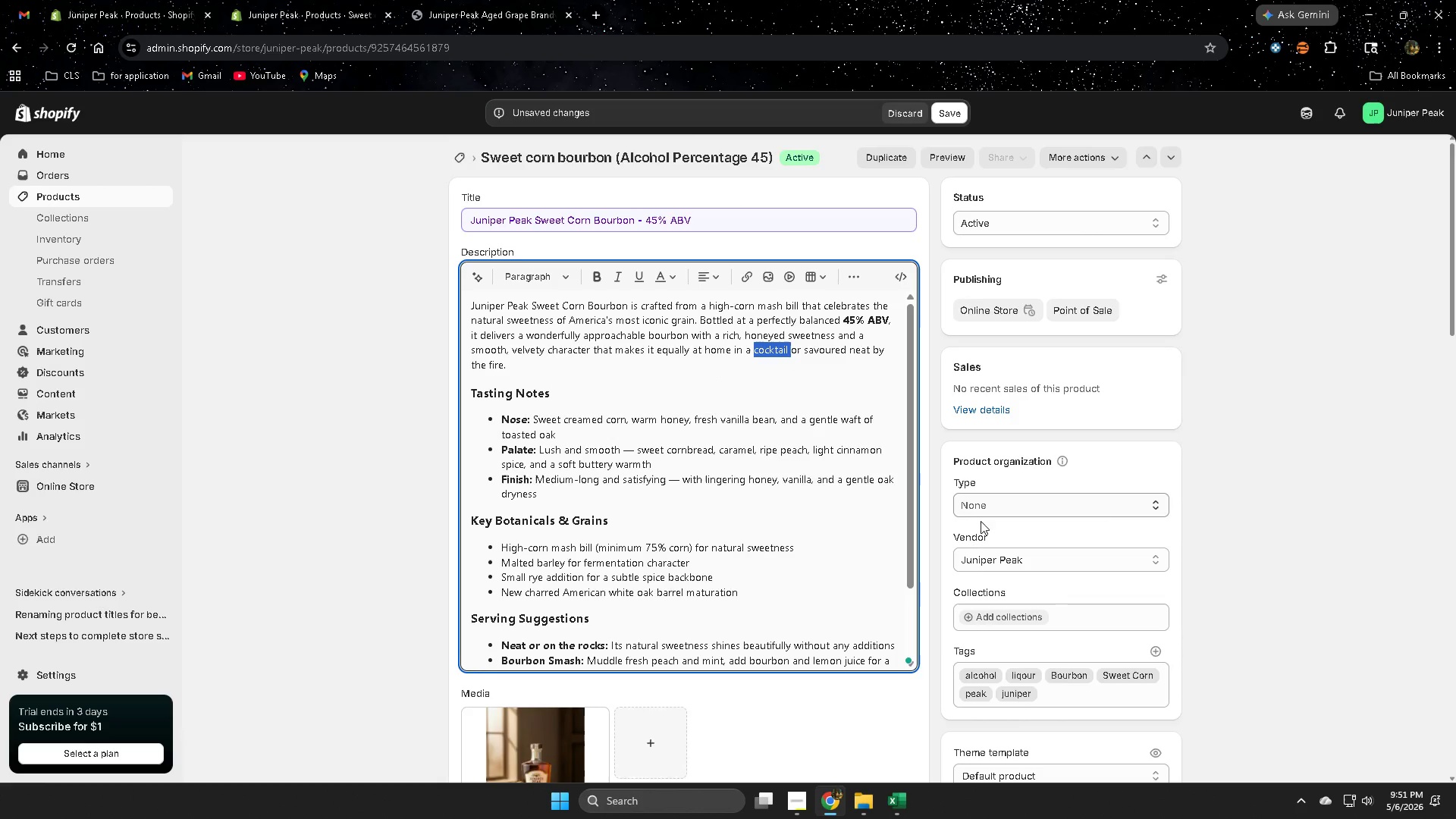 
scroll: coordinate [1059, 661], scroll_direction: down, amount: 2.0
 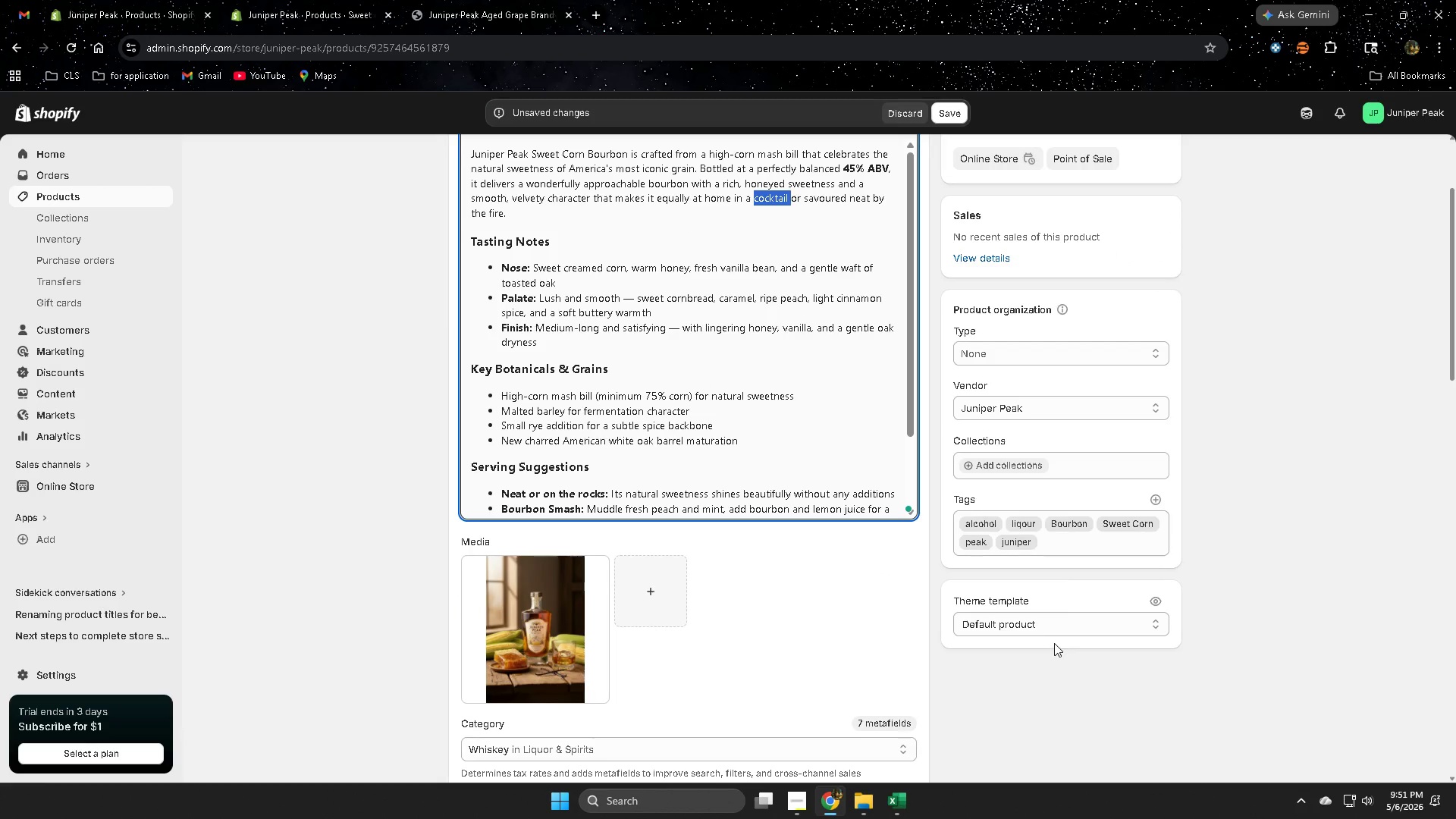 
left_click([1323, 530])
 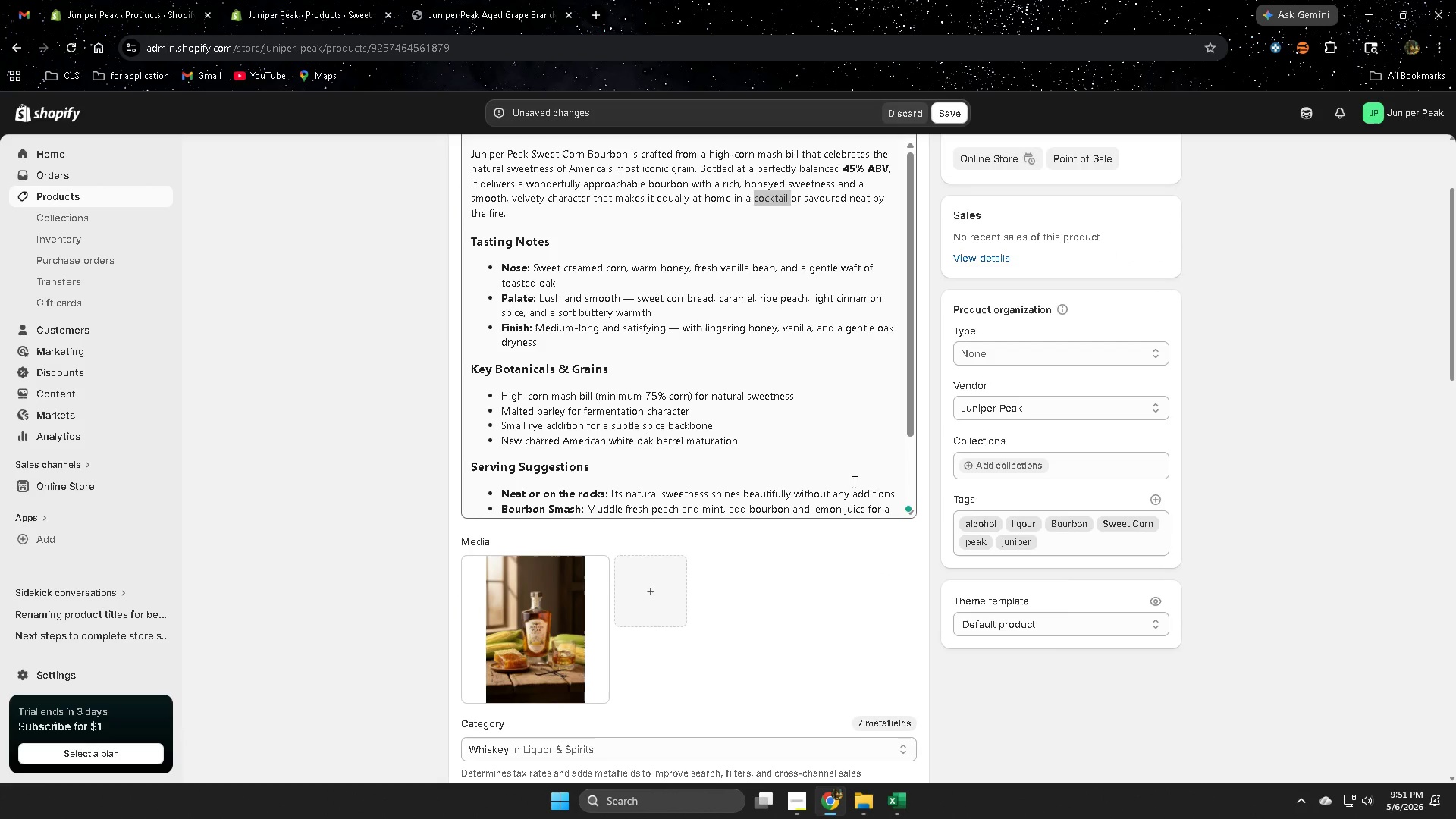 
left_click([843, 410])
 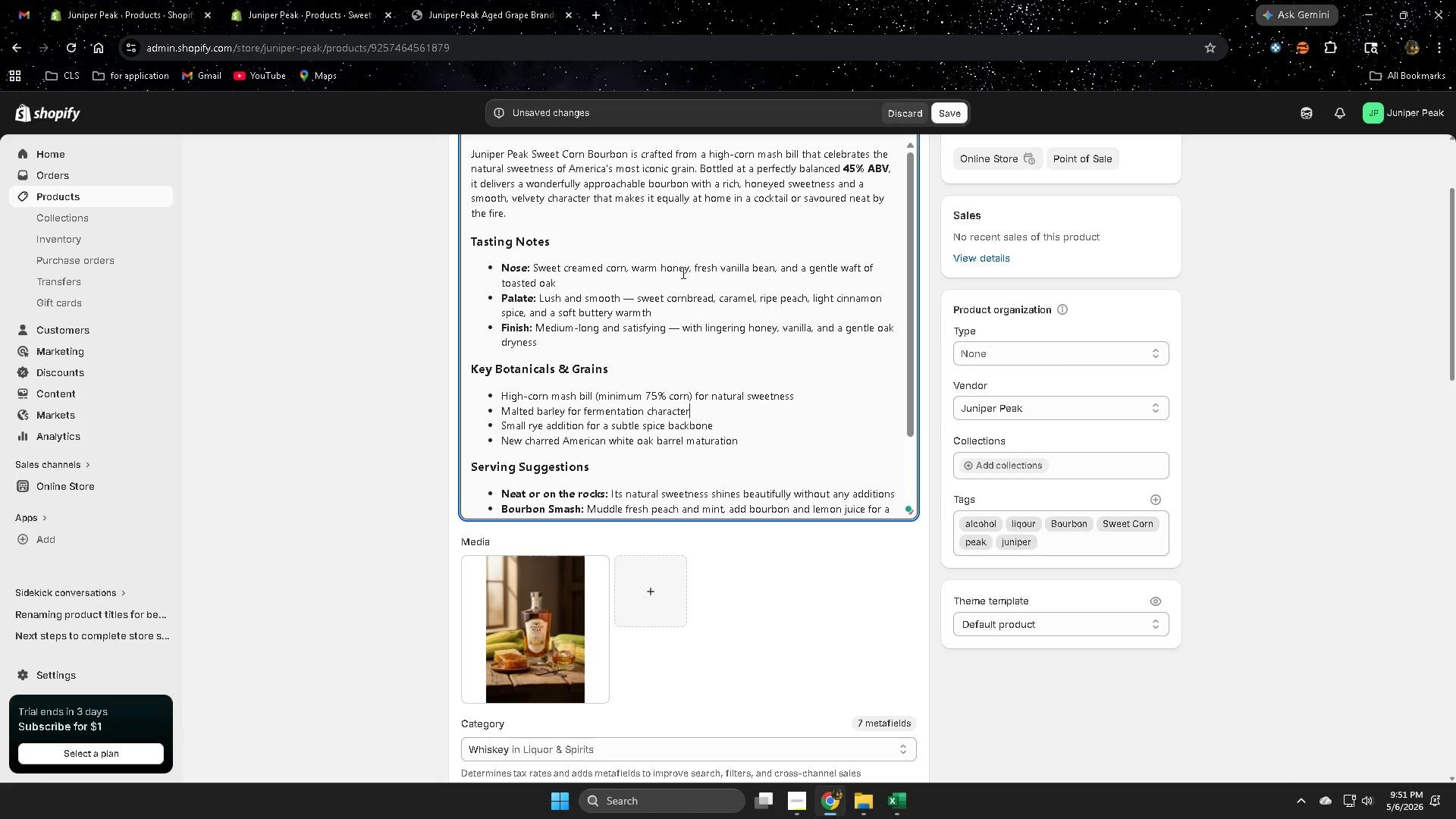 
wait(7.34)
 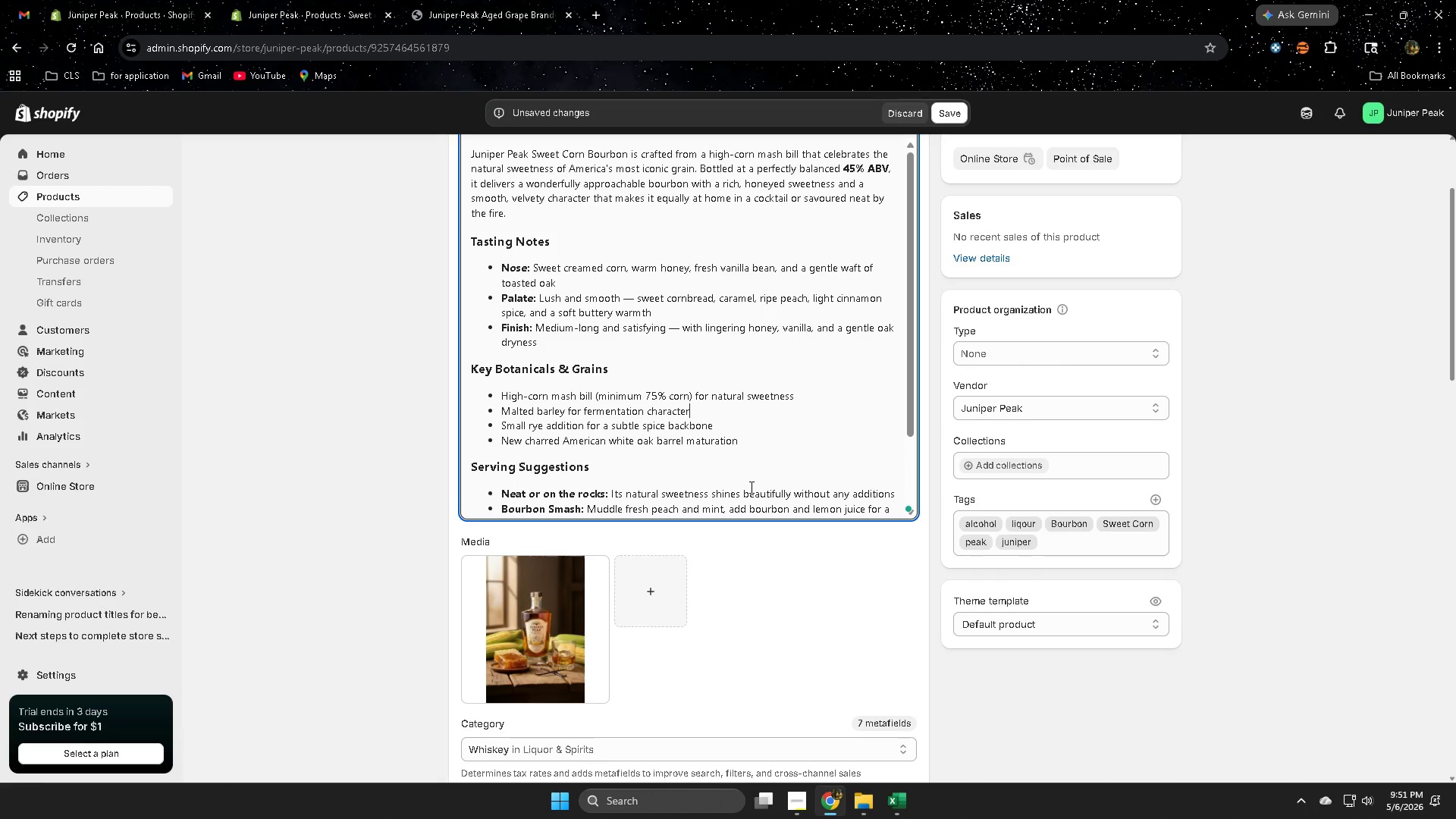 
double_click([676, 271])
 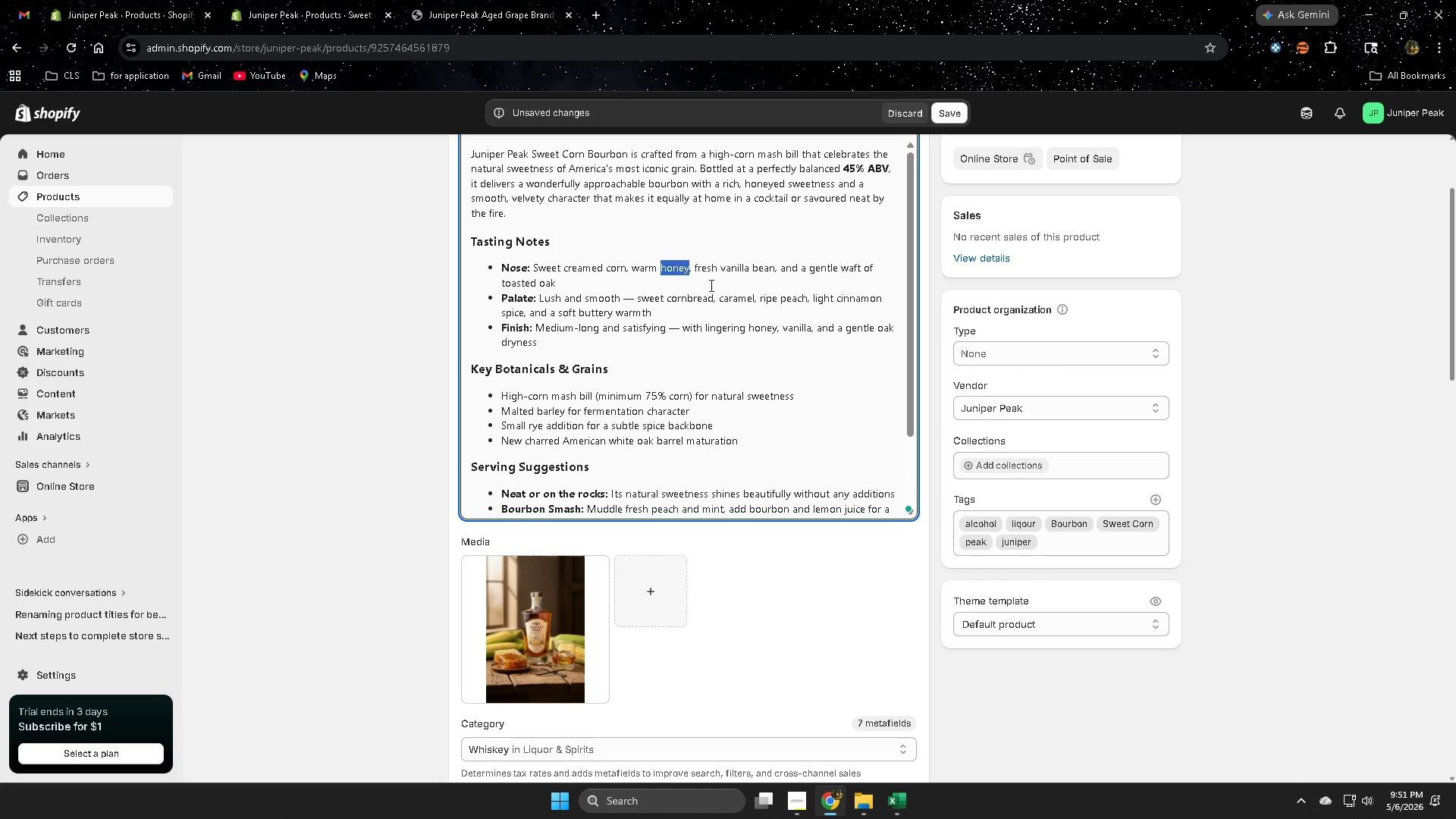 
key(Control+C)
 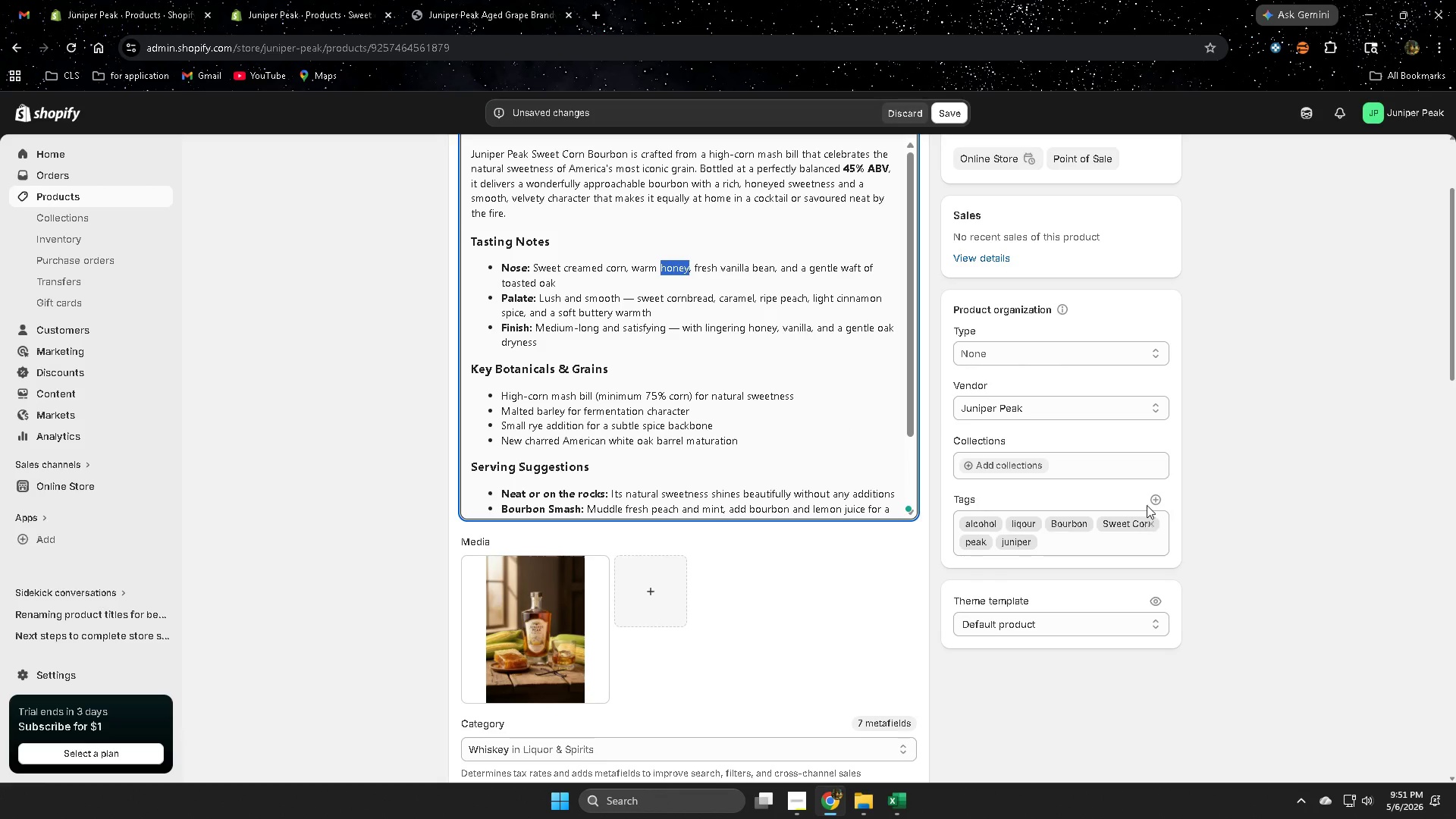 
left_click([1159, 500])
 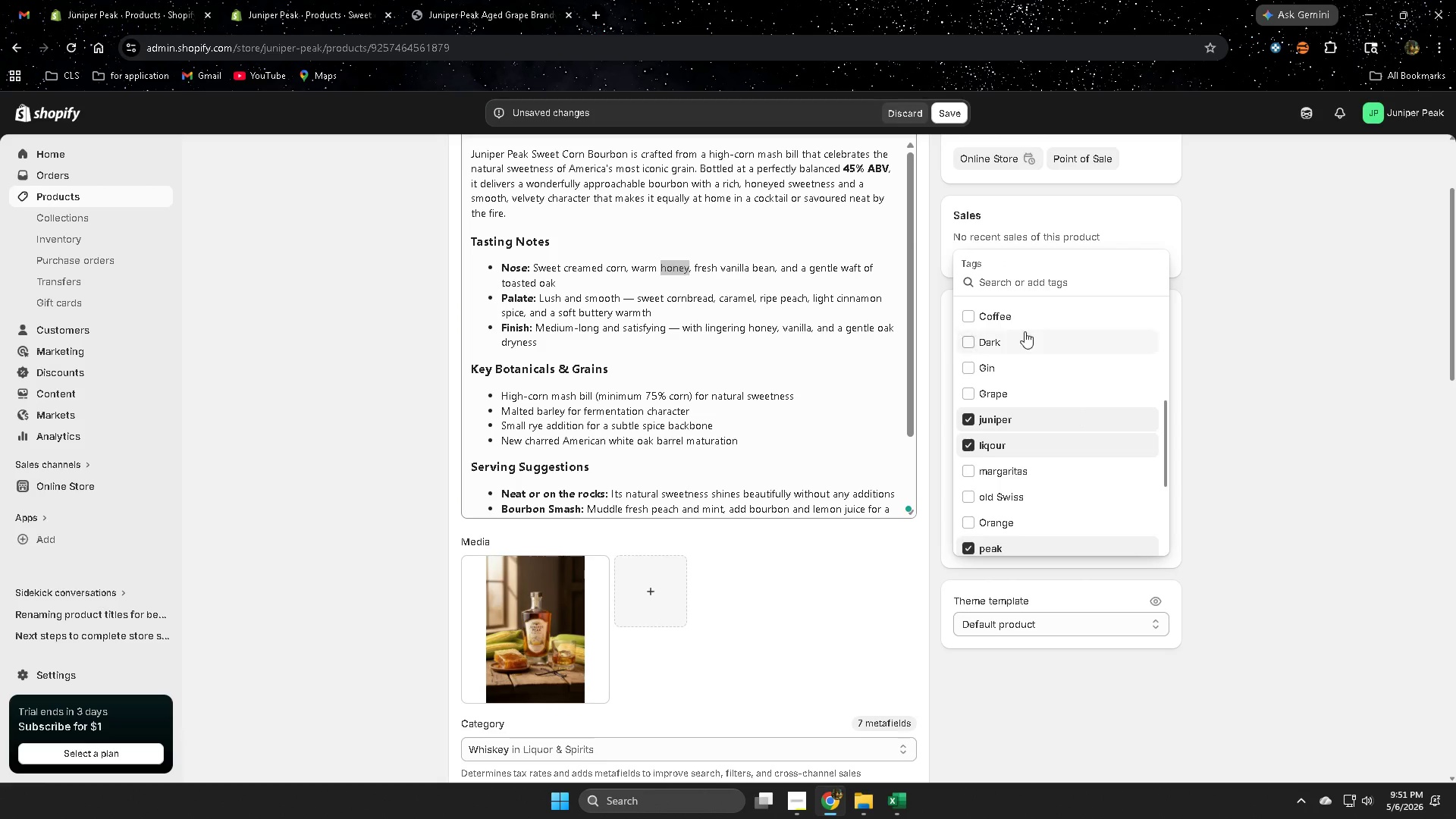 
key(Control+ControlLeft)
 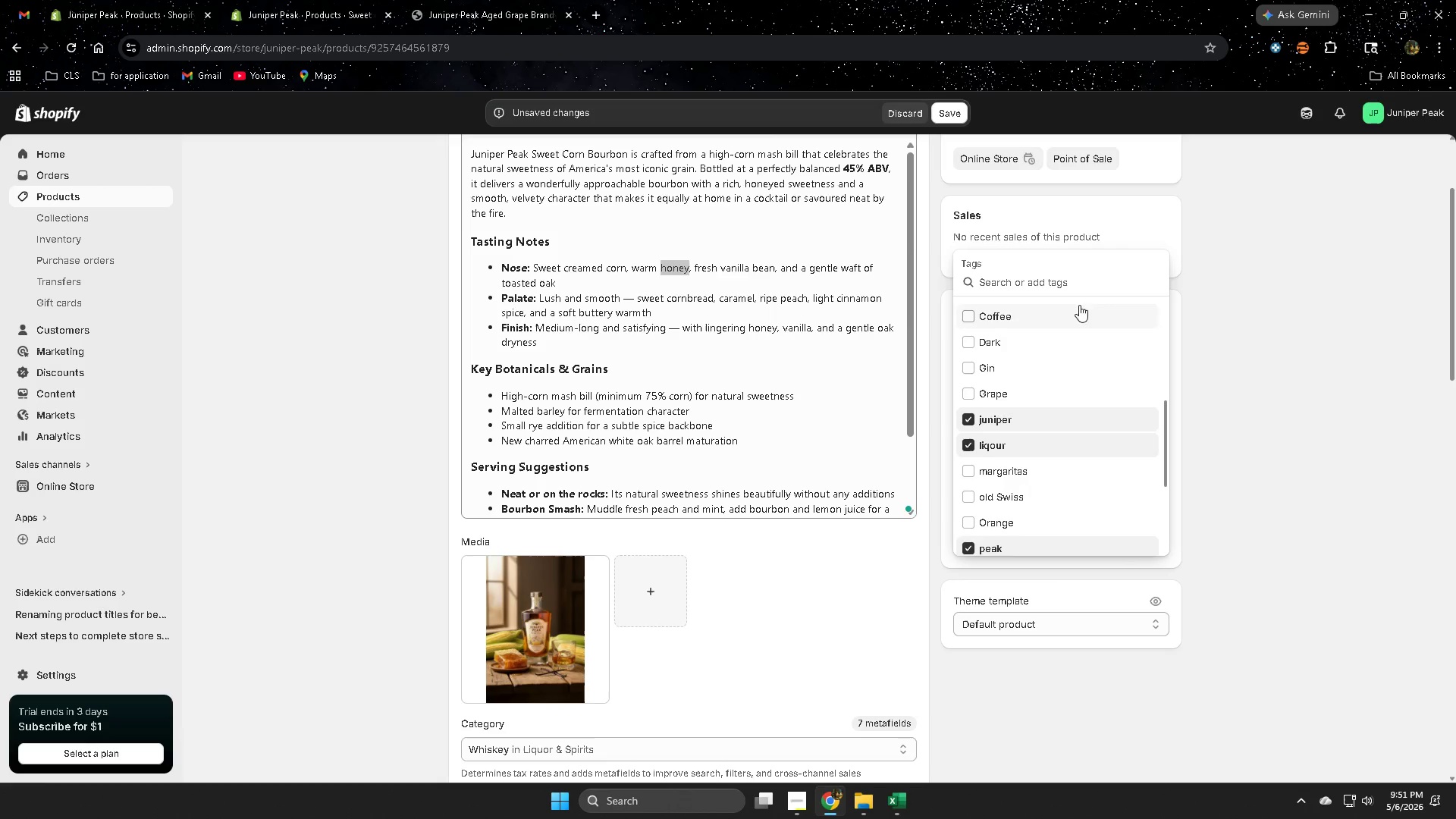 
key(Control+V)
 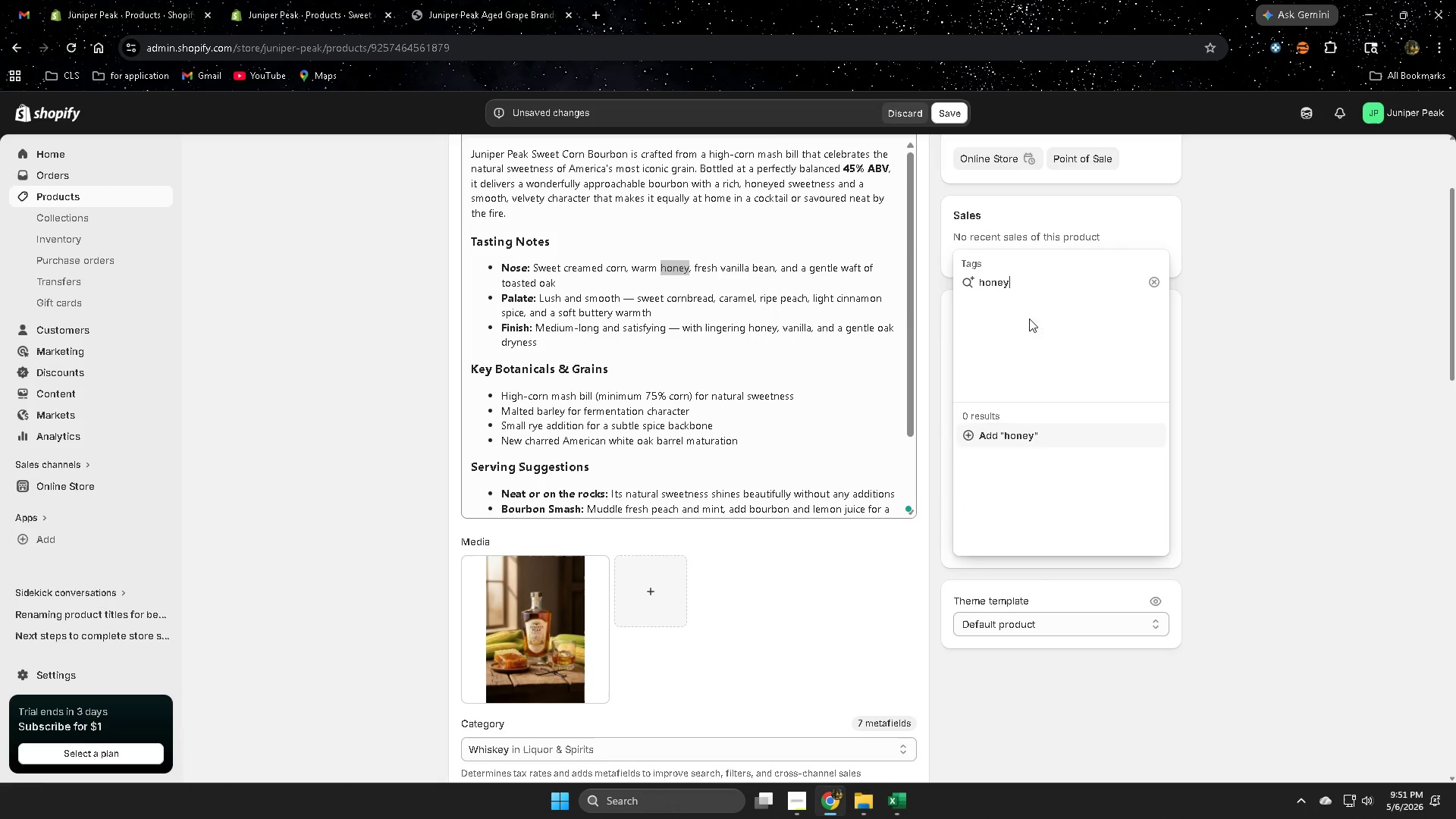 
left_click([1023, 436])
 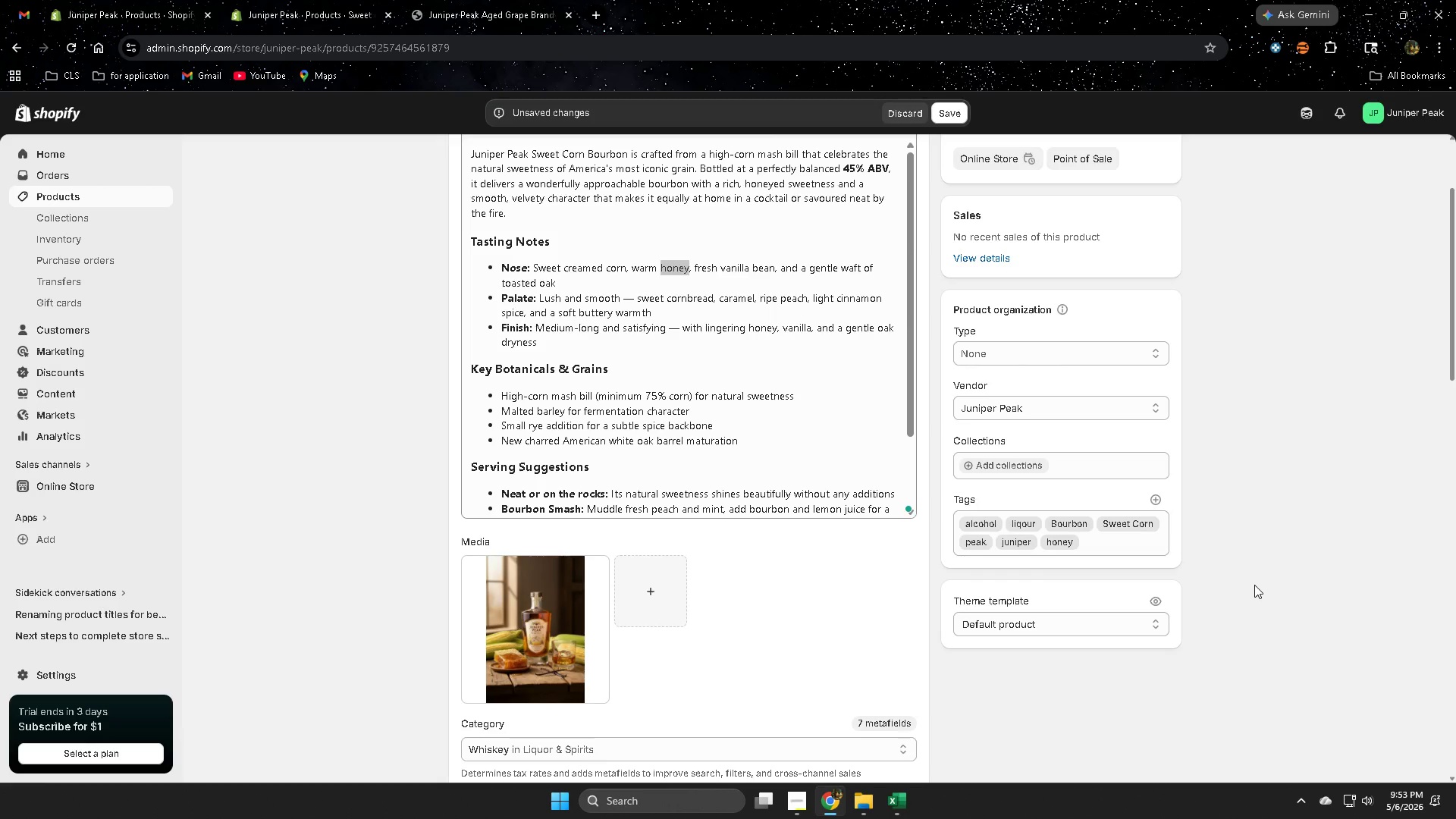 
wait(98.89)
 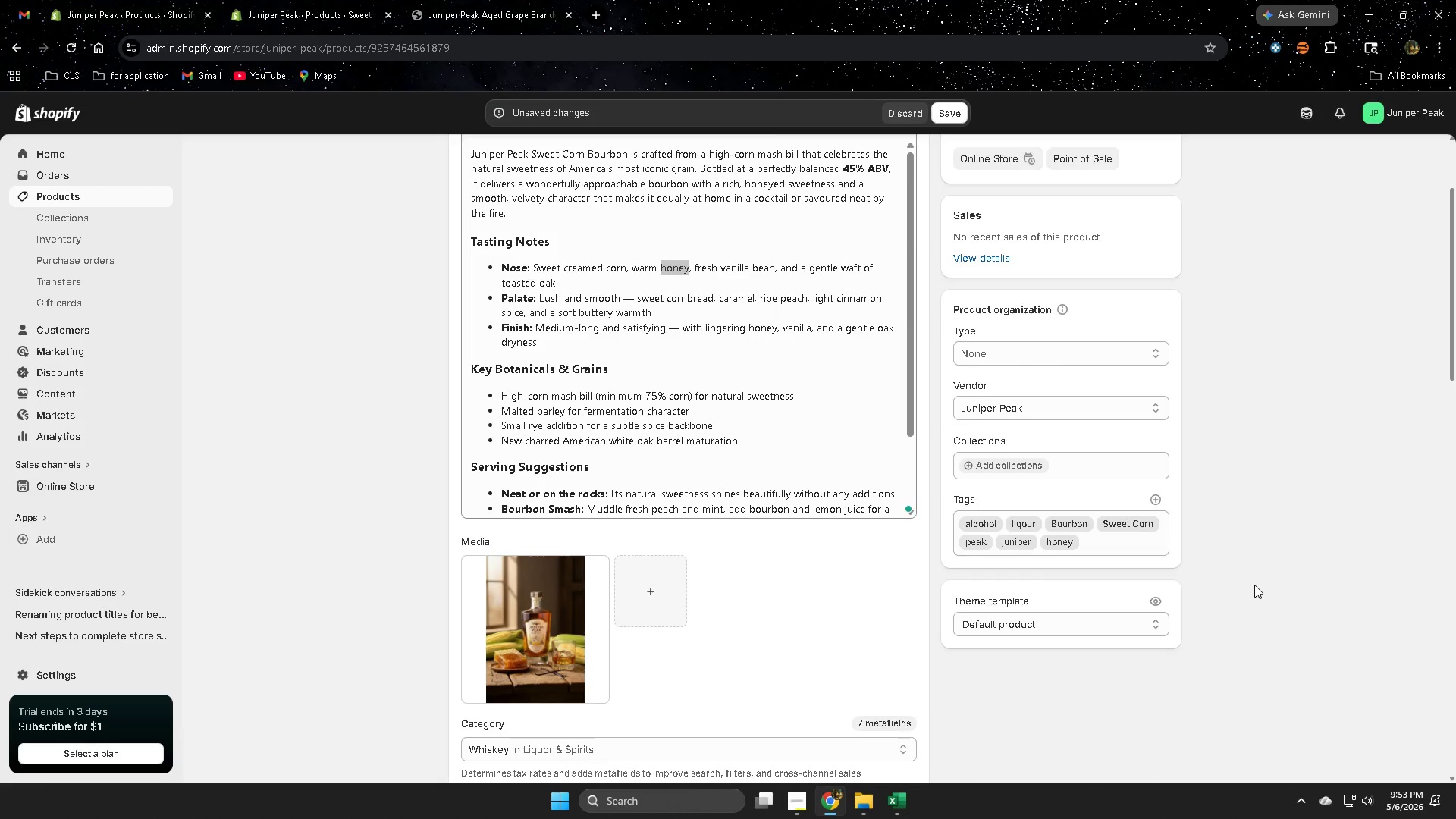 
scroll: coordinate [938, 515], scroll_direction: down, amount: 7.0
 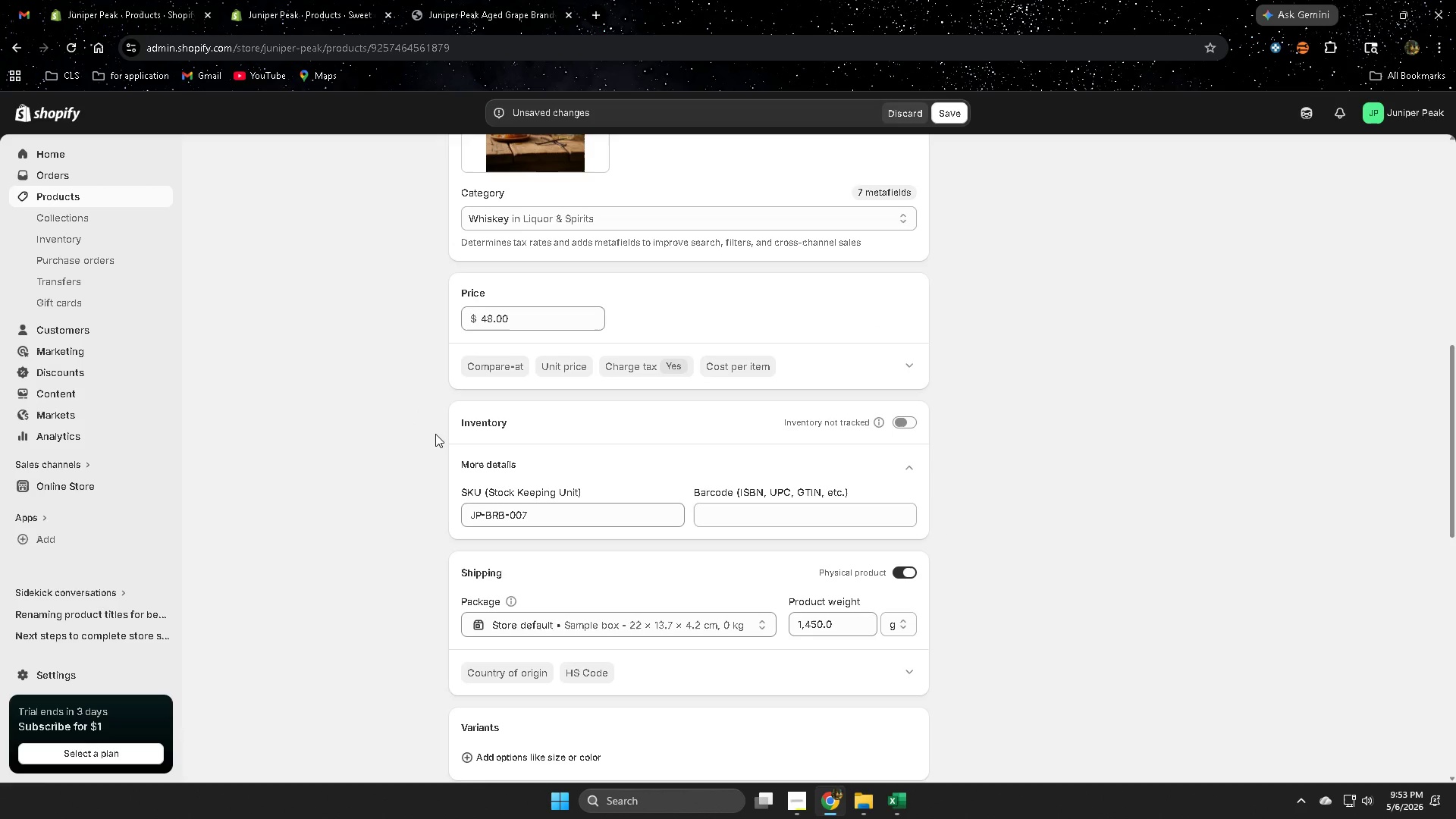 
left_click([377, 418])
 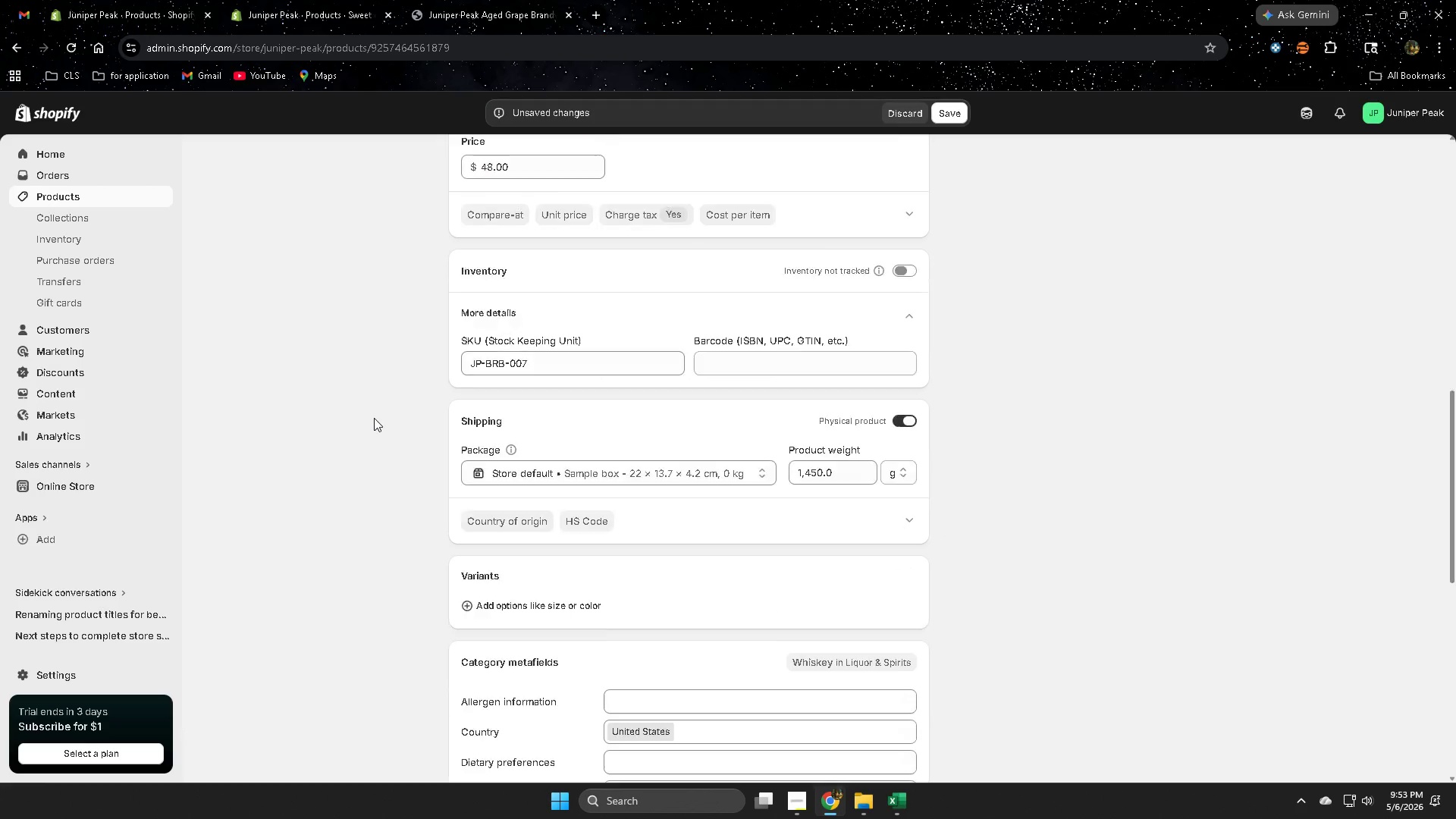 
scroll: coordinate [360, 422], scroll_direction: down, amount: 10.0
 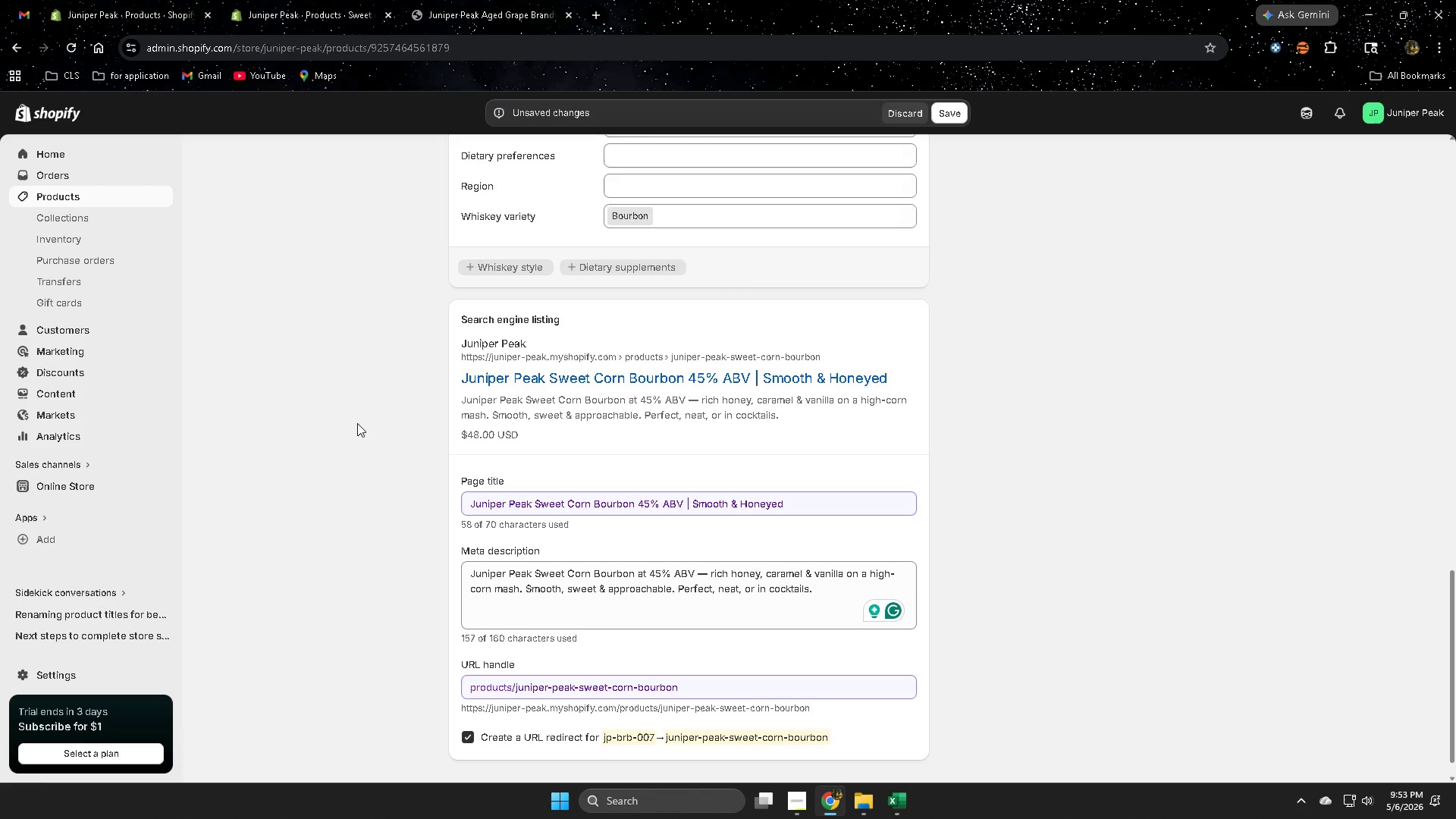 
scroll: coordinate [344, 425], scroll_direction: up, amount: 20.0
 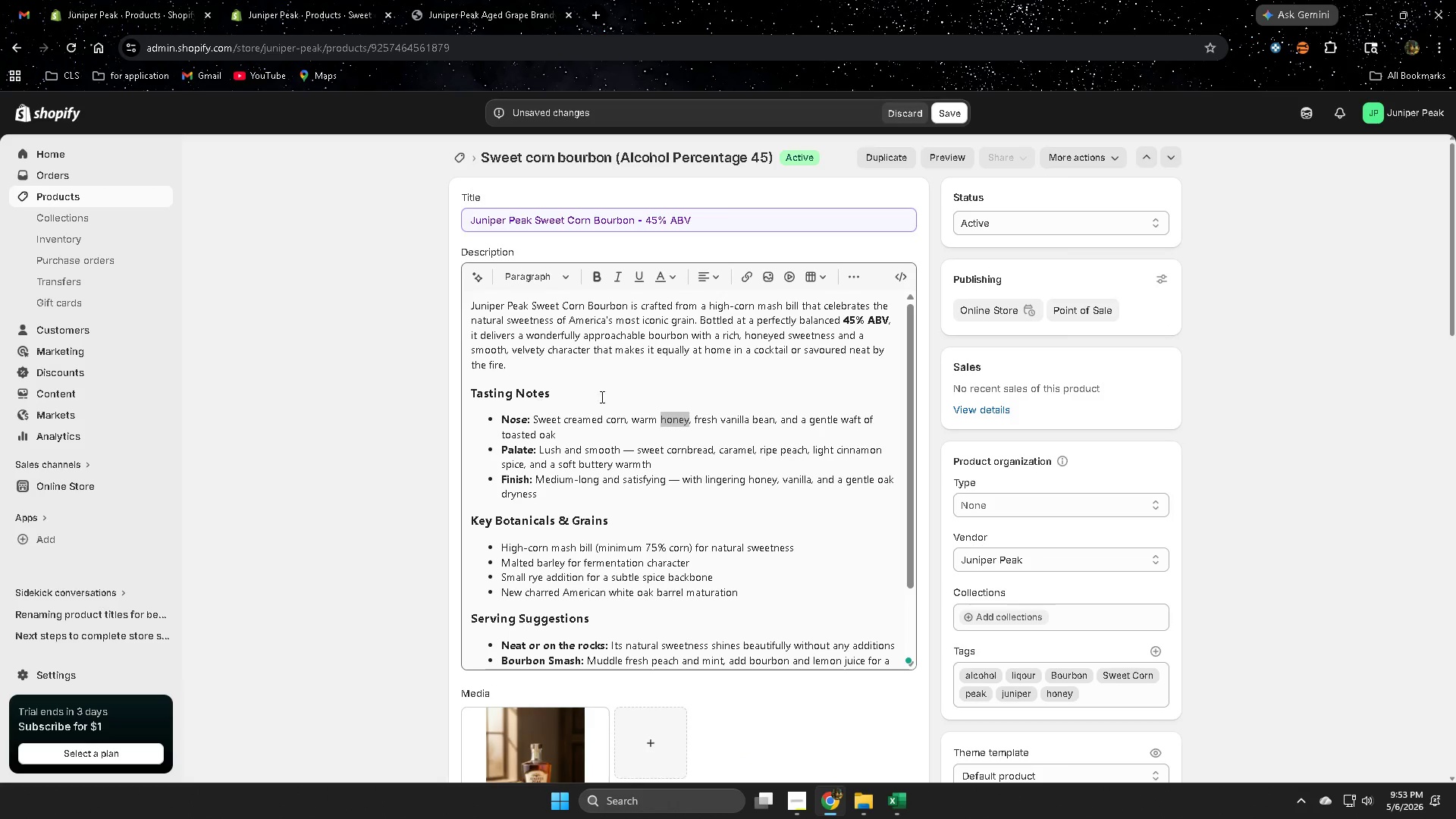 
left_click([622, 381])
 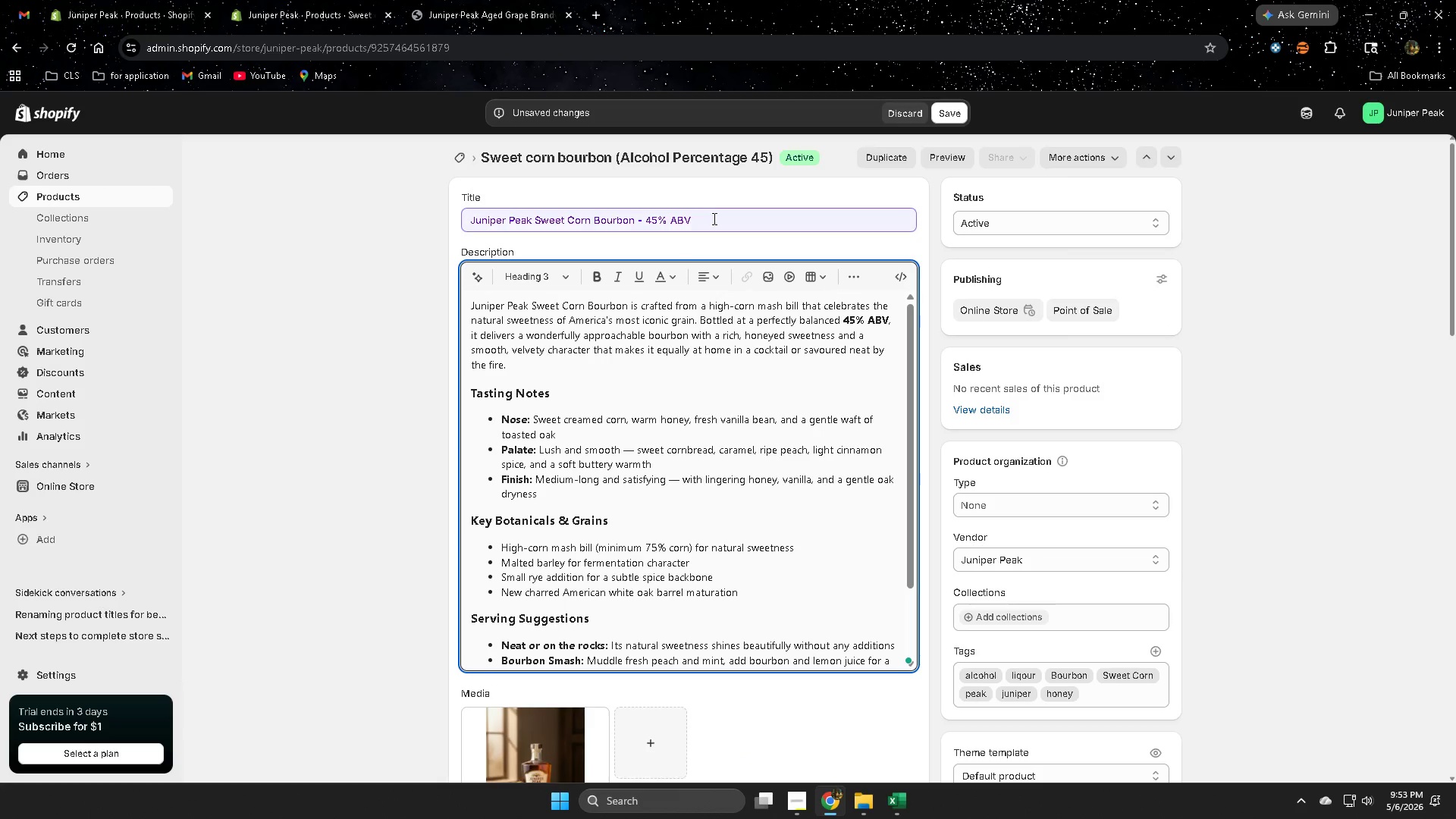 
wait(5.64)
 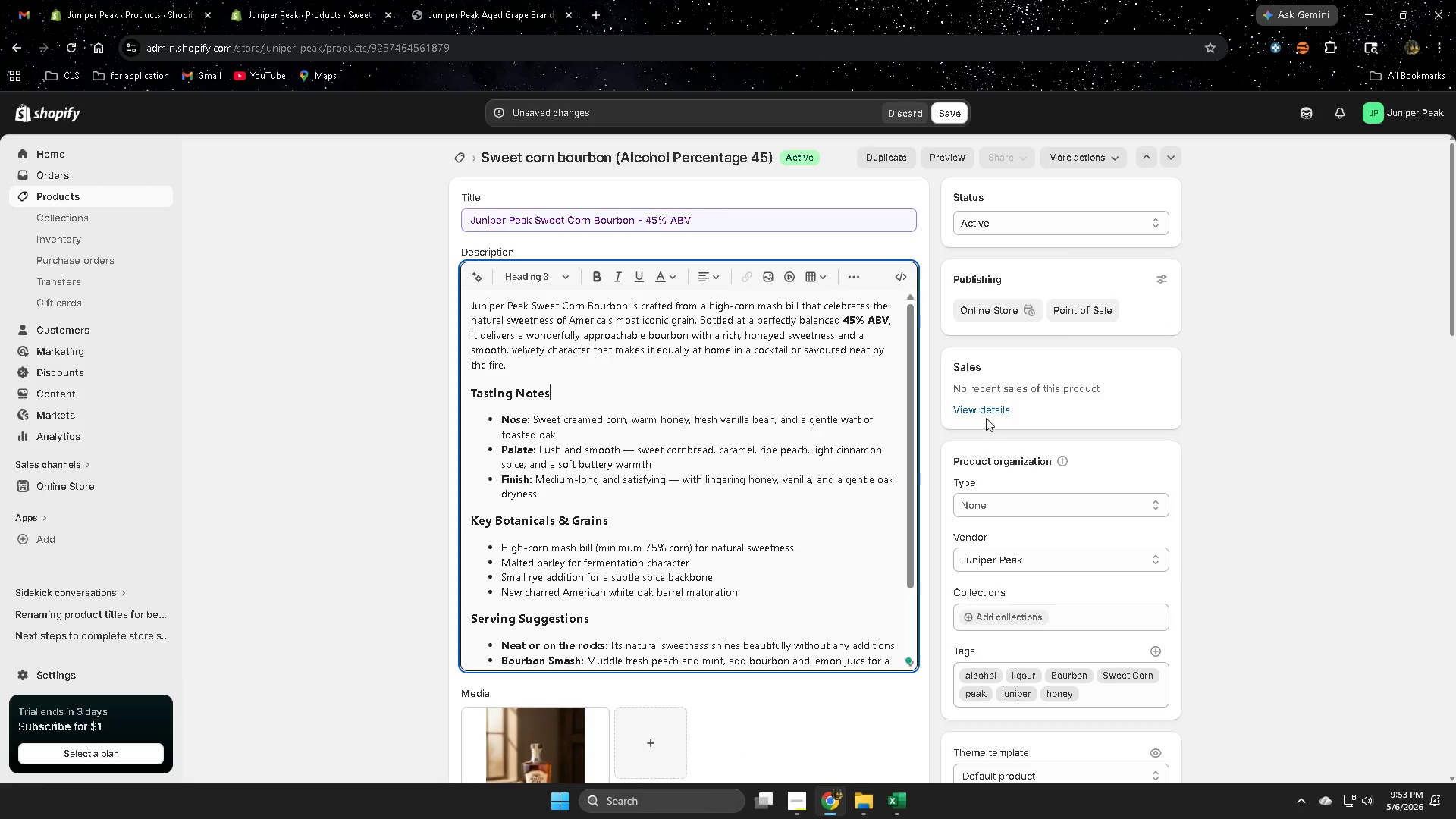 
scroll: coordinate [759, 432], scroll_direction: down, amount: 1.0
 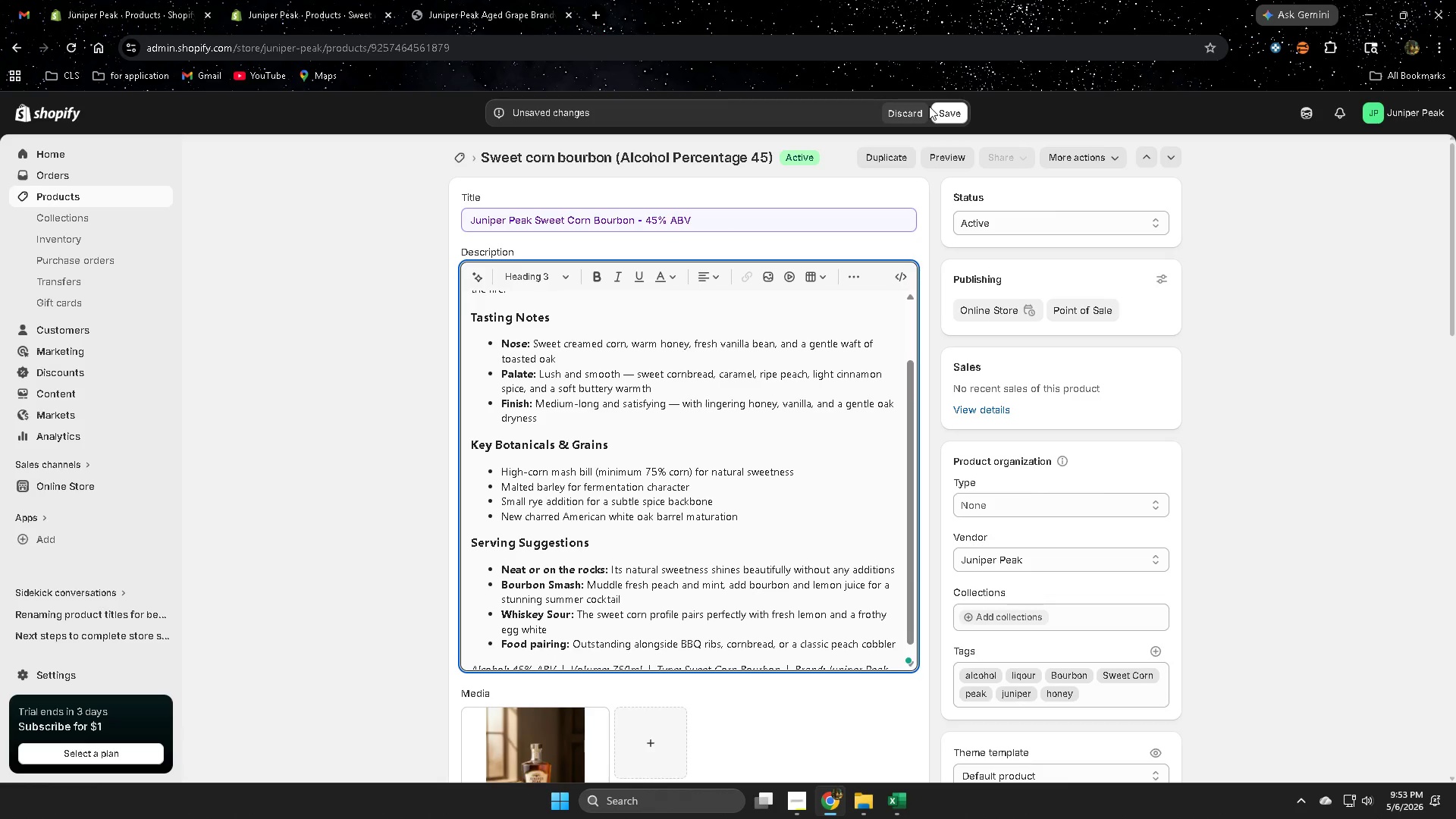 
left_click([952, 108])
 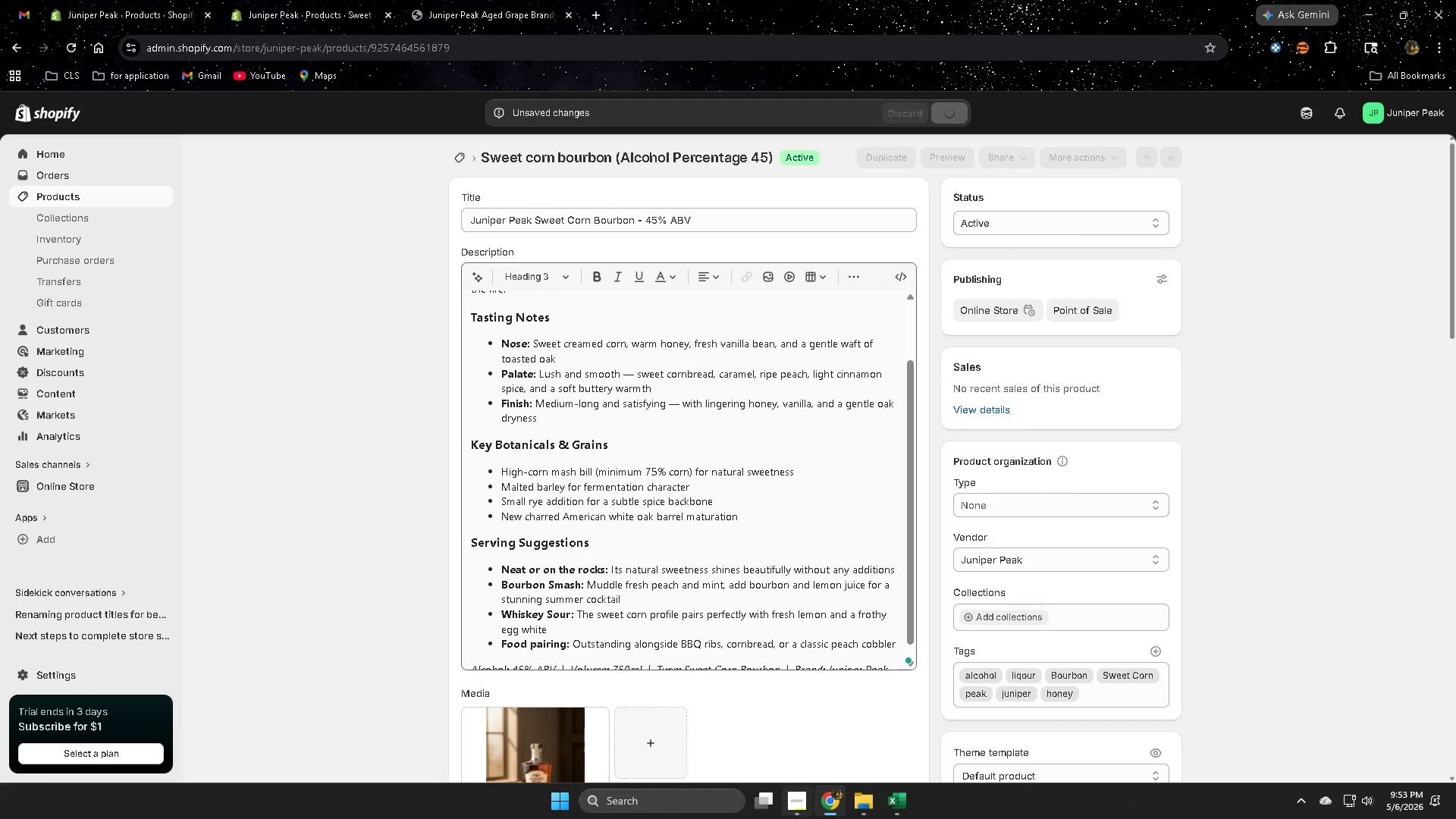 
wait(5.14)
 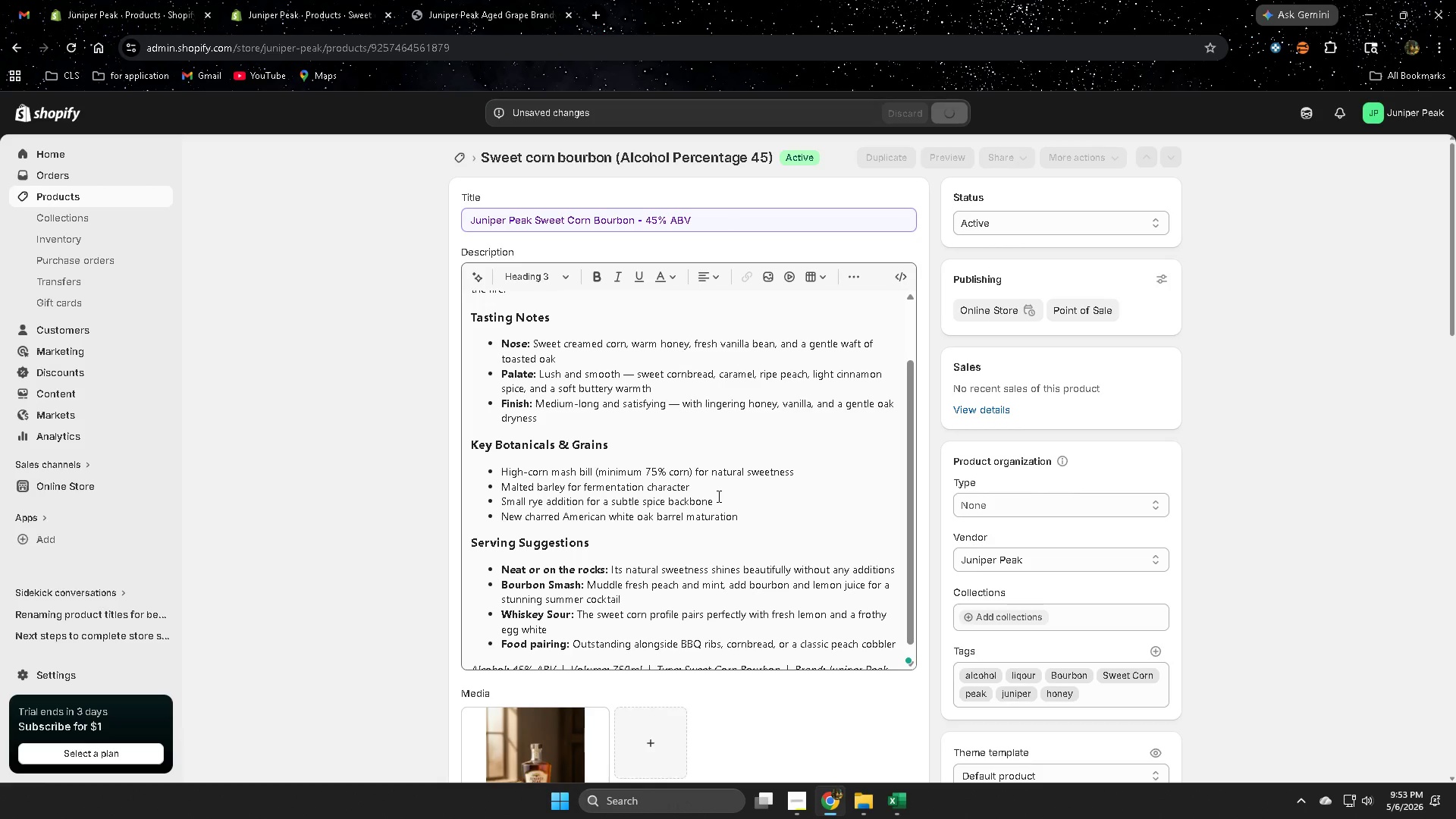 
scroll: coordinate [544, 684], scroll_direction: down, amount: 3.0
 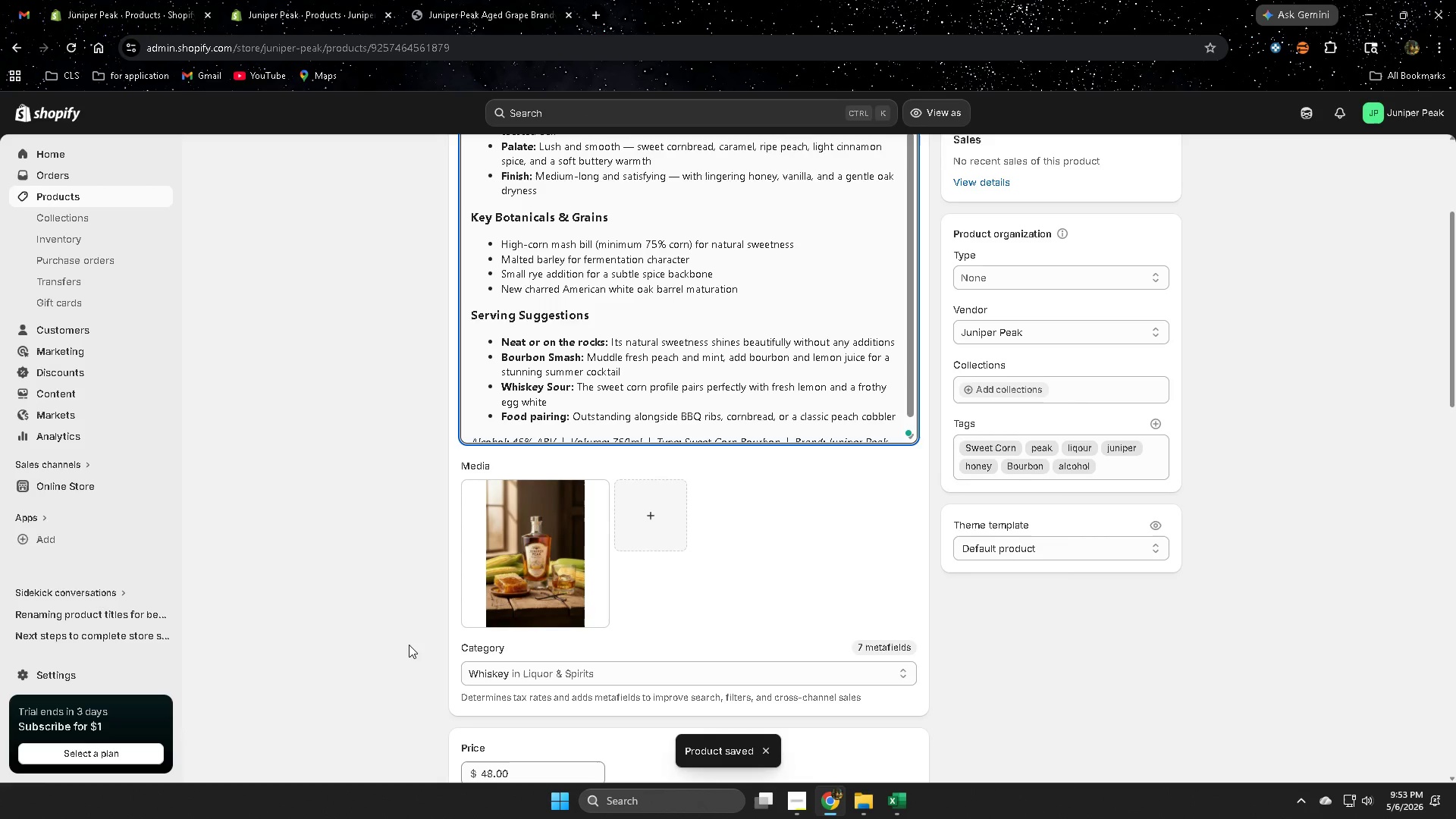 
scroll: coordinate [585, 572], scroll_direction: up, amount: 4.0
 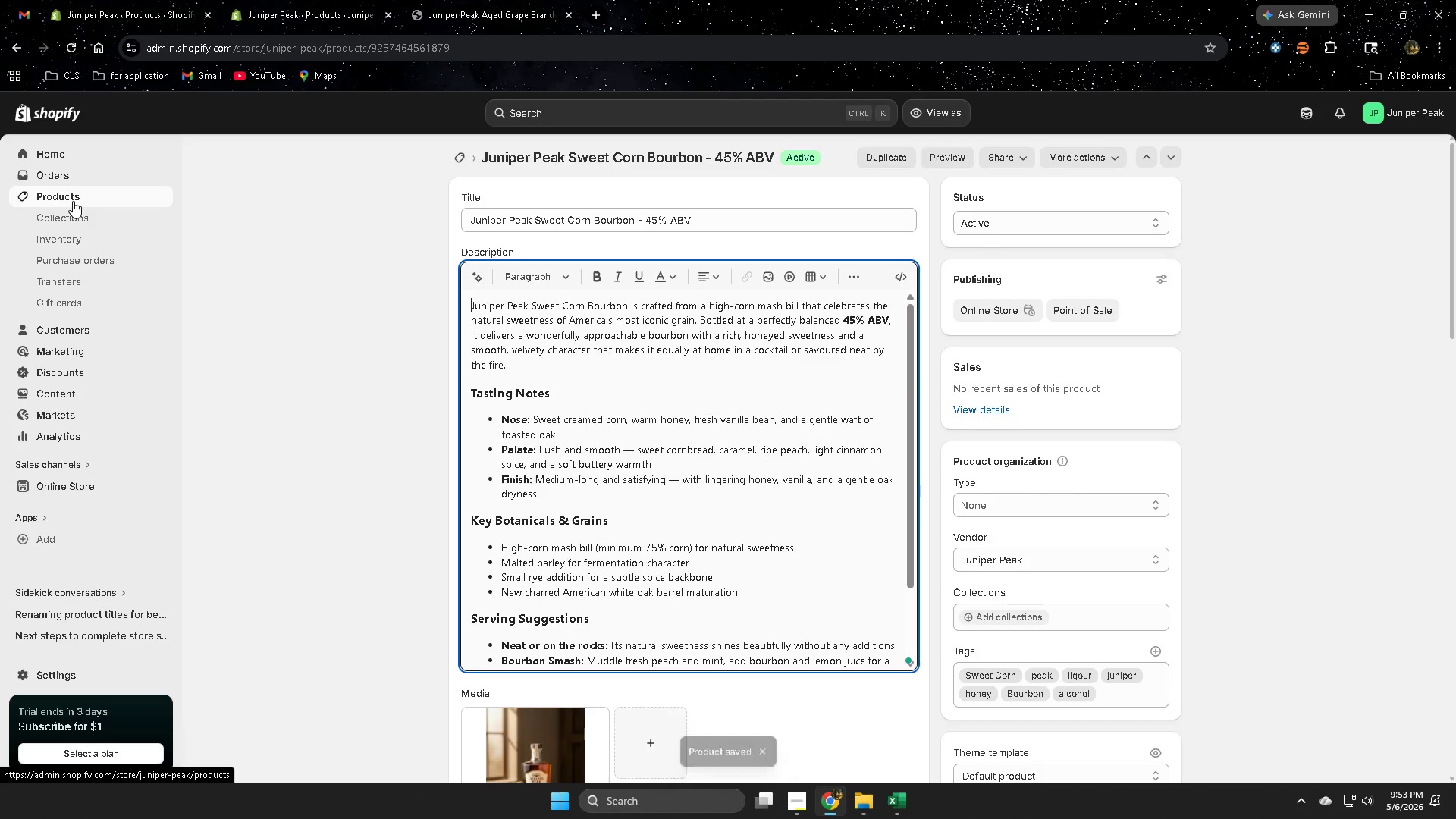 
left_click([73, 201])
 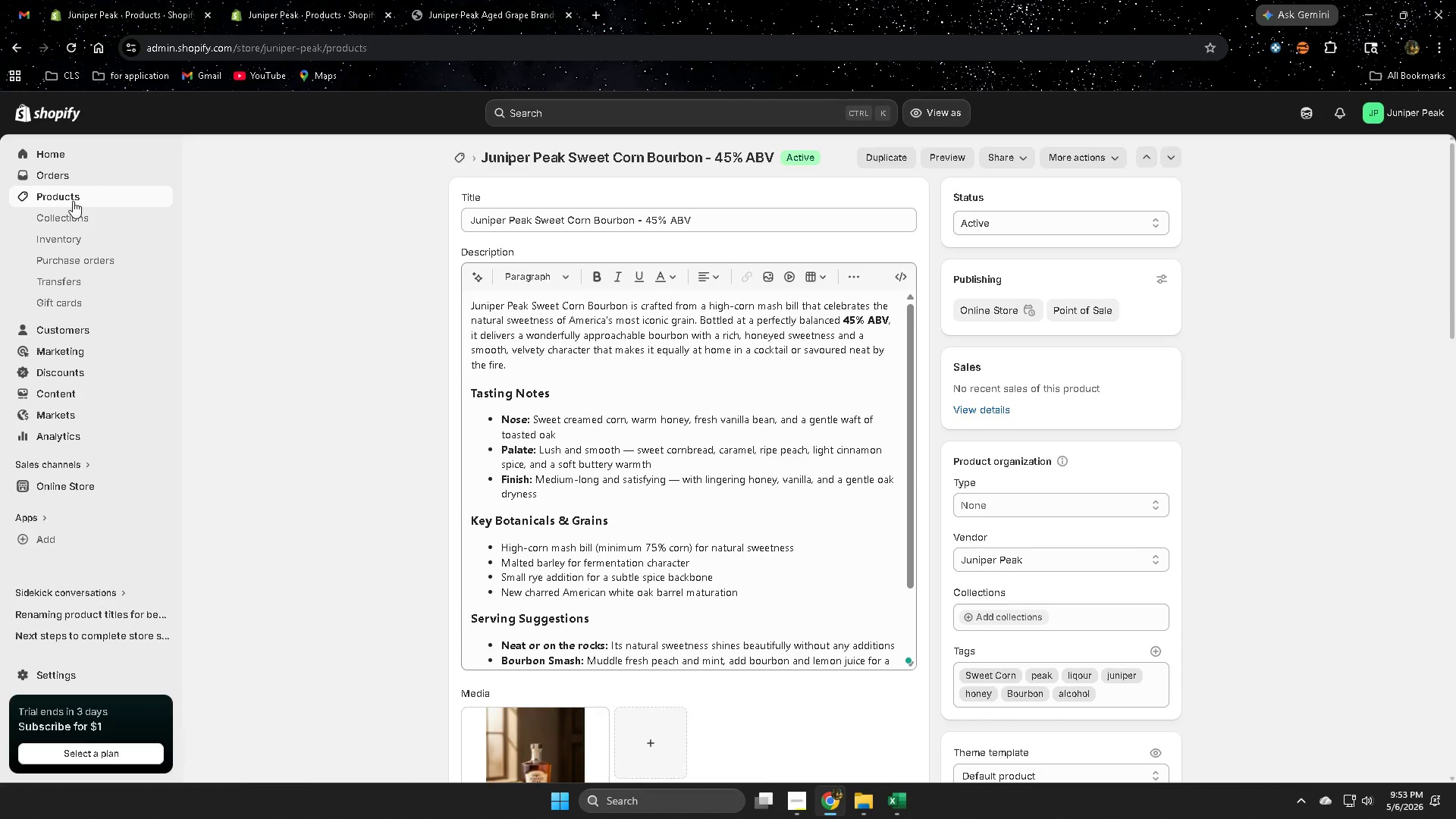 
scroll: coordinate [772, 562], scroll_direction: down, amount: 8.0
 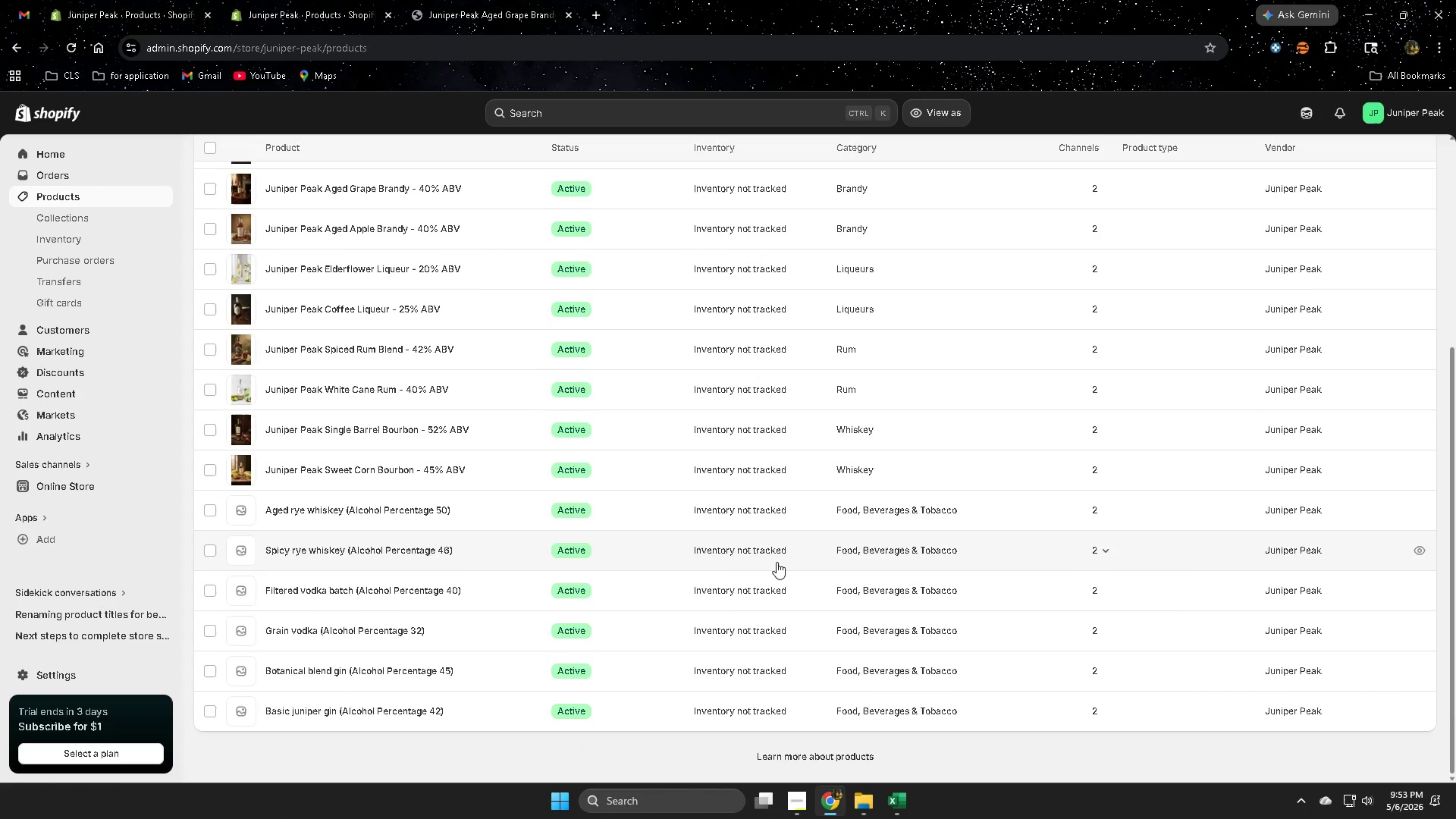 
wait(5.65)
 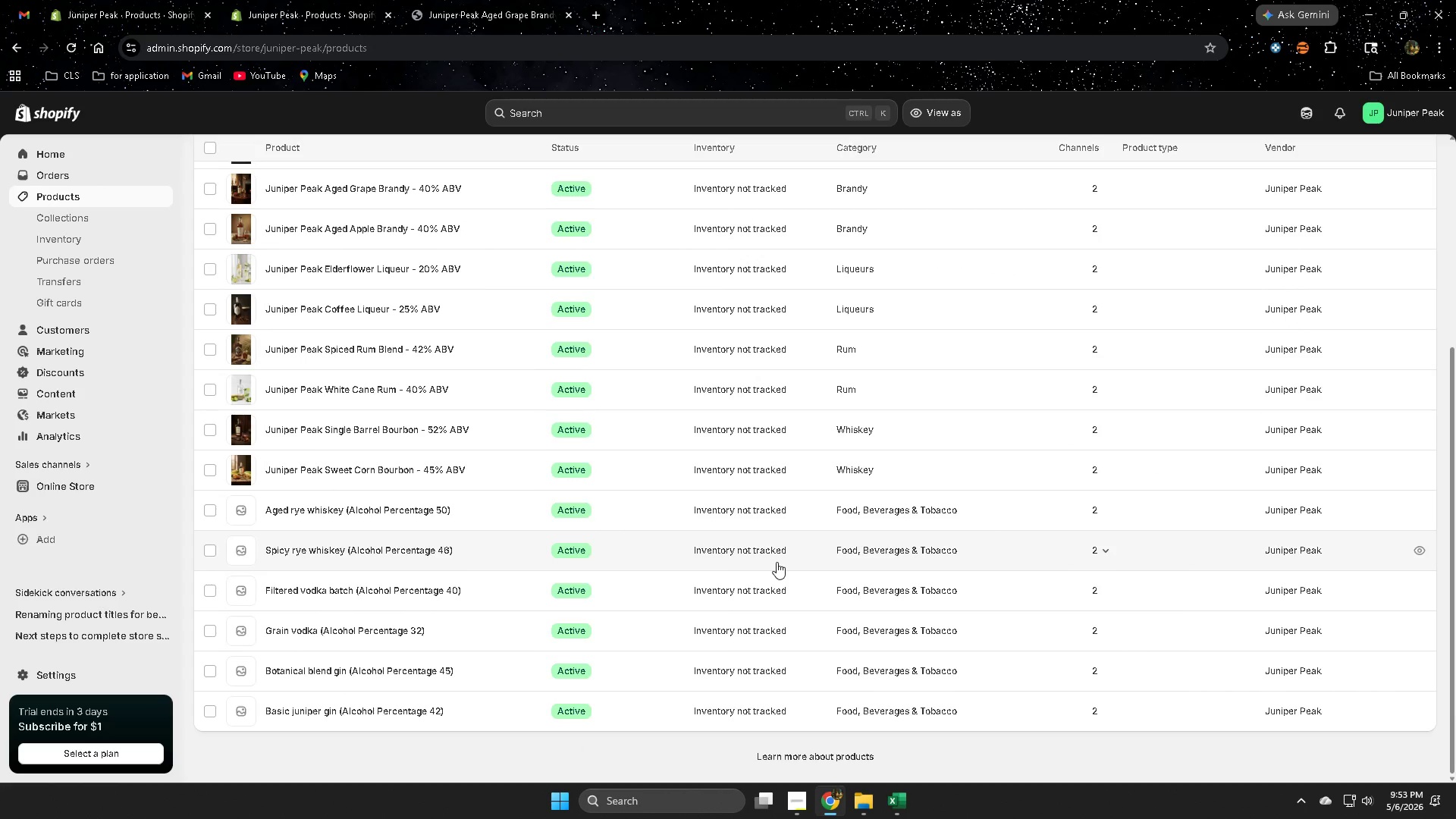 
left_click([475, 0])
 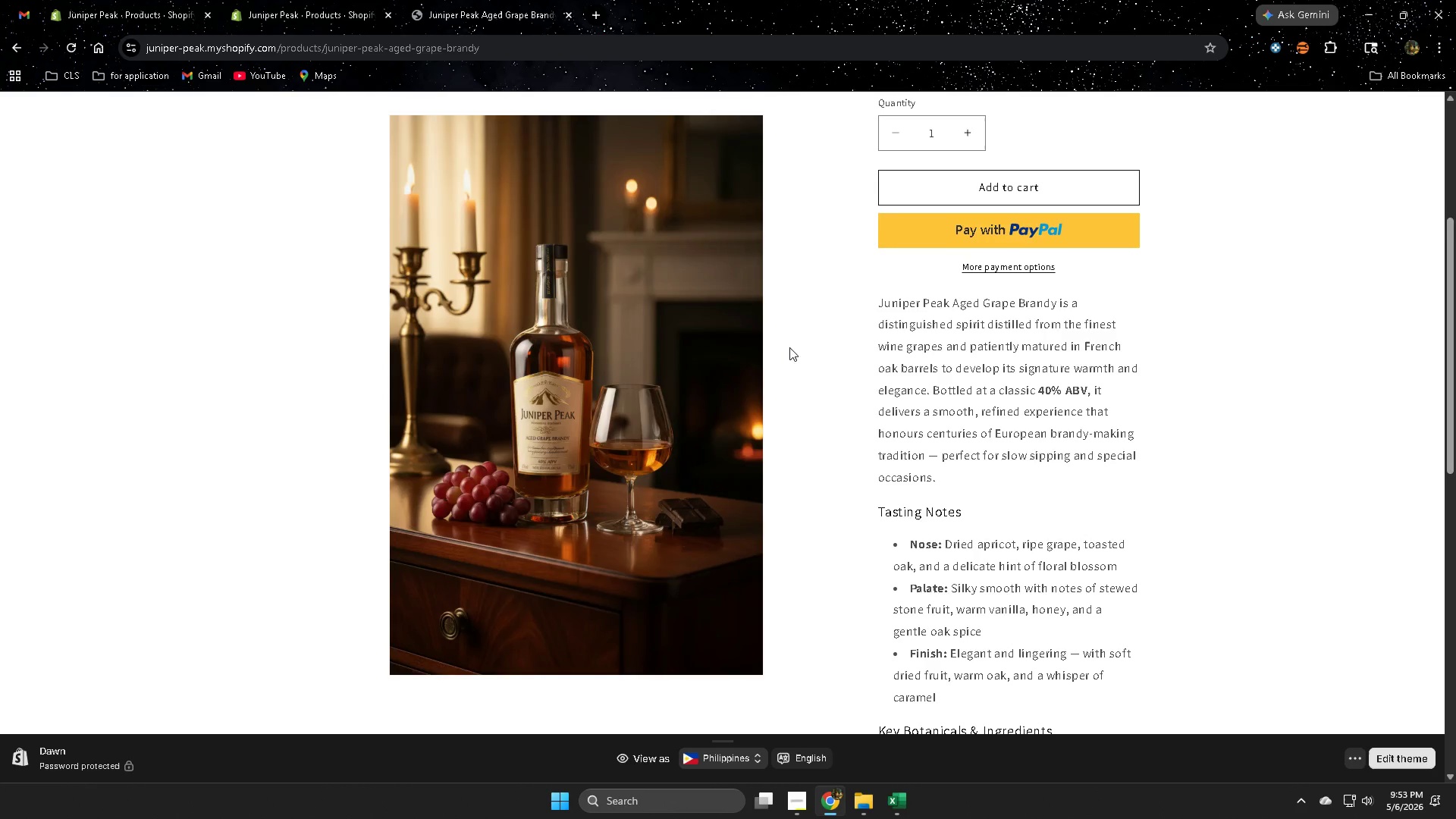 
scroll: coordinate [924, 384], scroll_direction: down, amount: 7.0
 